 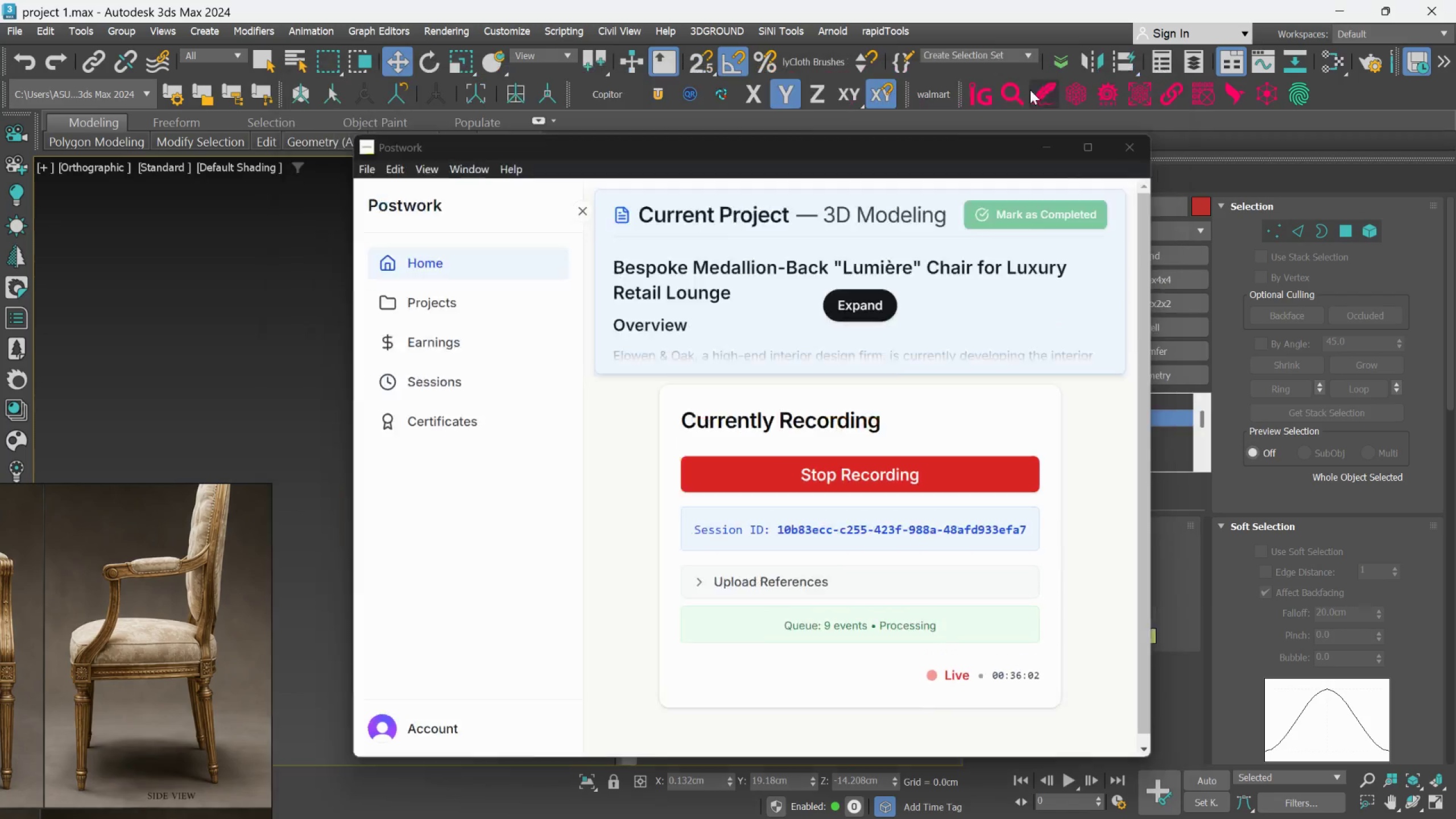 
scroll: coordinate [719, 397], scroll_direction: down, amount: 1.0
 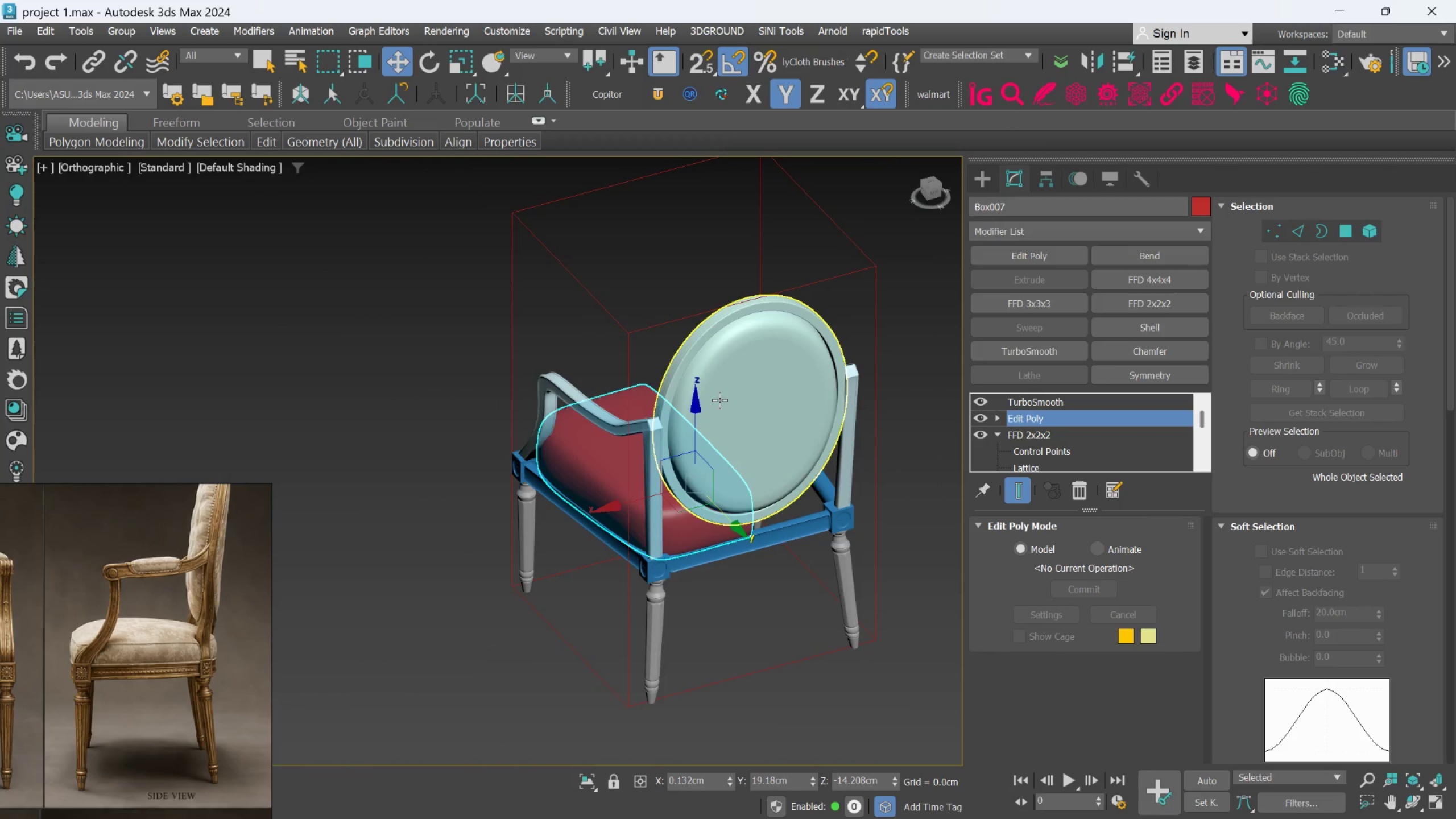 
hold_key(key=AltLeft, duration=0.69)
 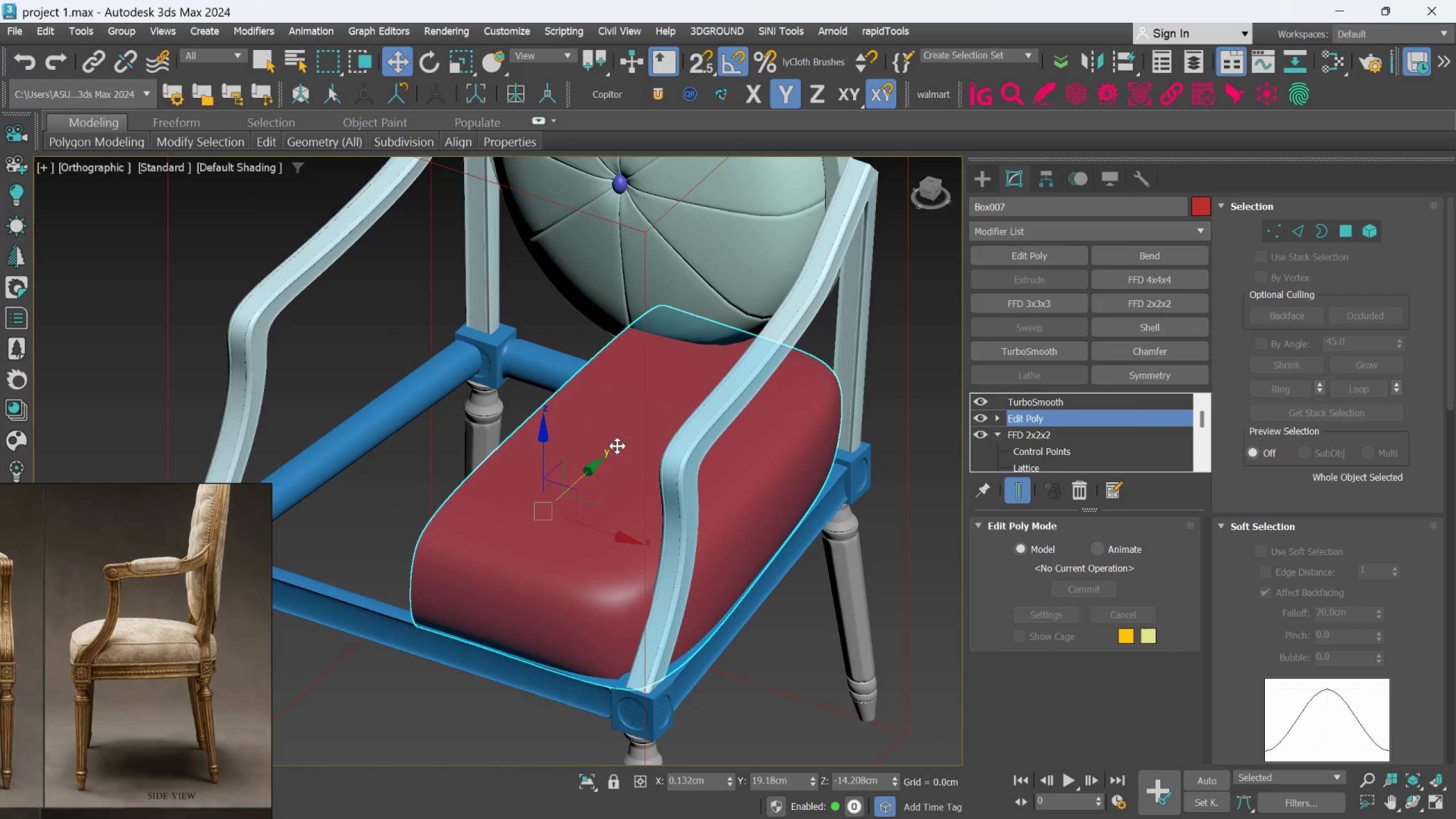 
hold_key(key=AltLeft, duration=1.51)
scroll: coordinate [617, 446], scroll_direction: up, amount: 2.0
 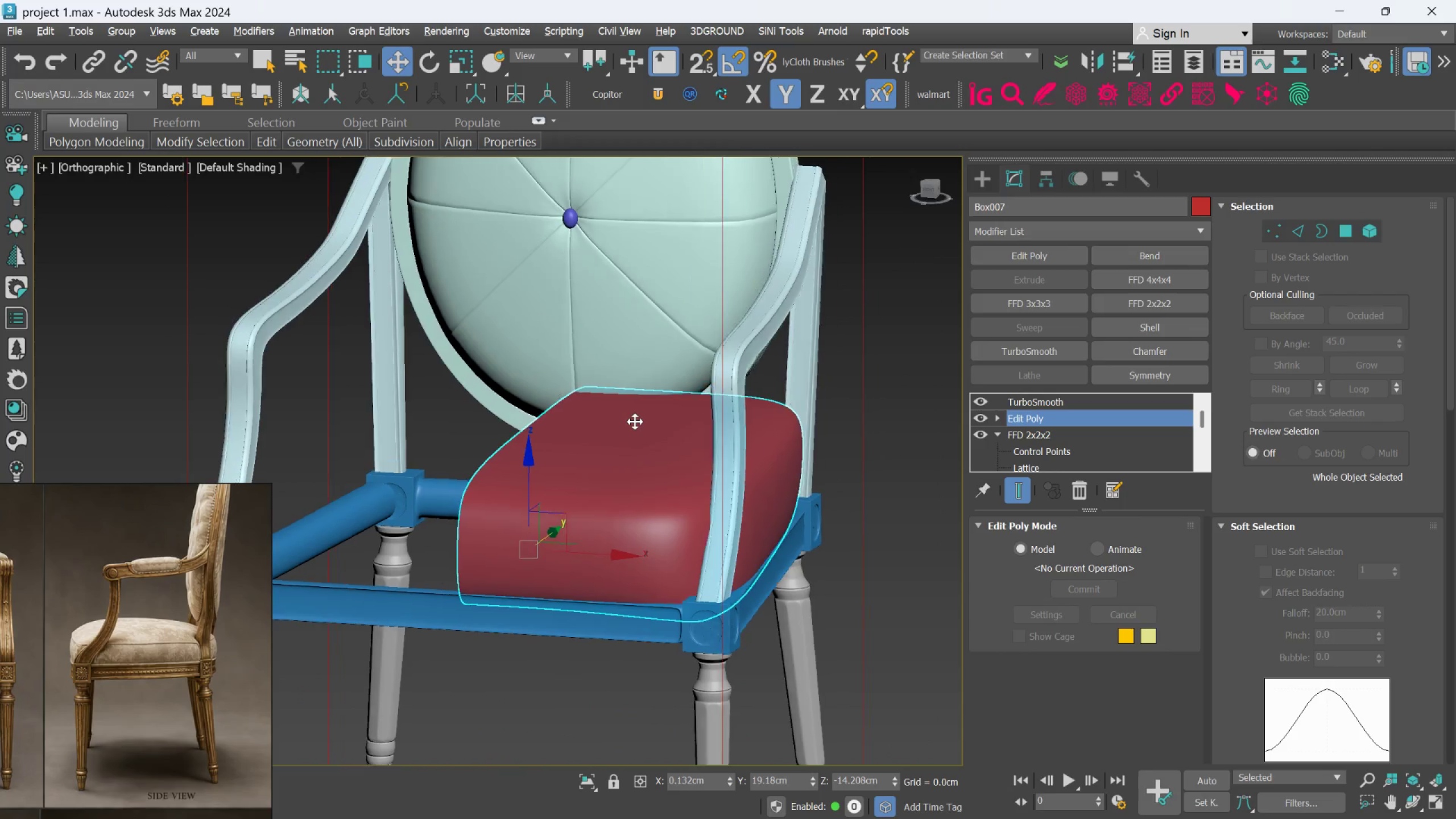 
hold_key(key=AltLeft, duration=1.53)
 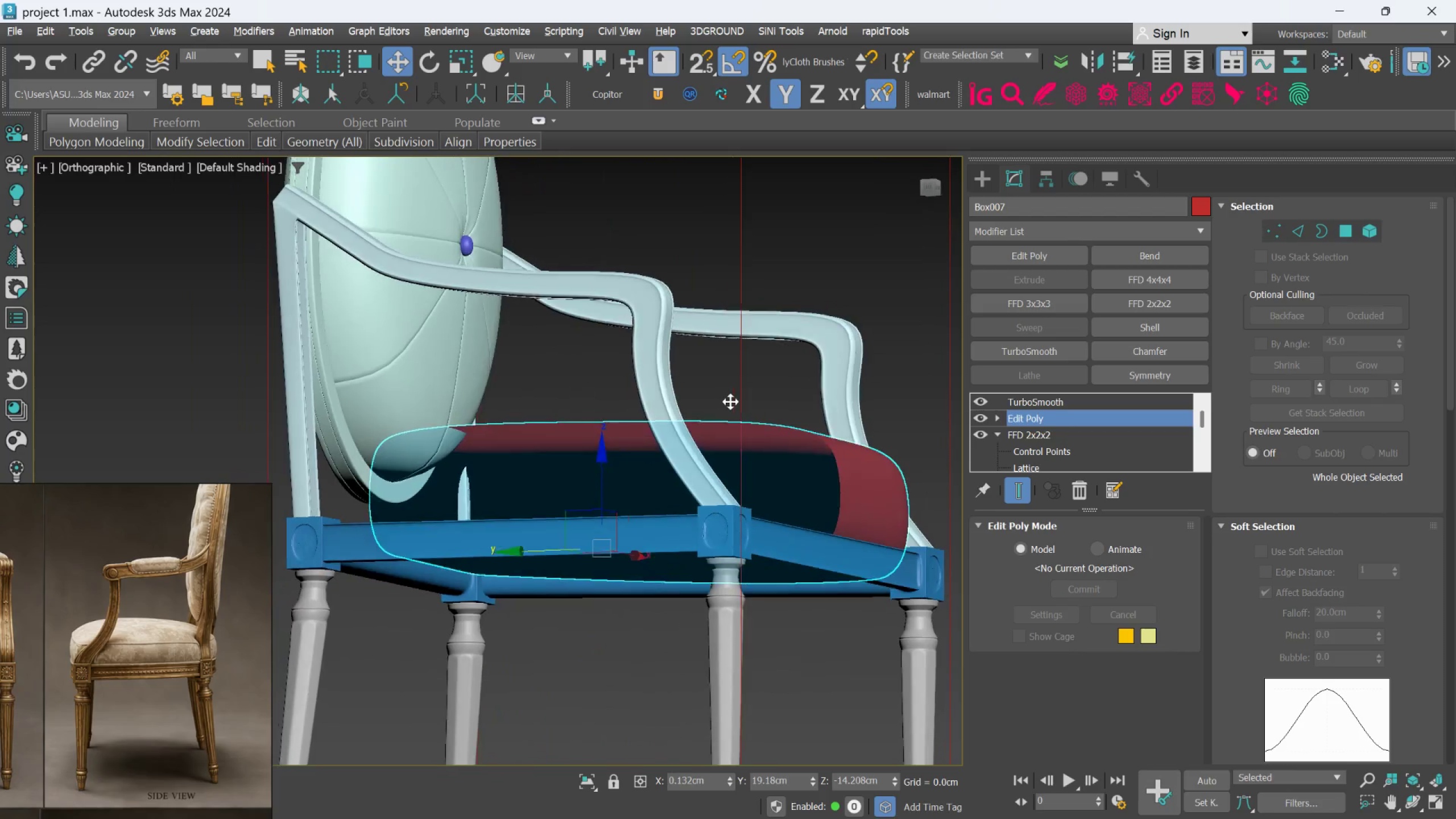 
hold_key(key=AltLeft, duration=1.42)
 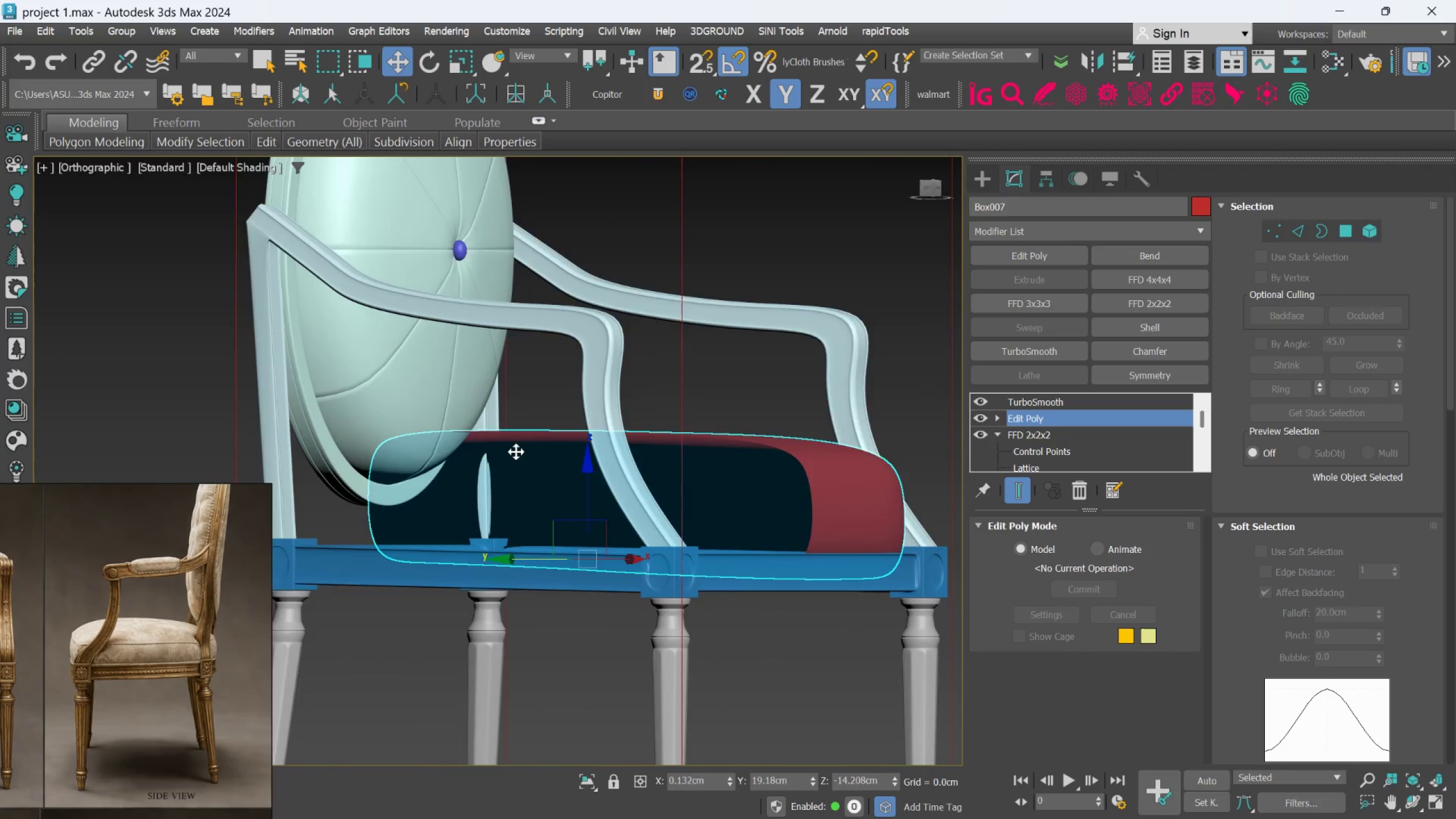 
hold_key(key=AltLeft, duration=1.01)
 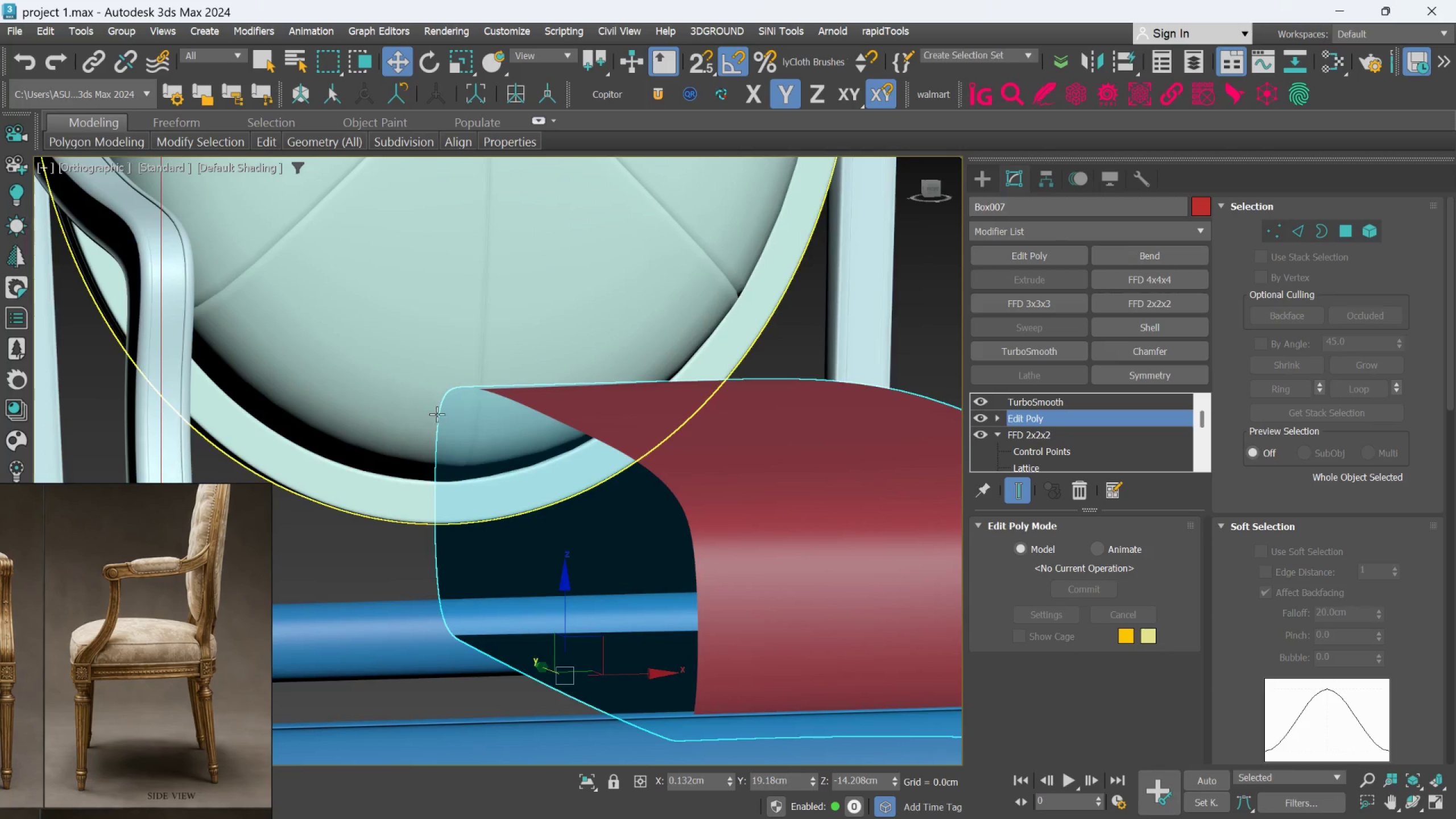 
scroll: coordinate [477, 443], scroll_direction: up, amount: 2.0
 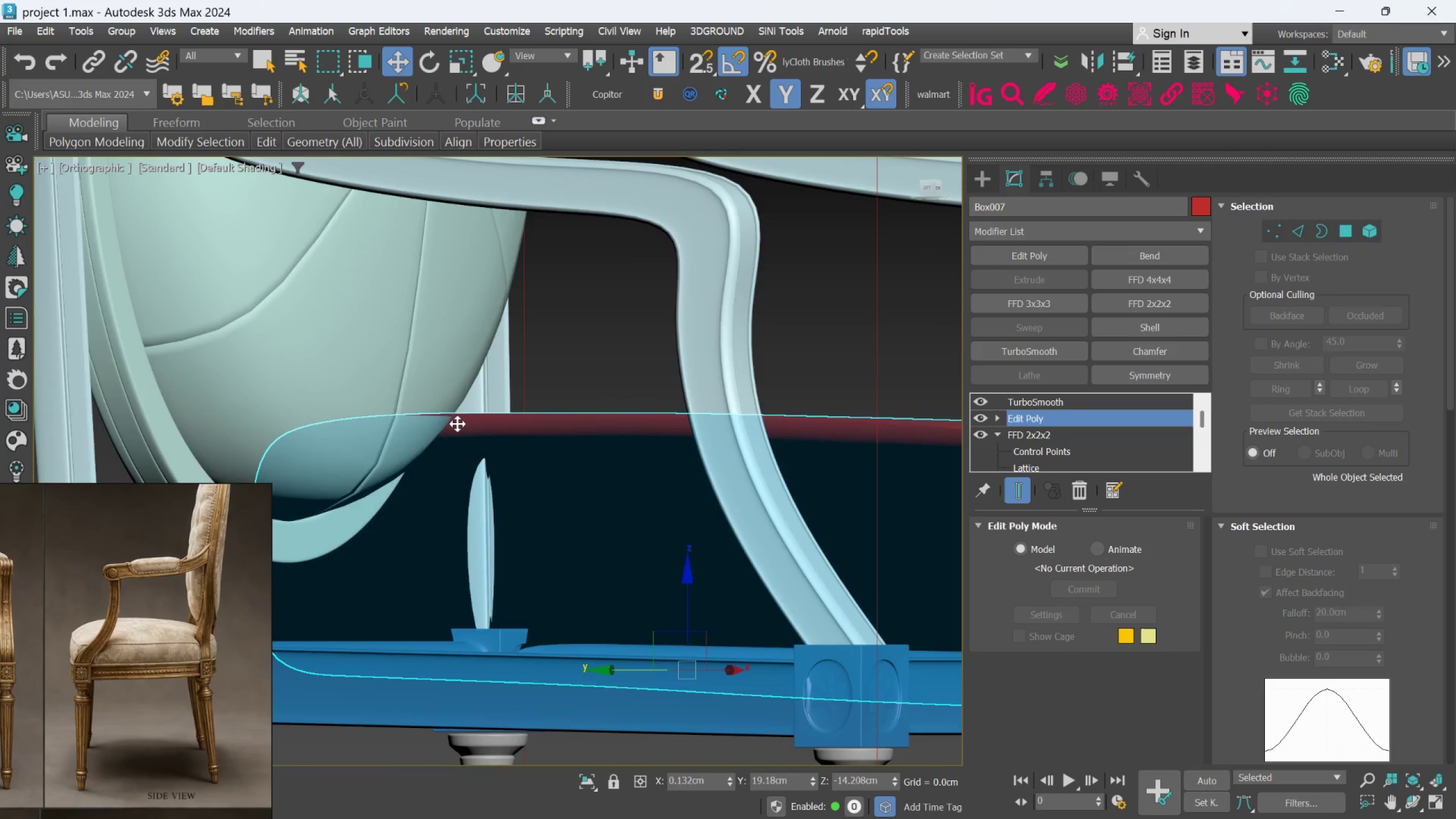 
hold_key(key=AltLeft, duration=1.01)
 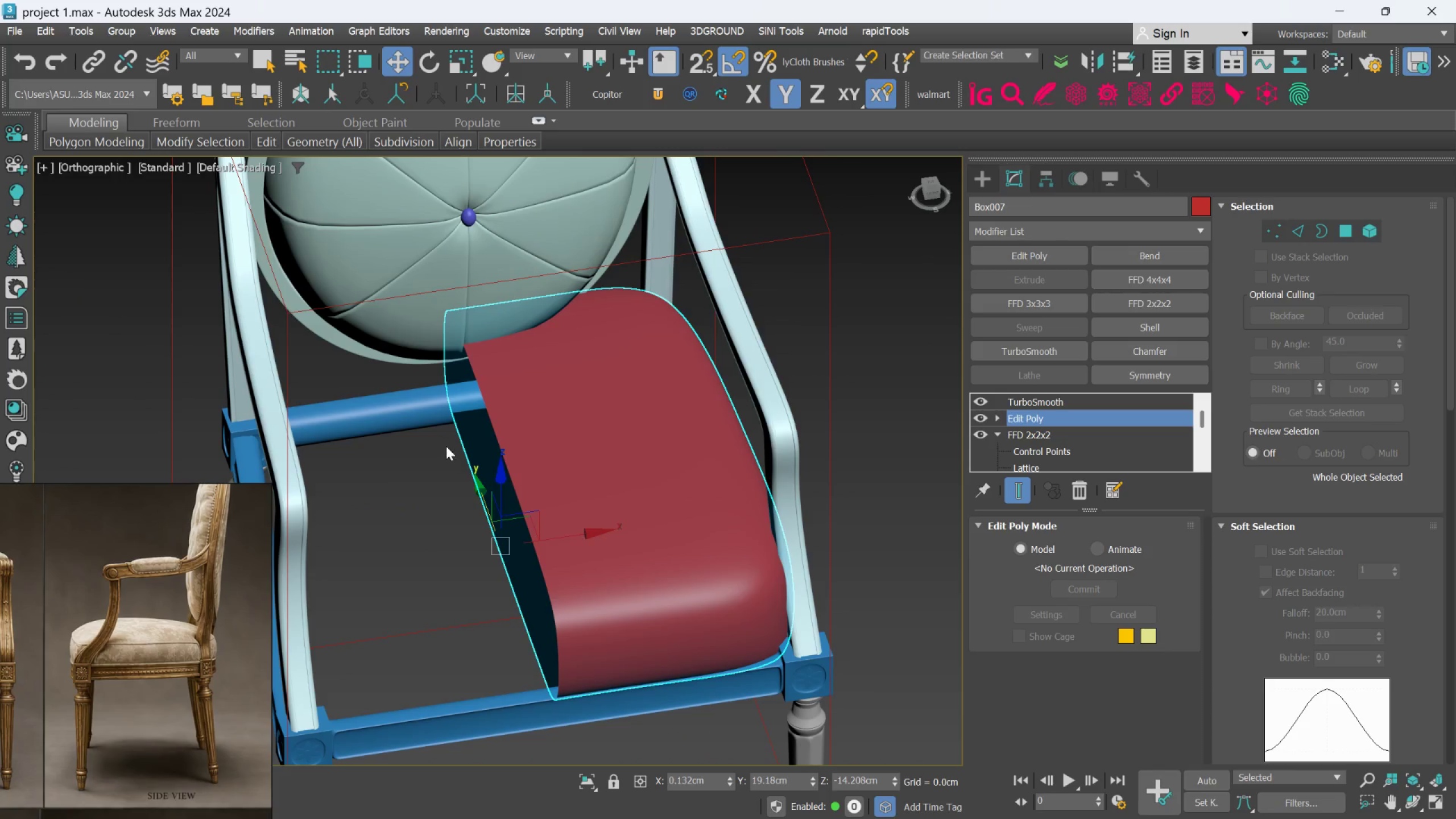 
scroll: coordinate [439, 414], scroll_direction: down, amount: 2.0
 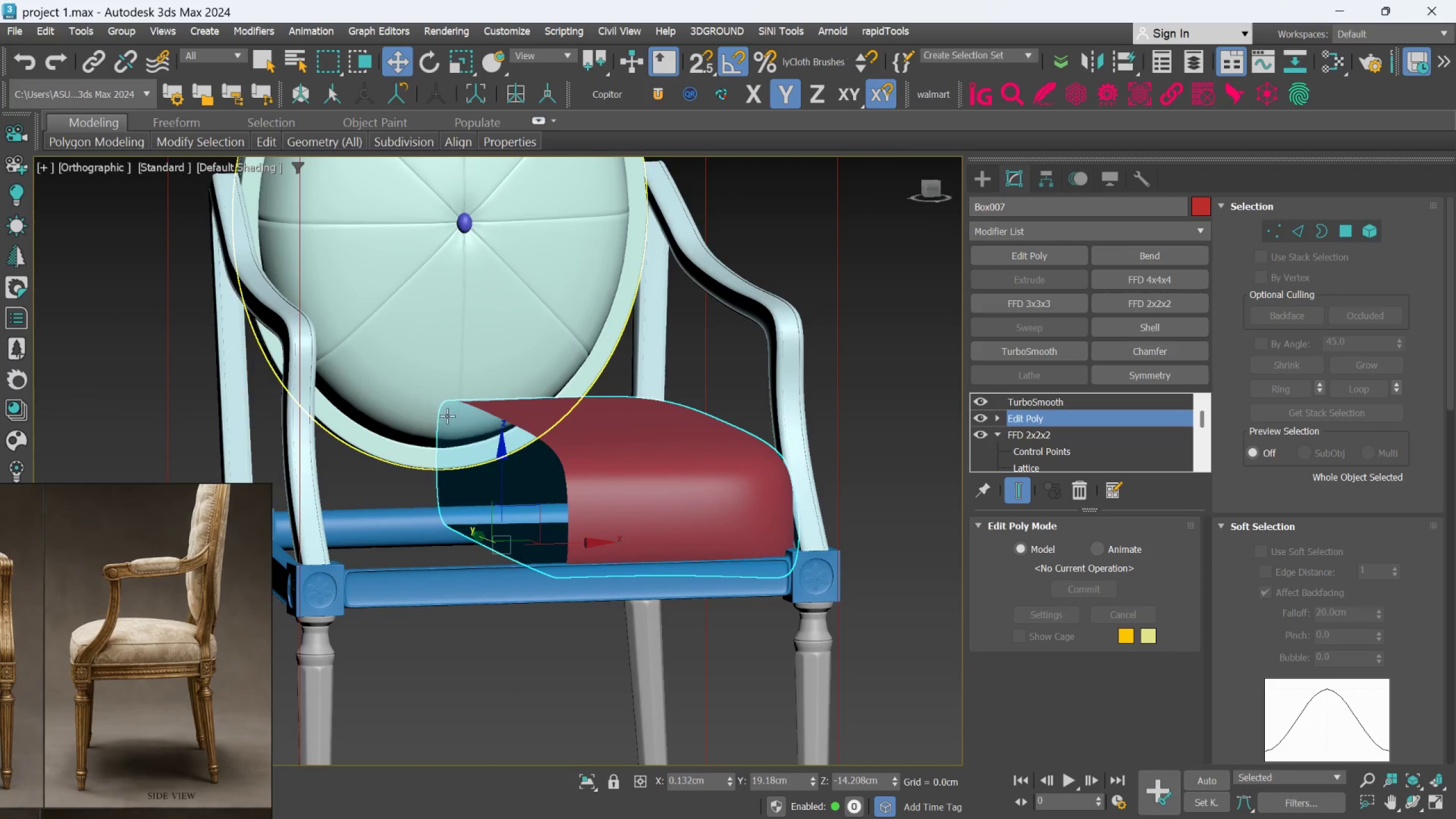 
hold_key(key=AltLeft, duration=0.83)
 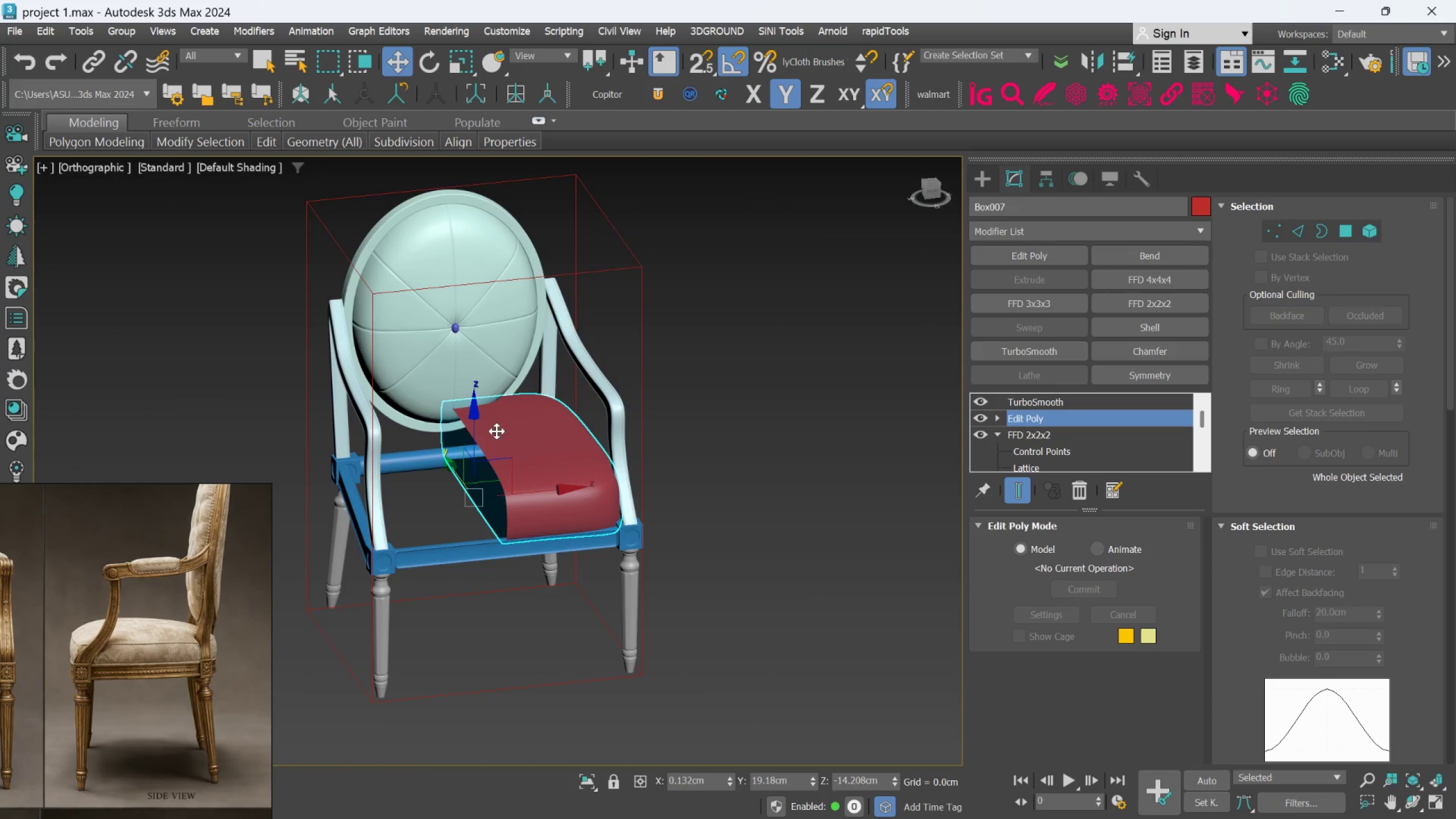 
scroll: coordinate [446, 446], scroll_direction: down, amount: 2.0
 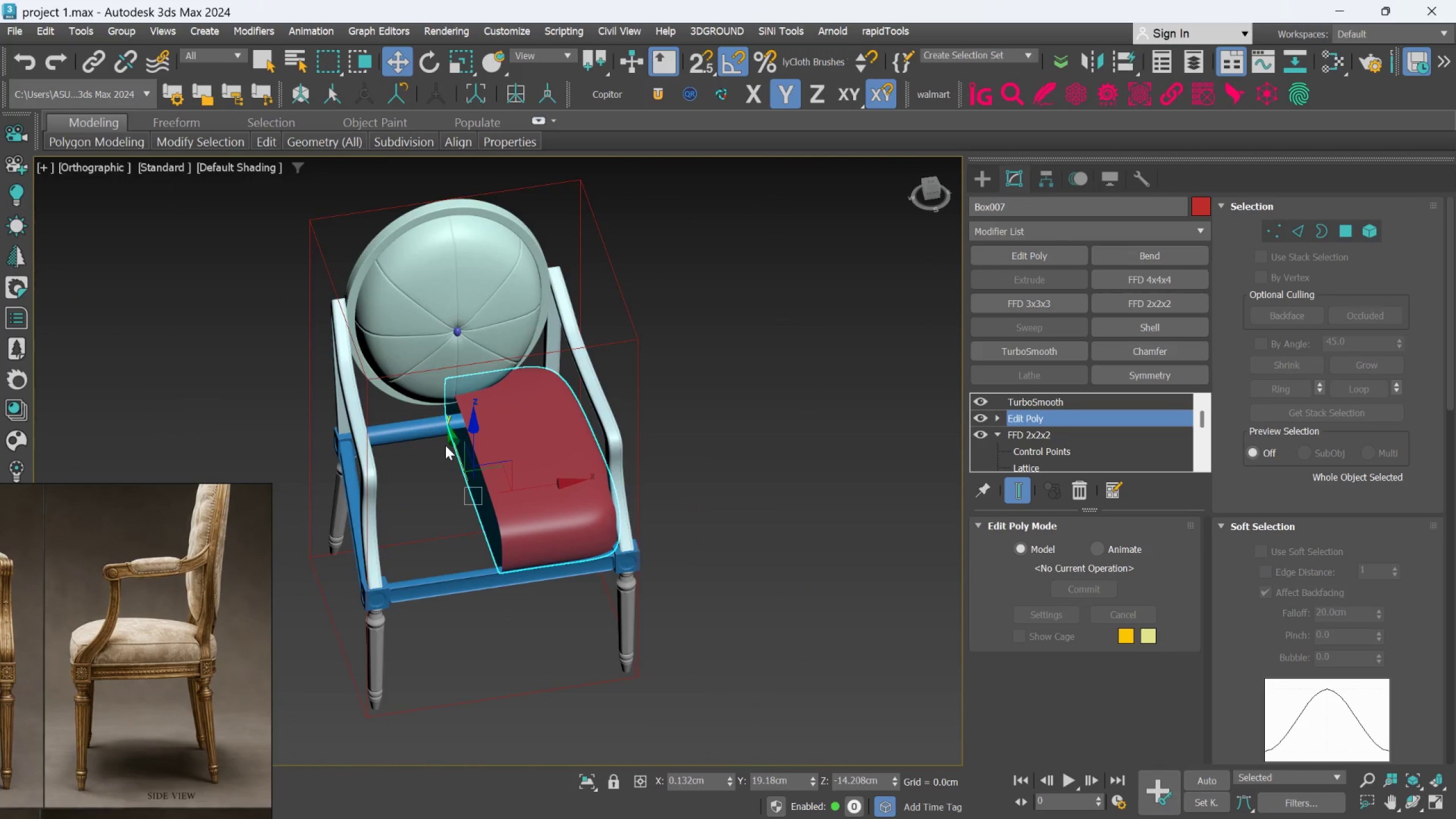 
scroll: coordinate [497, 431], scroll_direction: up, amount: 1.0
 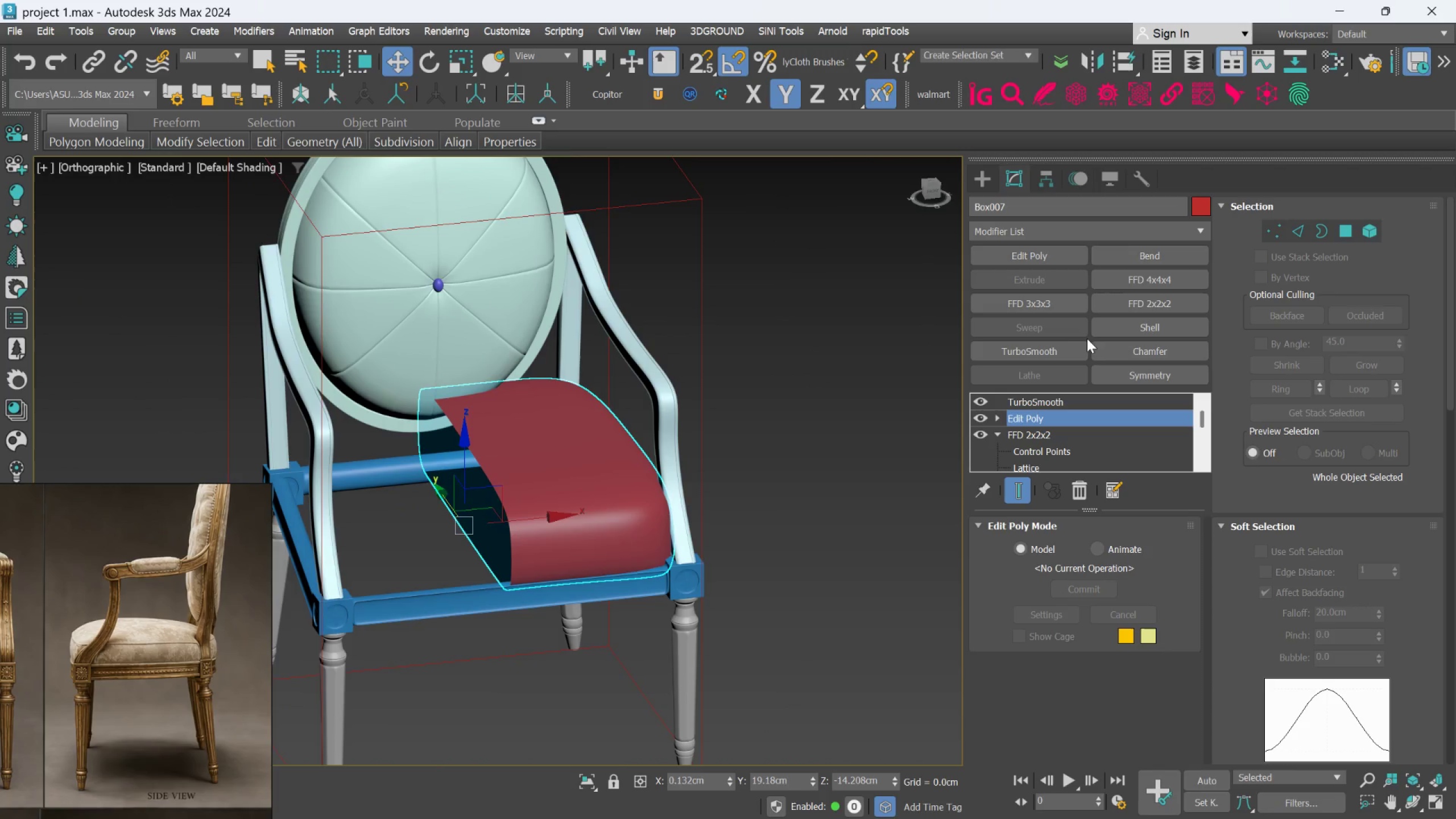 
left_click([1122, 378])
 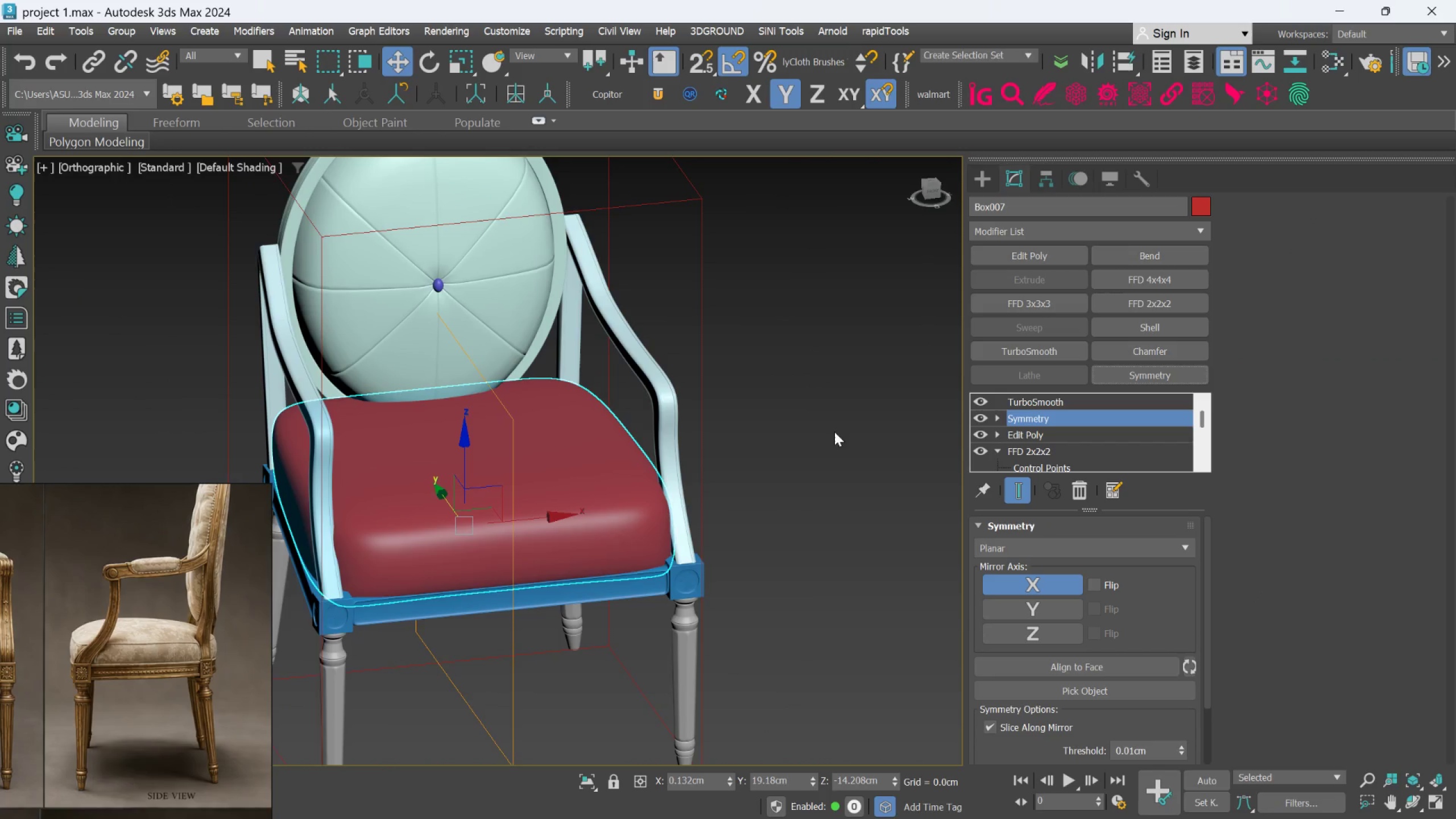 
hold_key(key=AltLeft, duration=0.75)
 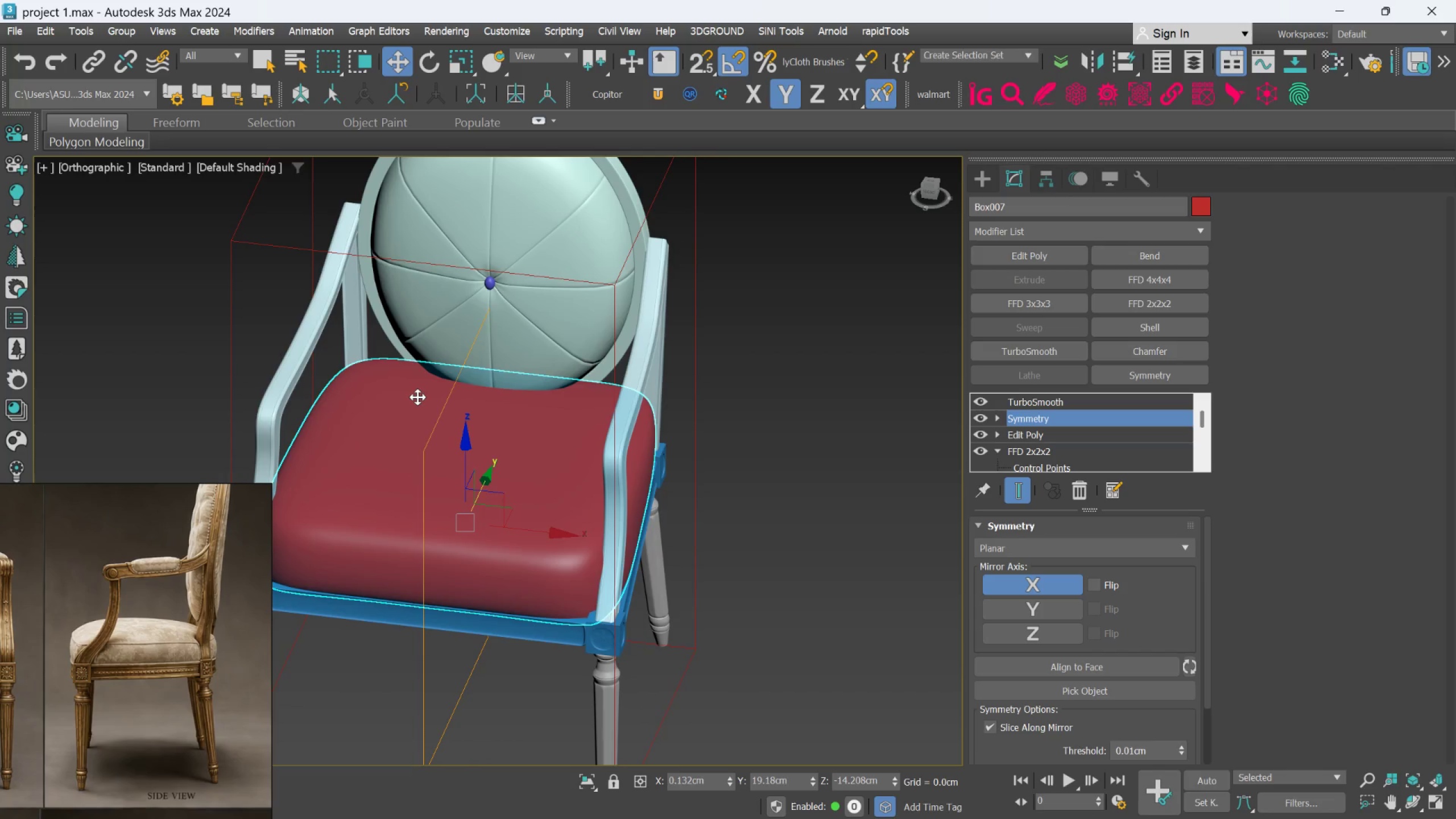 
key(F)
 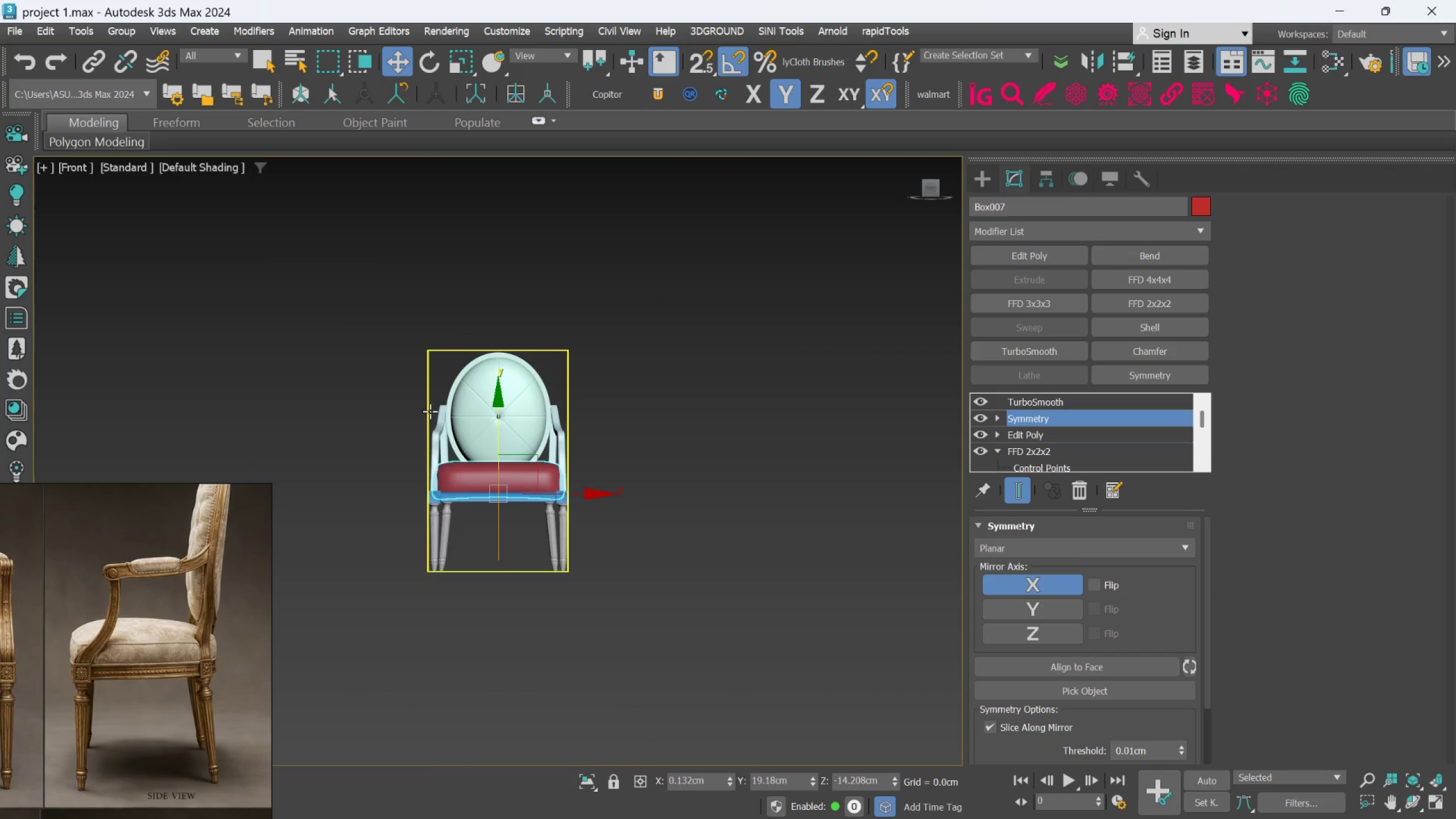 
scroll: coordinate [468, 421], scroll_direction: up, amount: 3.0
 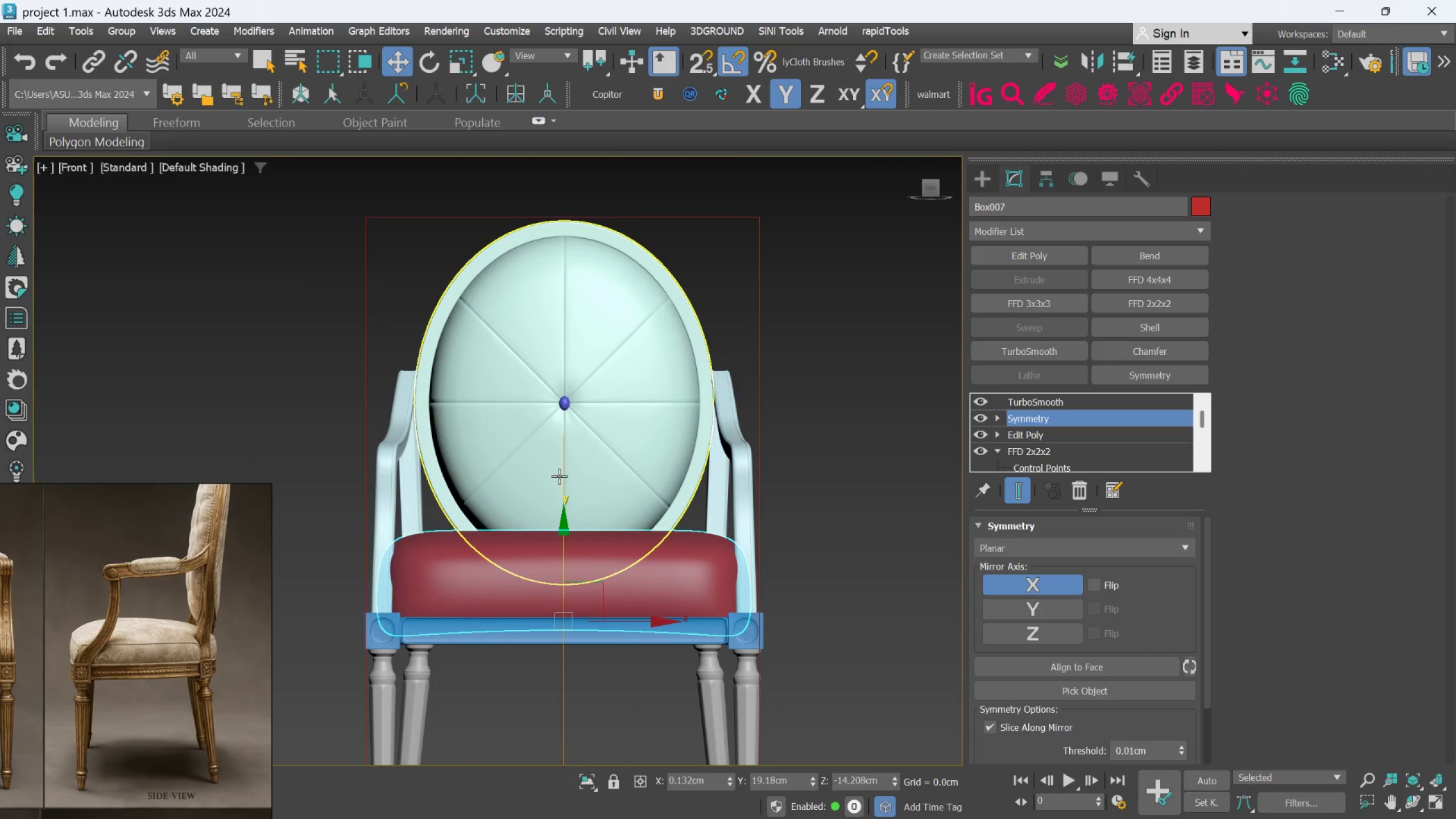 
hold_key(key=AltLeft, duration=1.5)
 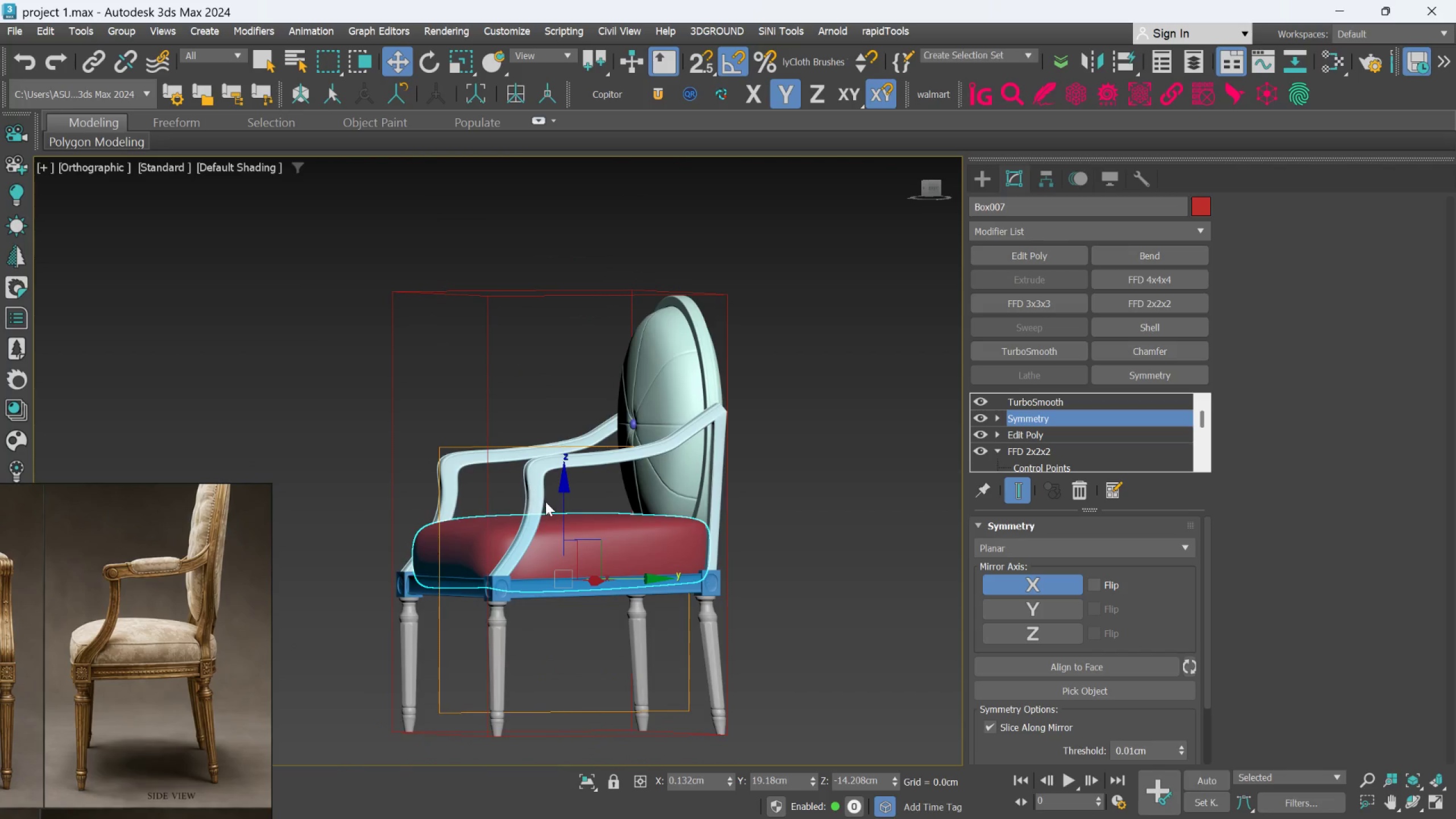 
scroll: coordinate [559, 477], scroll_direction: down, amount: 1.0
 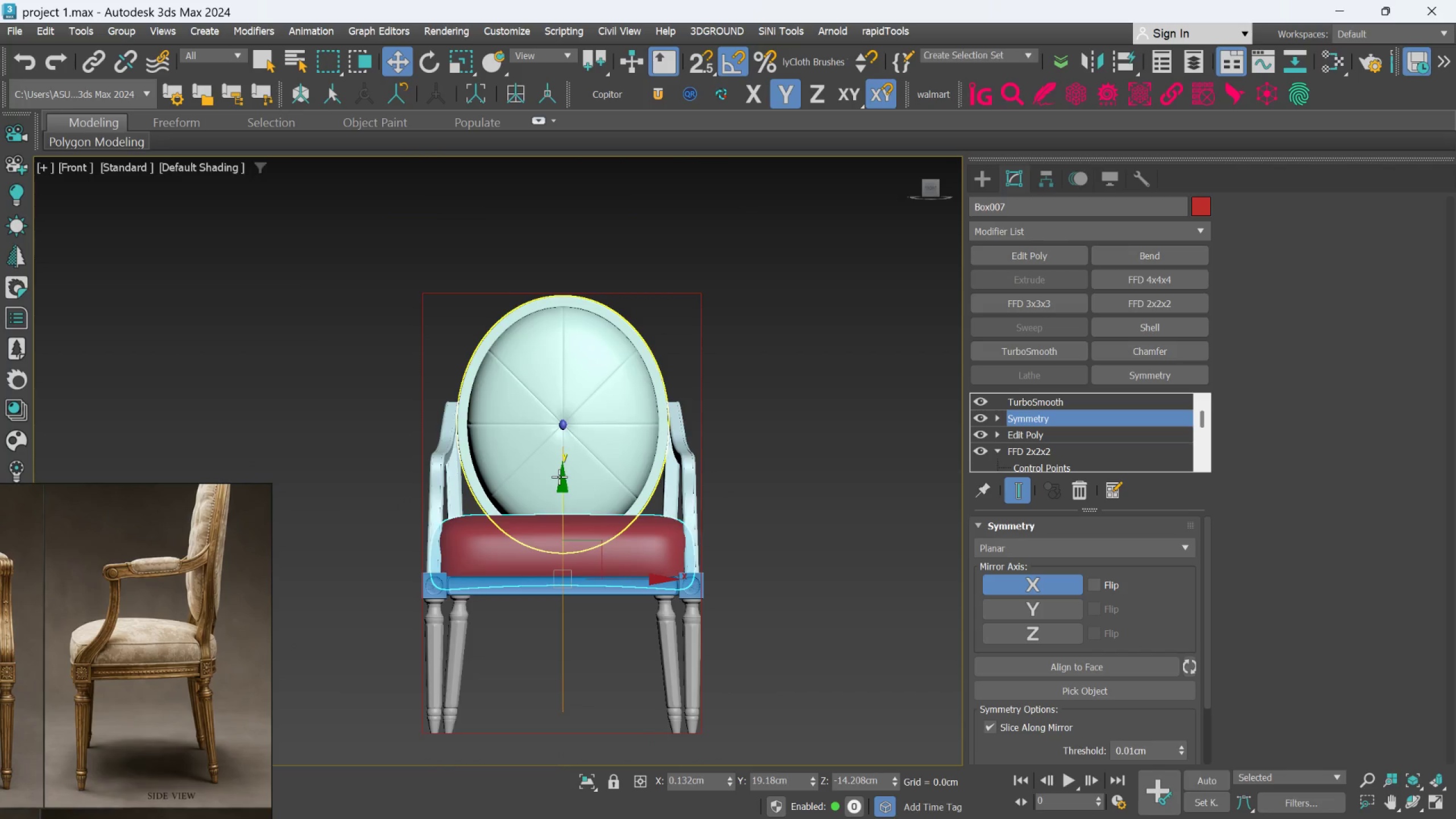 
hold_key(key=AltLeft, duration=0.55)
 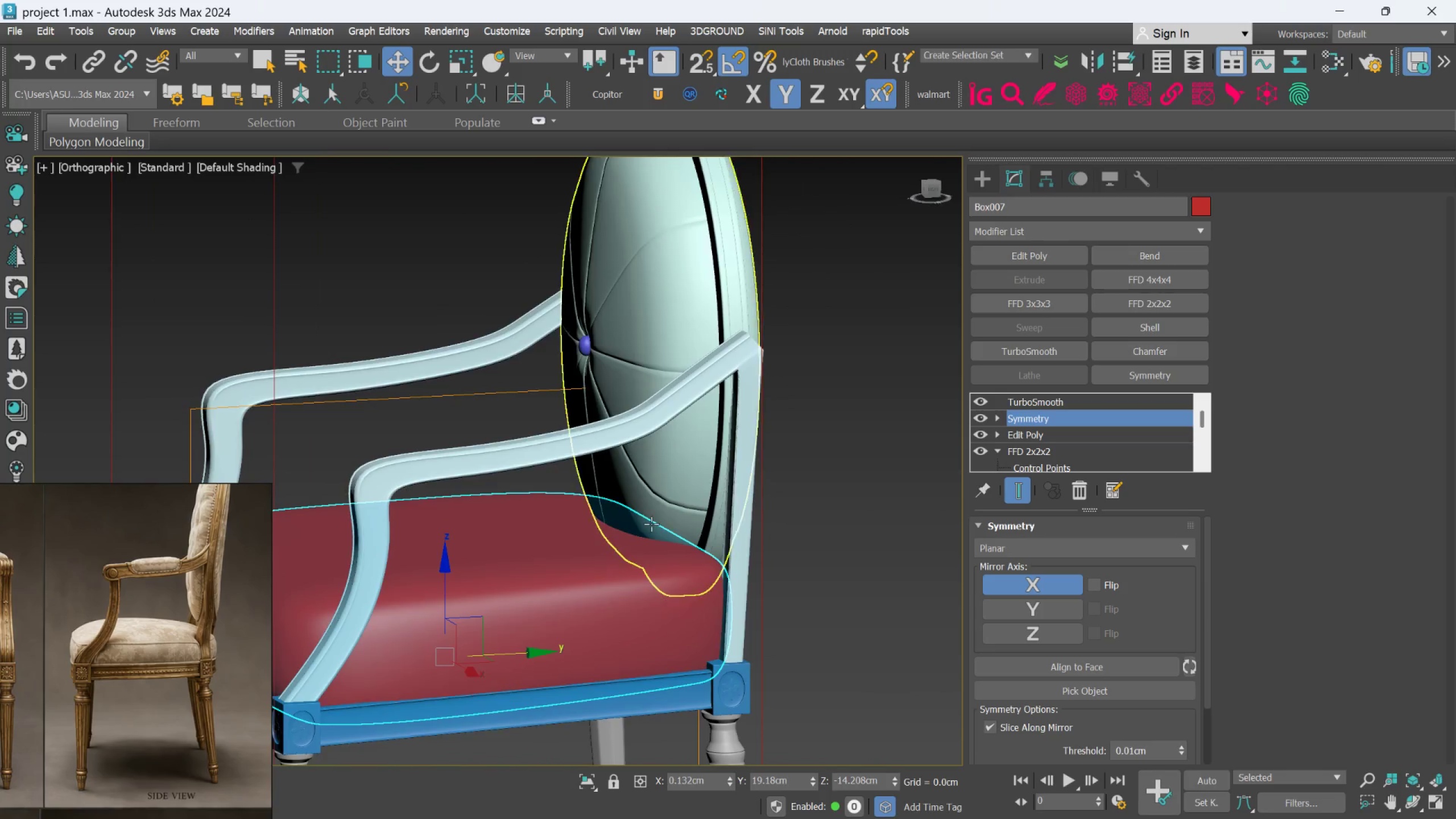 
scroll: coordinate [546, 503], scroll_direction: up, amount: 2.0
 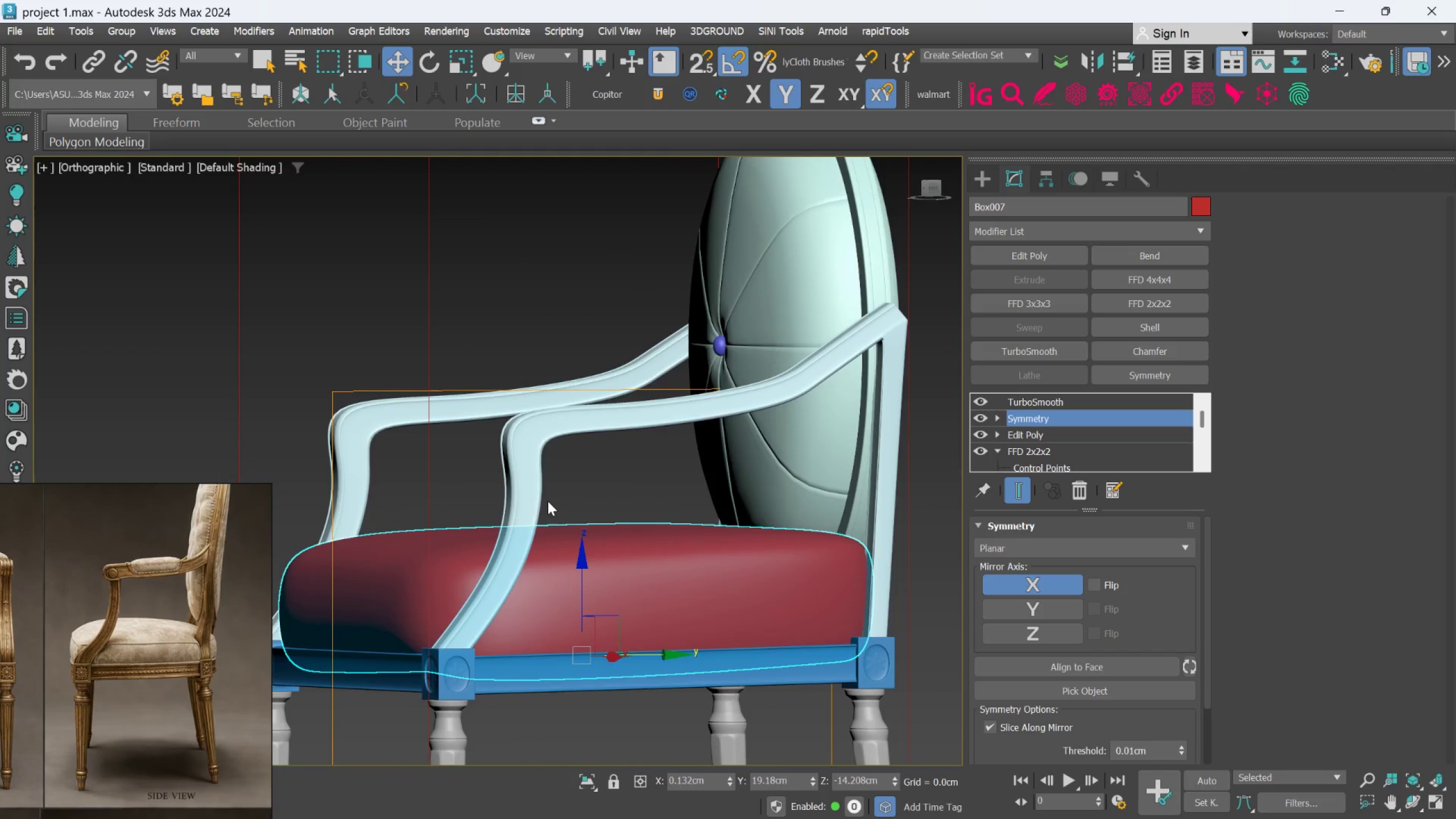 
key(Alt+AltLeft)
 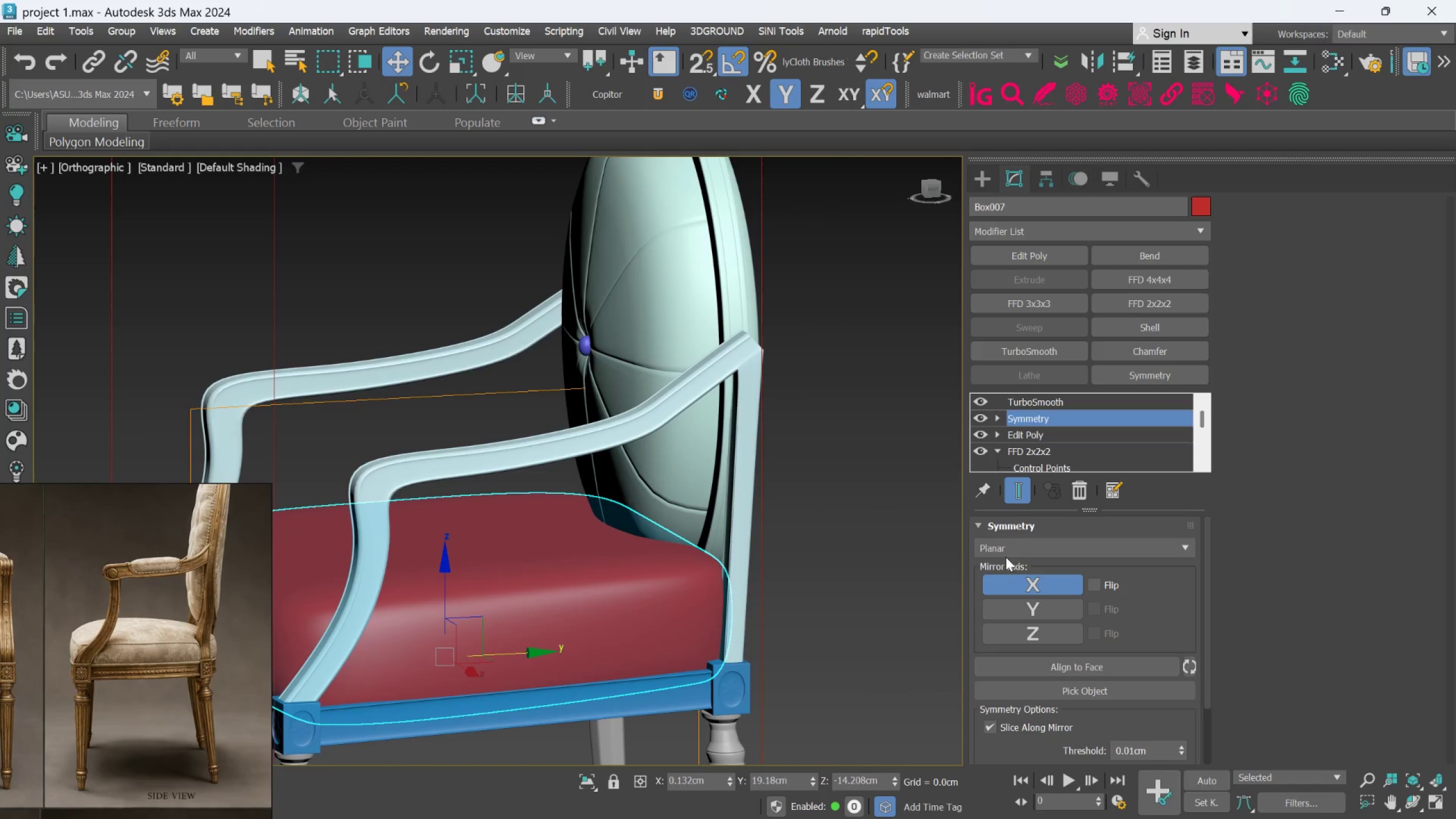 
left_click([1083, 501])
 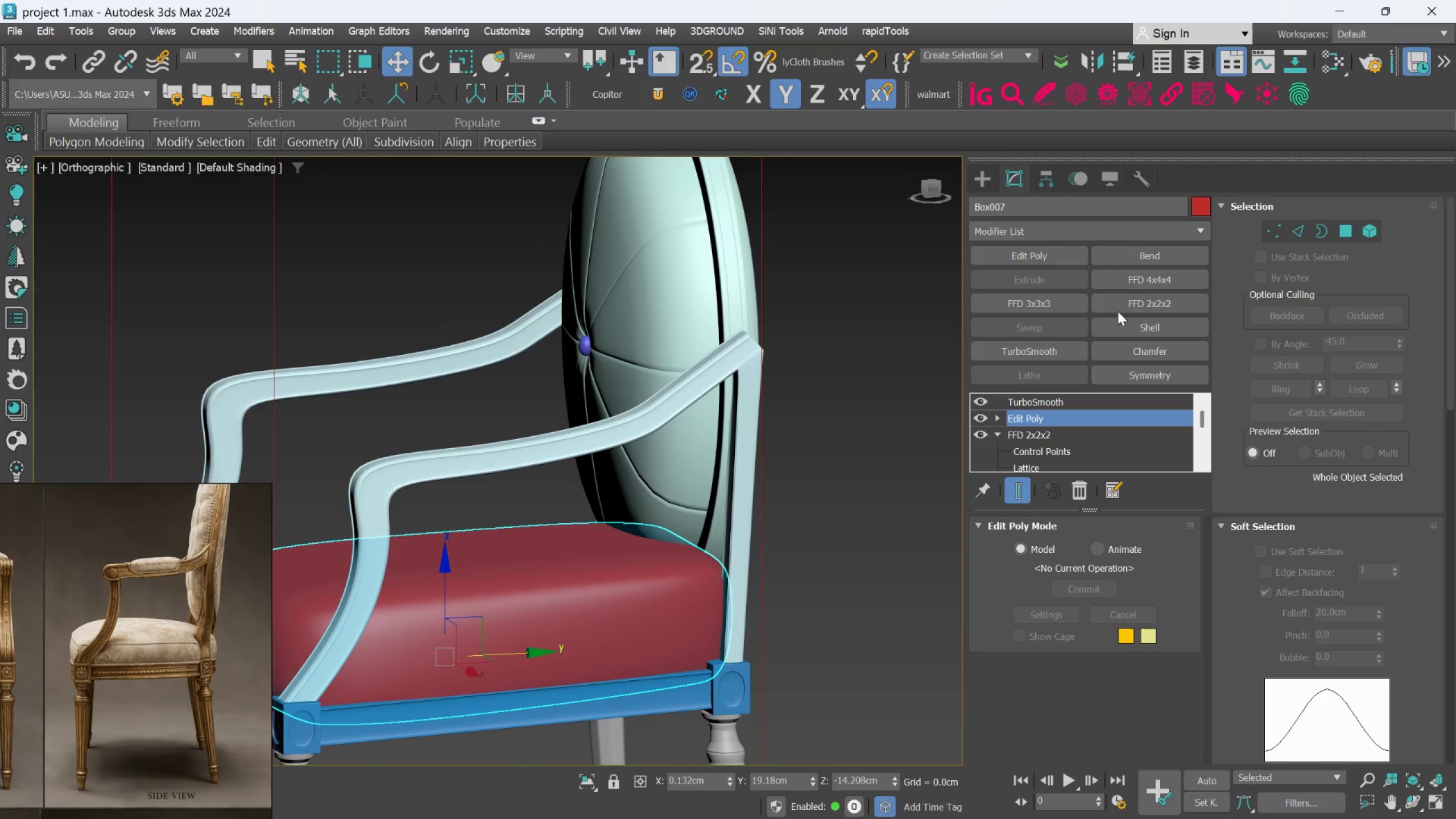 
left_click([1143, 293])
 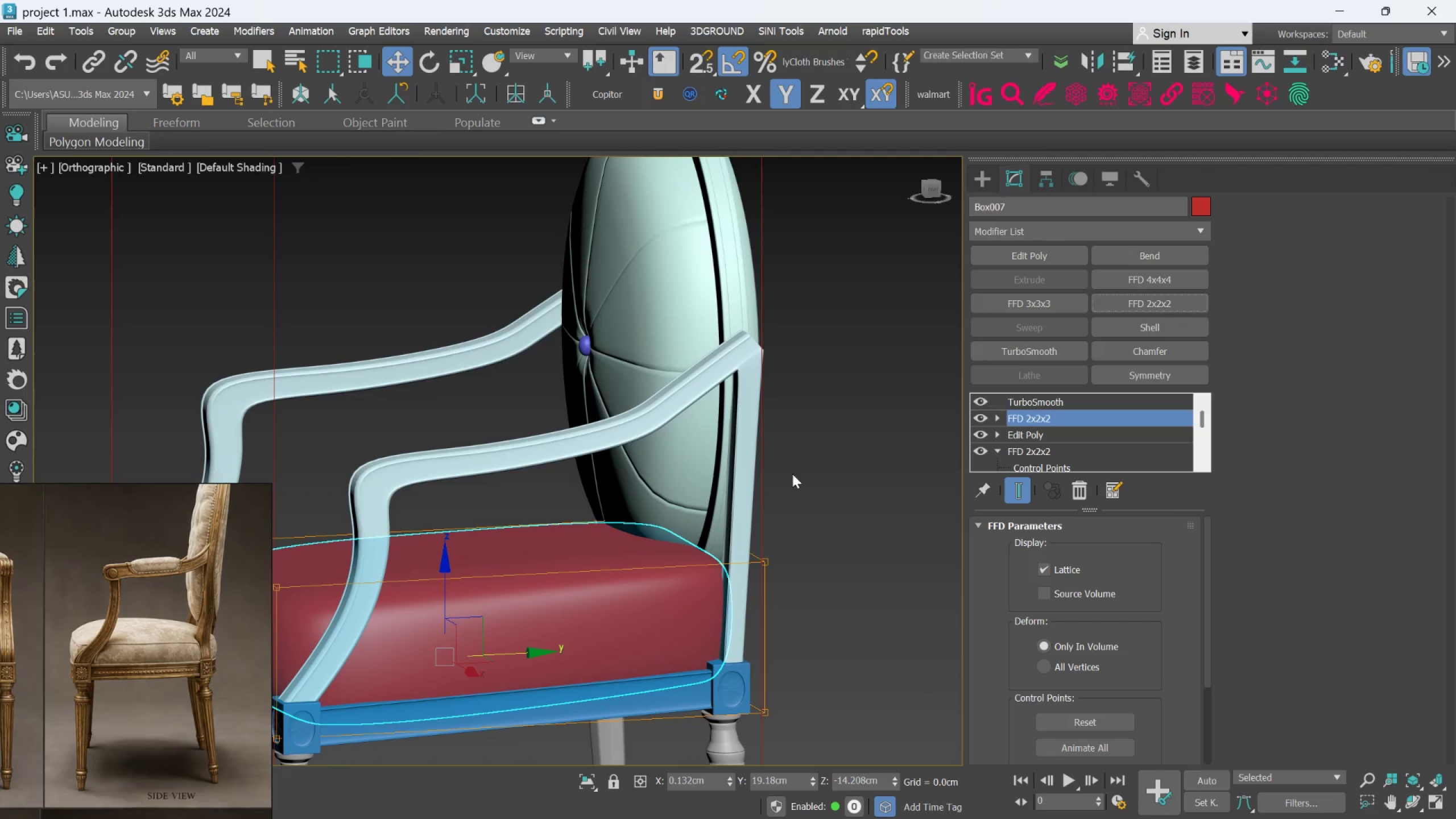 
hold_key(key=AltLeft, duration=0.58)
 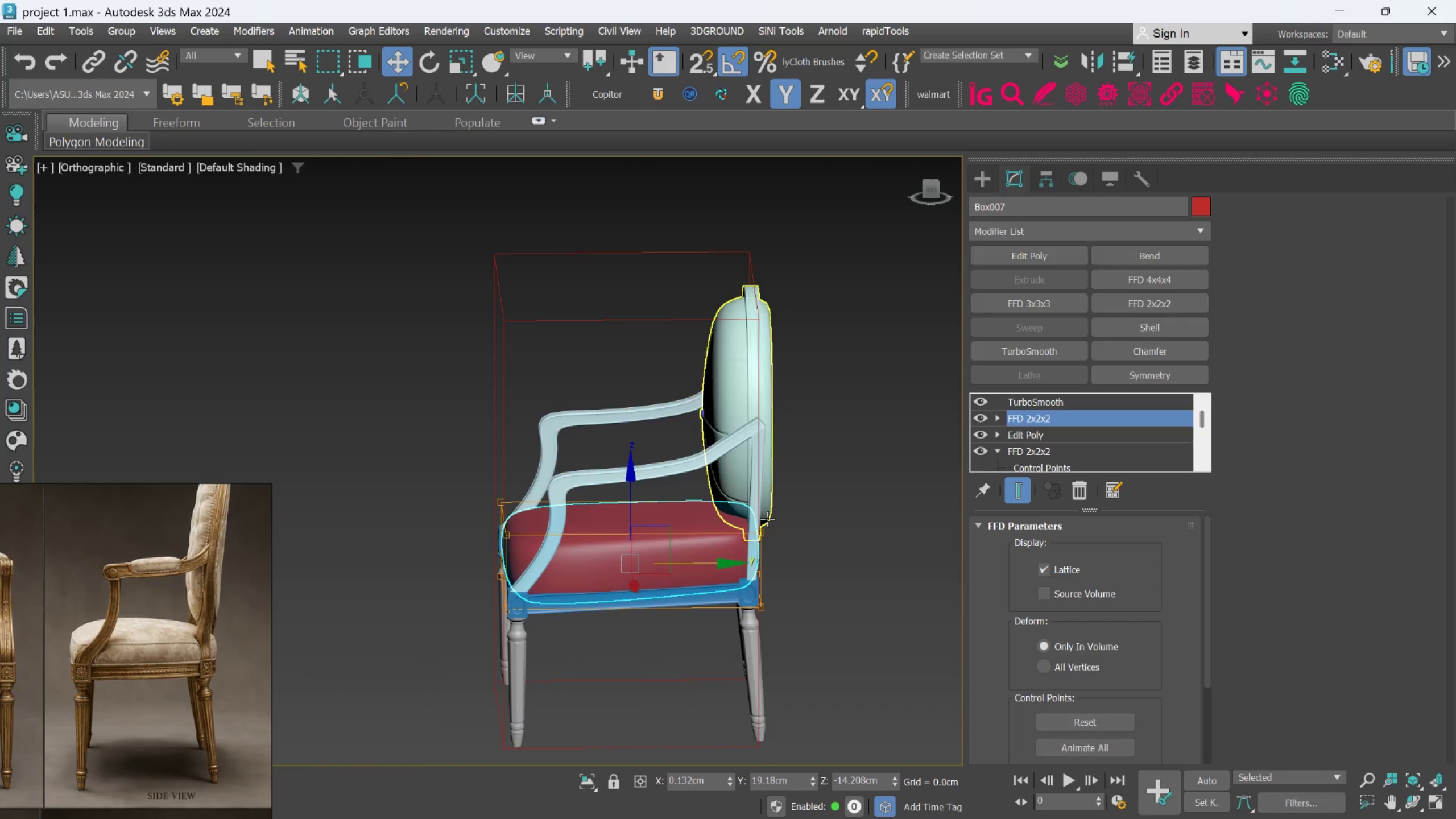 
scroll: coordinate [782, 483], scroll_direction: down, amount: 2.0
 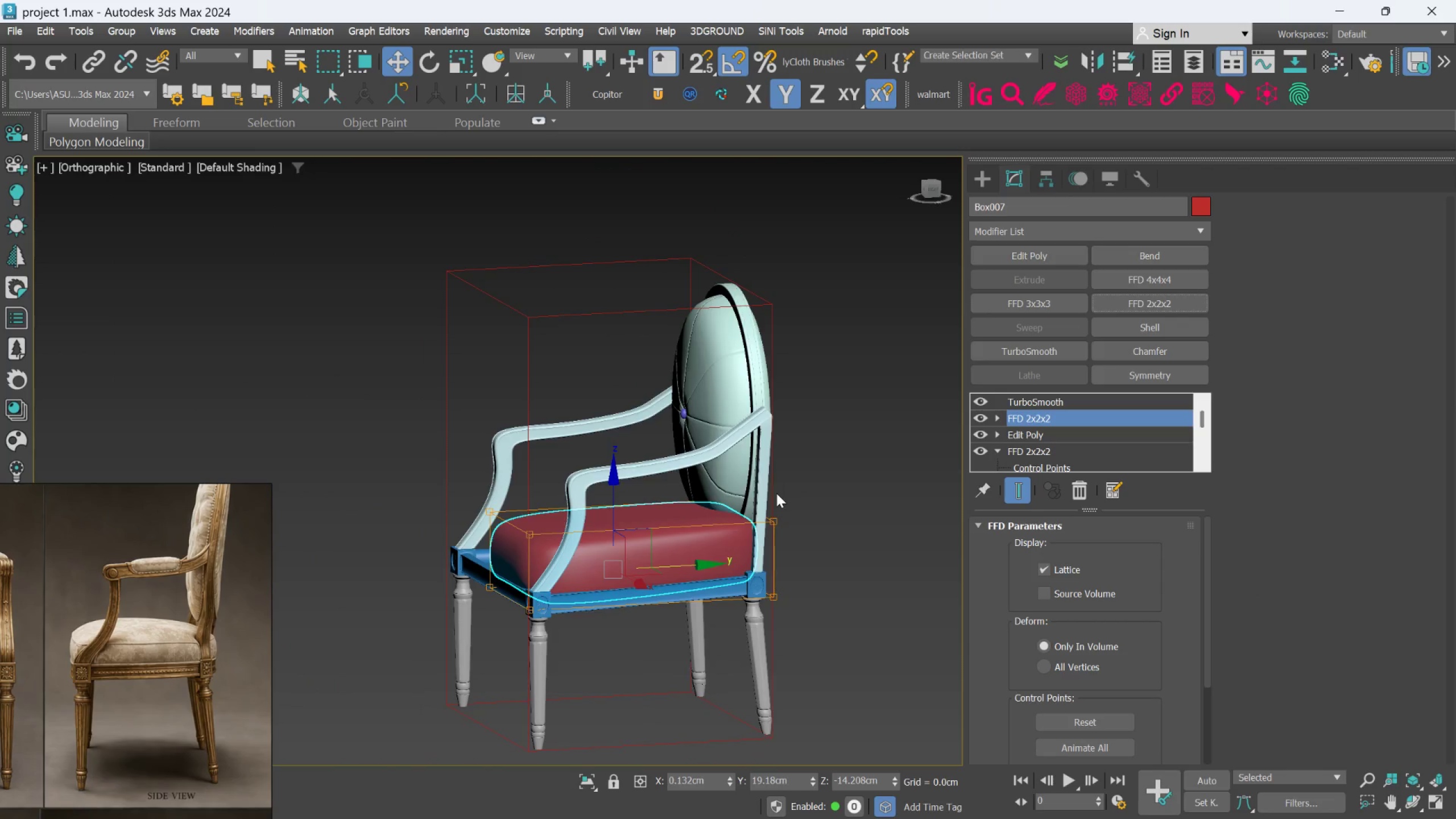 
scroll: coordinate [719, 495], scroll_direction: up, amount: 2.0
 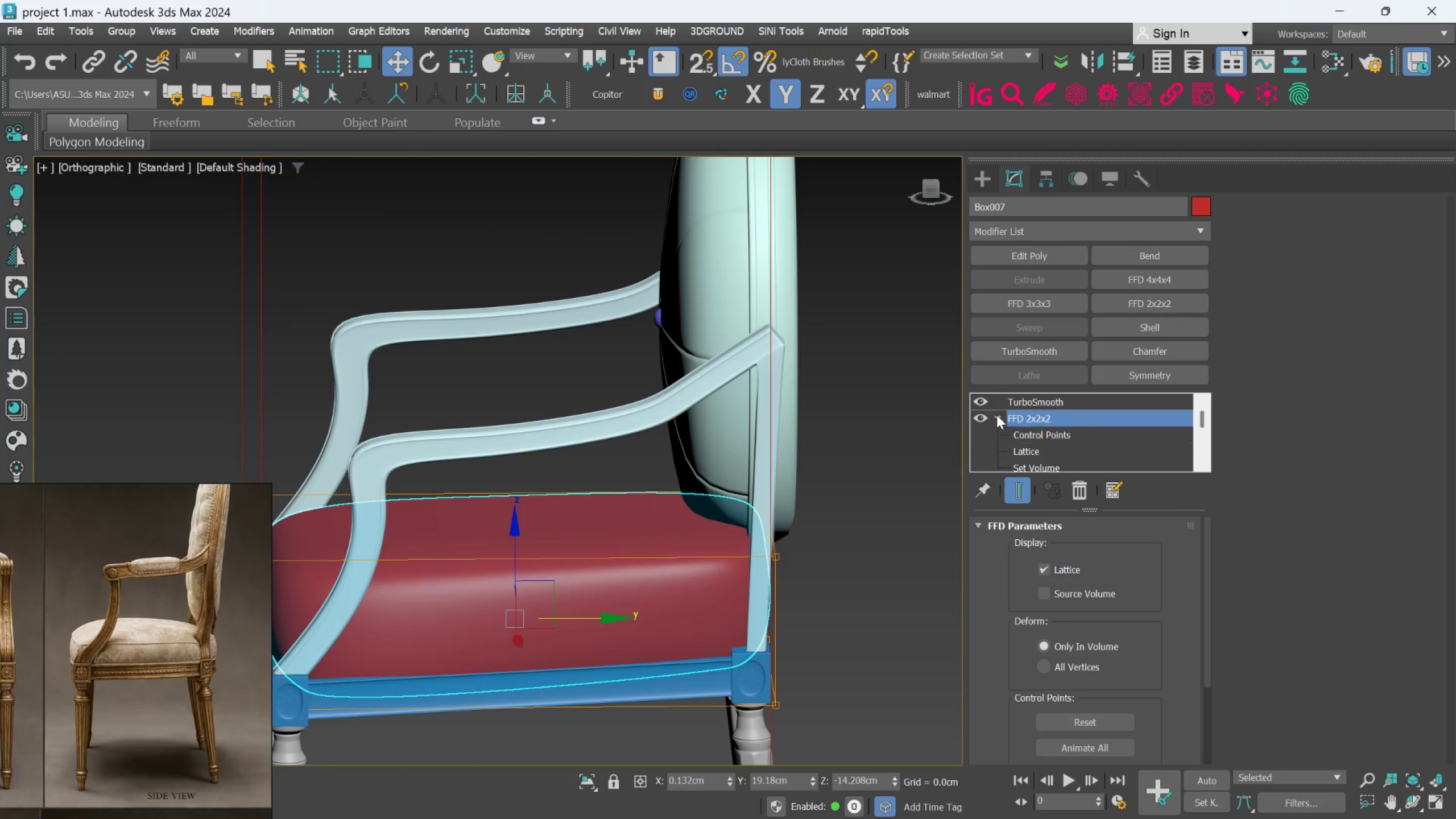 
double_click([1014, 432])
 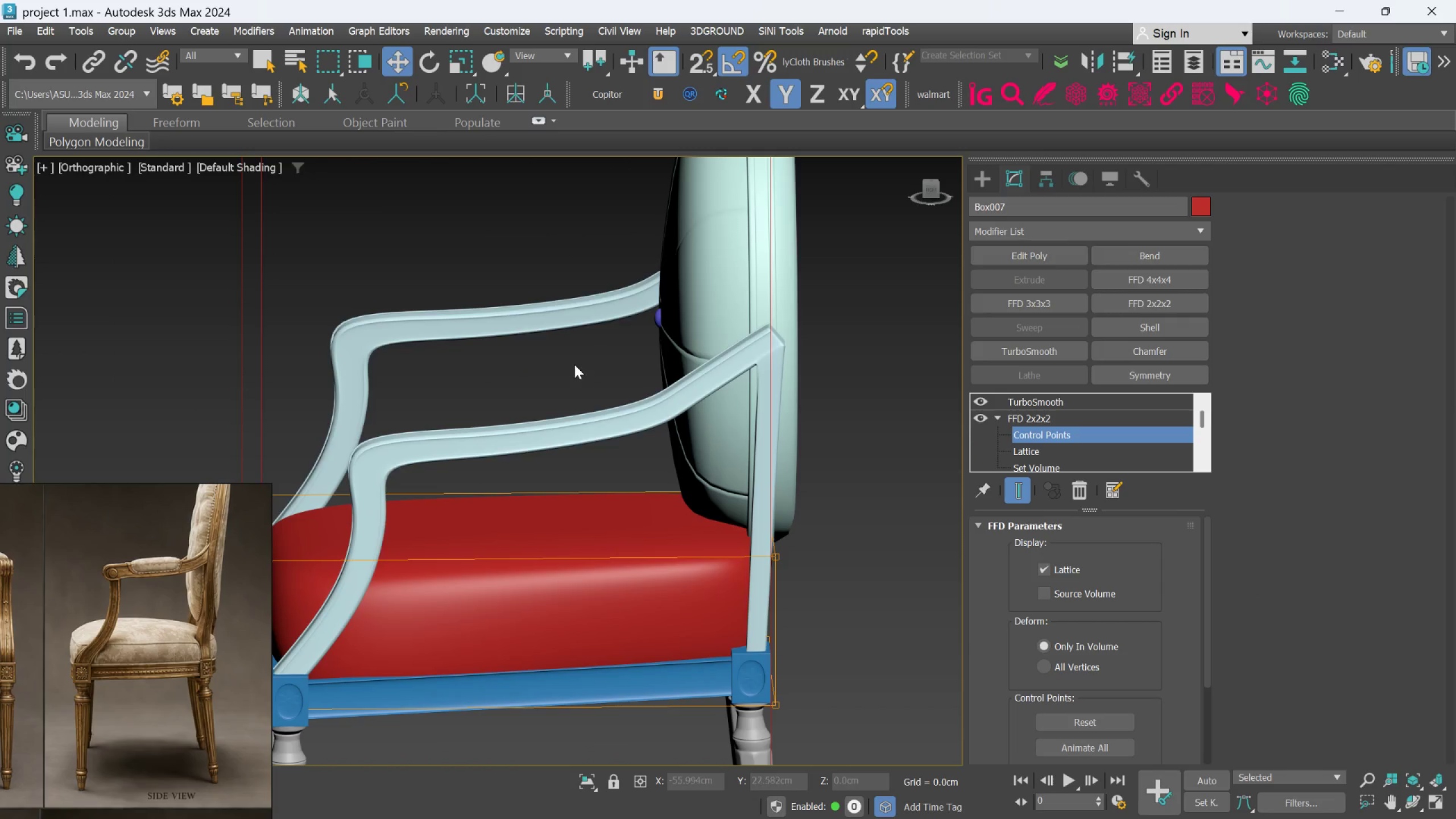 
left_click_drag(start_coordinate=[574, 363], to_coordinate=[809, 576])
 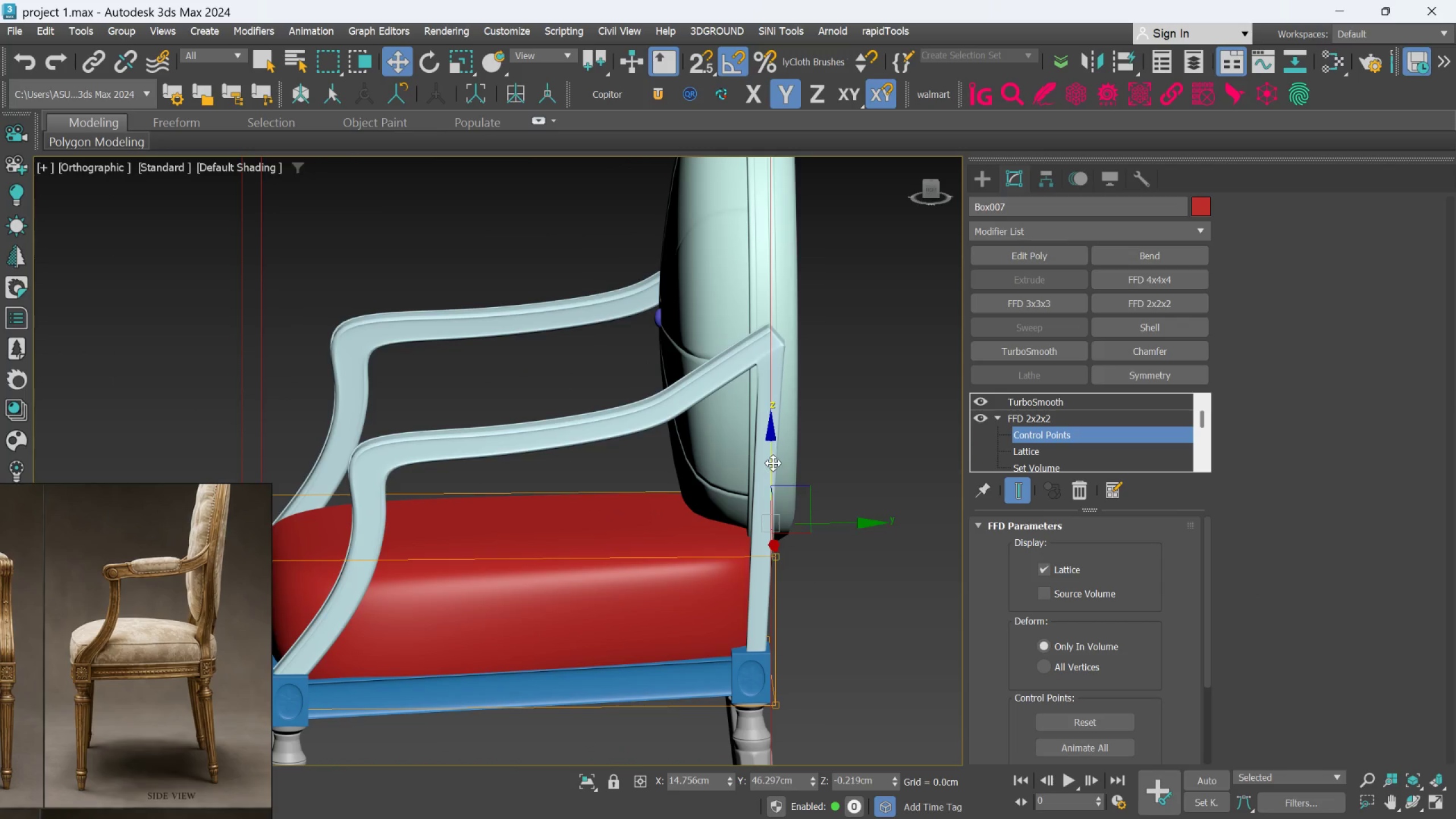 
left_click_drag(start_coordinate=[772, 462], to_coordinate=[768, 483])
 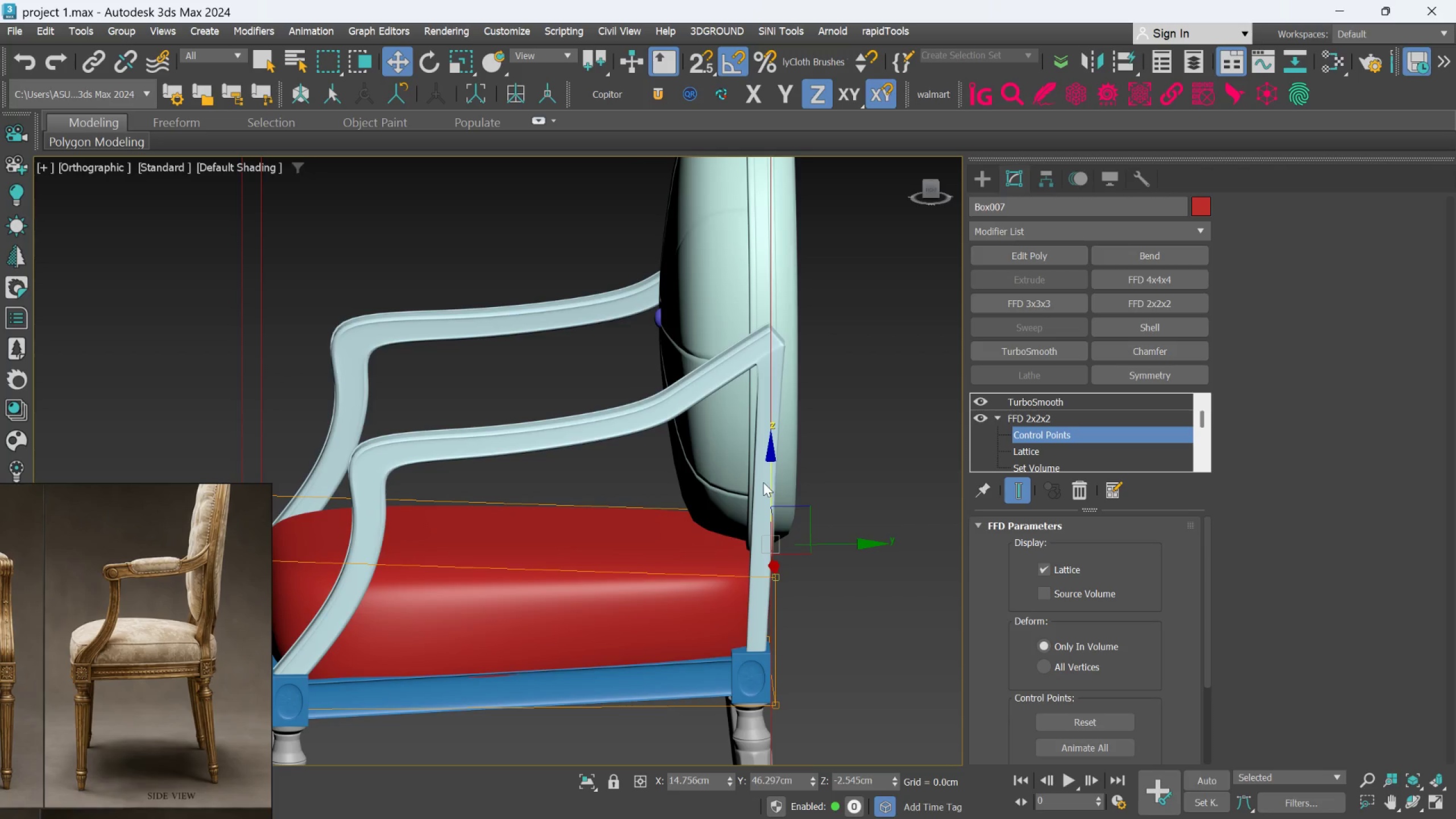 
hold_key(key=AltLeft, duration=1.47)
 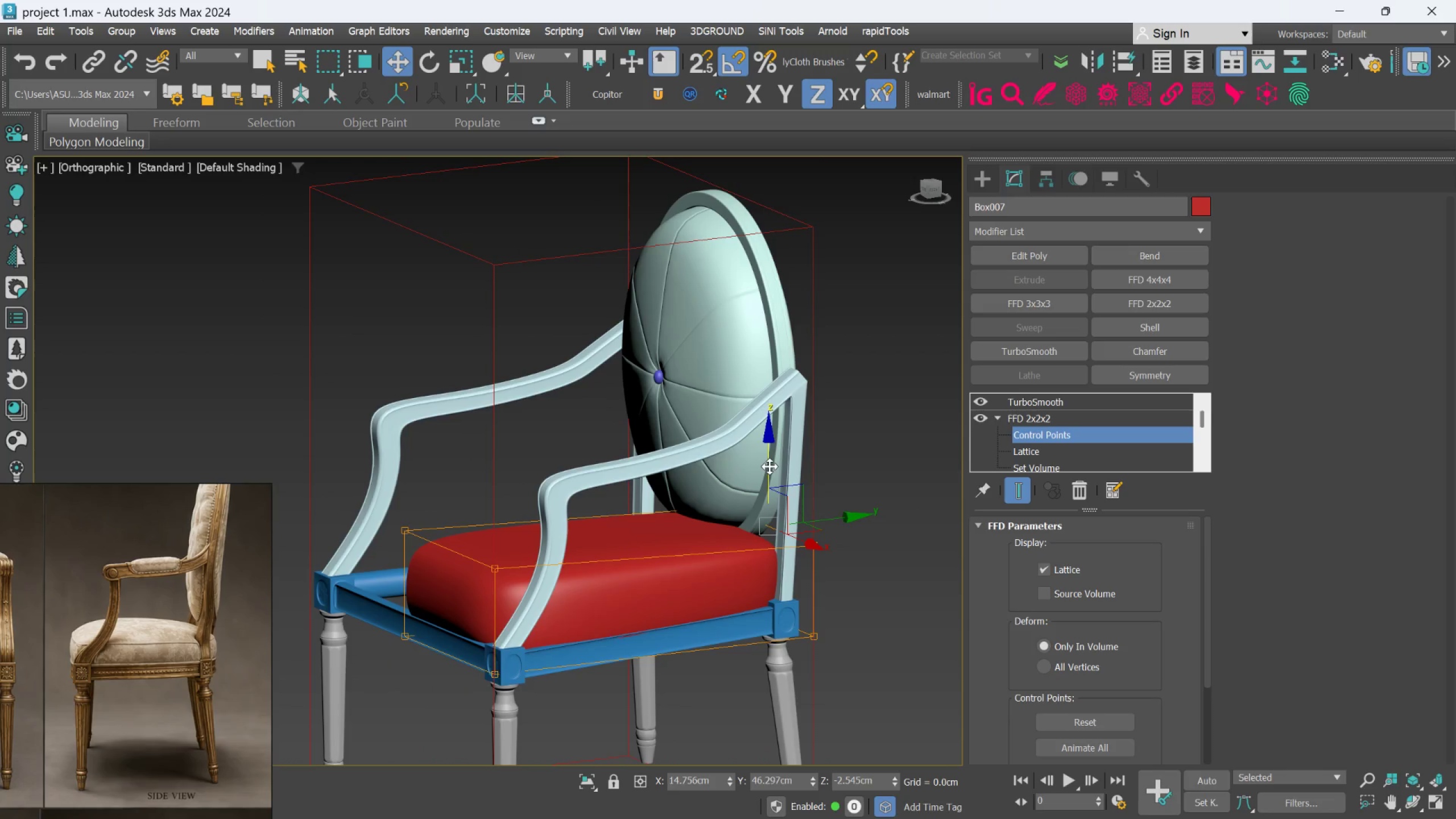 
scroll: coordinate [763, 482], scroll_direction: down, amount: 1.0
 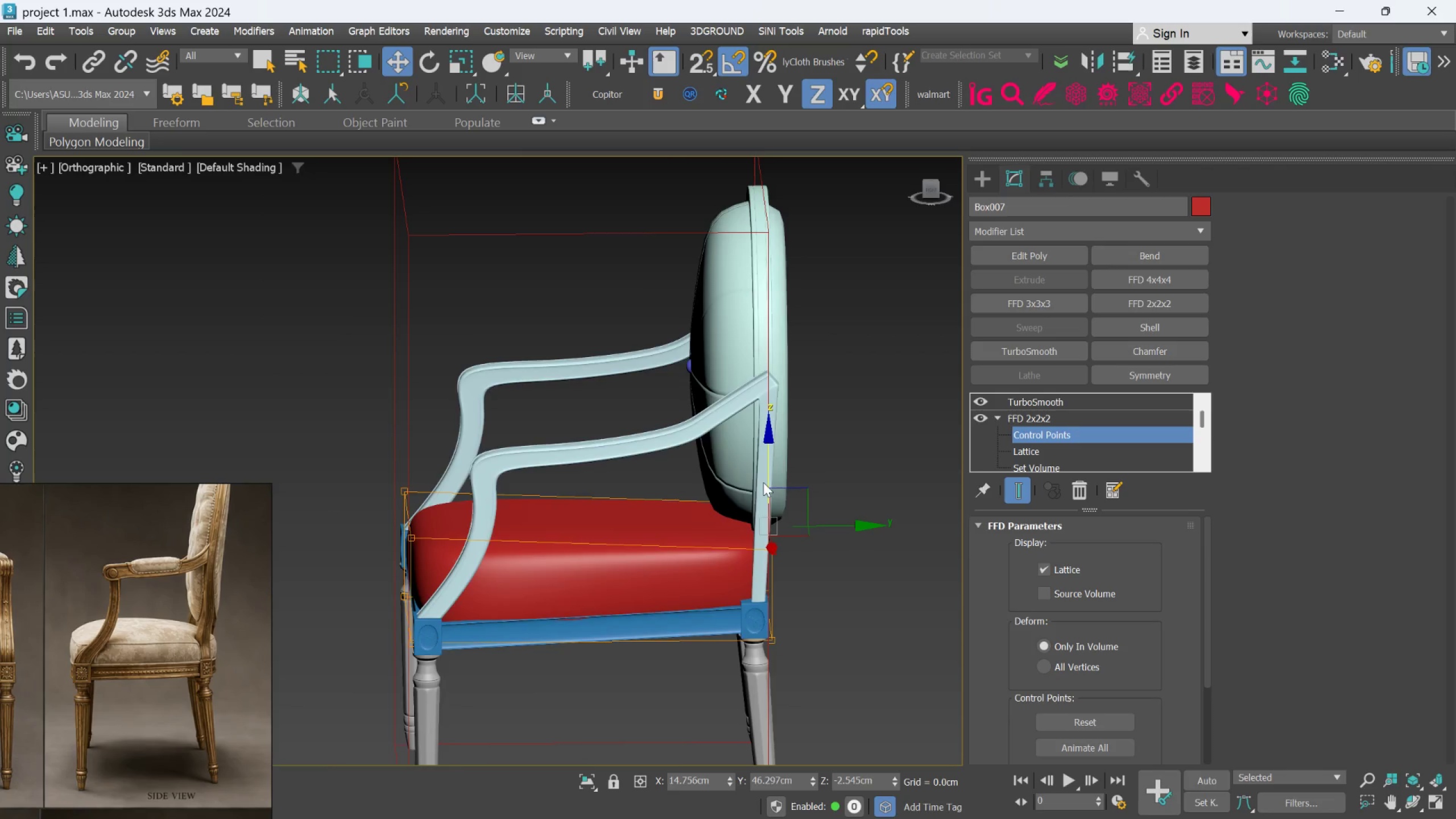 
left_click_drag(start_coordinate=[768, 465], to_coordinate=[766, 484])
 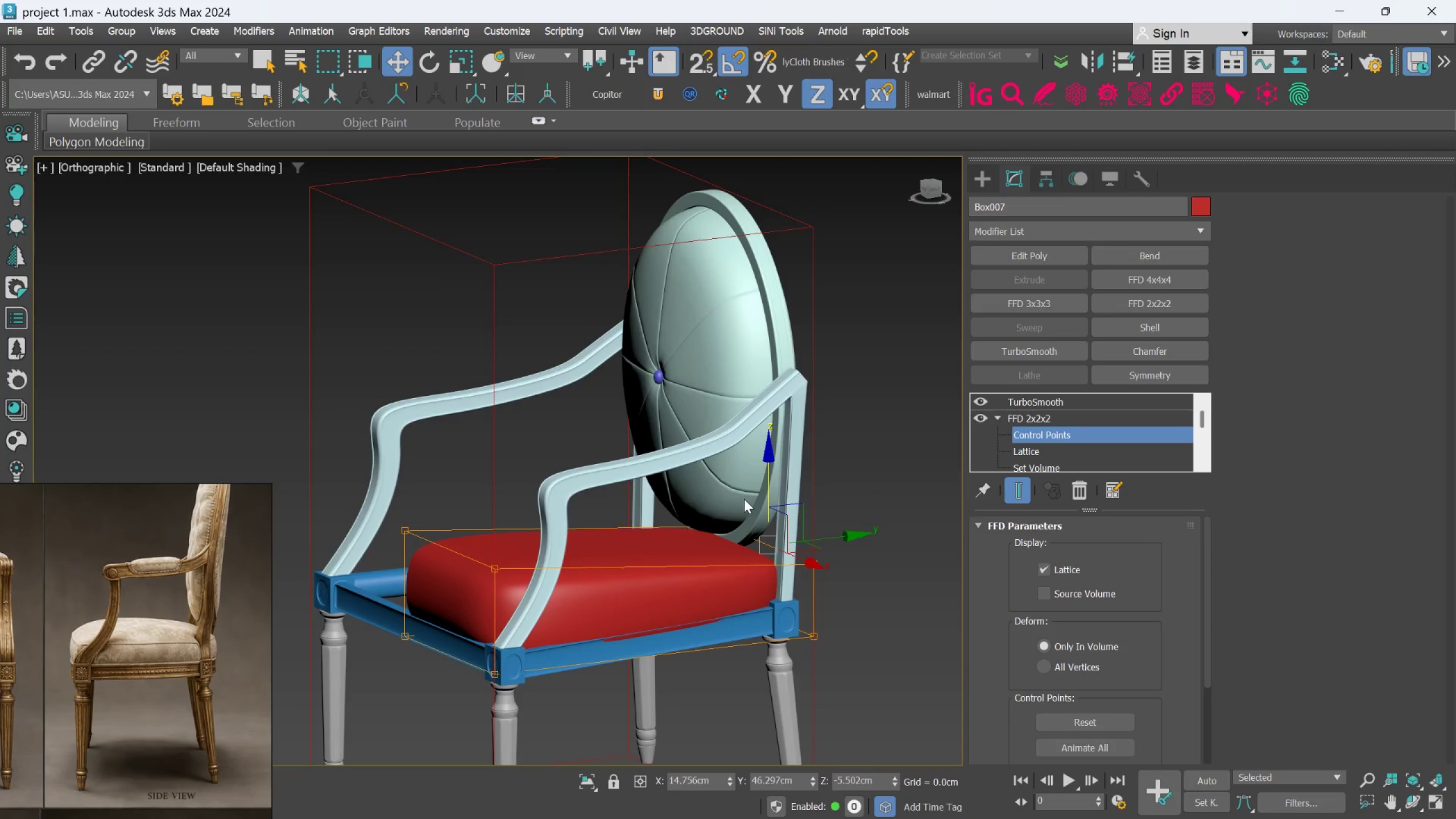 
hold_key(key=AltLeft, duration=1.23)
 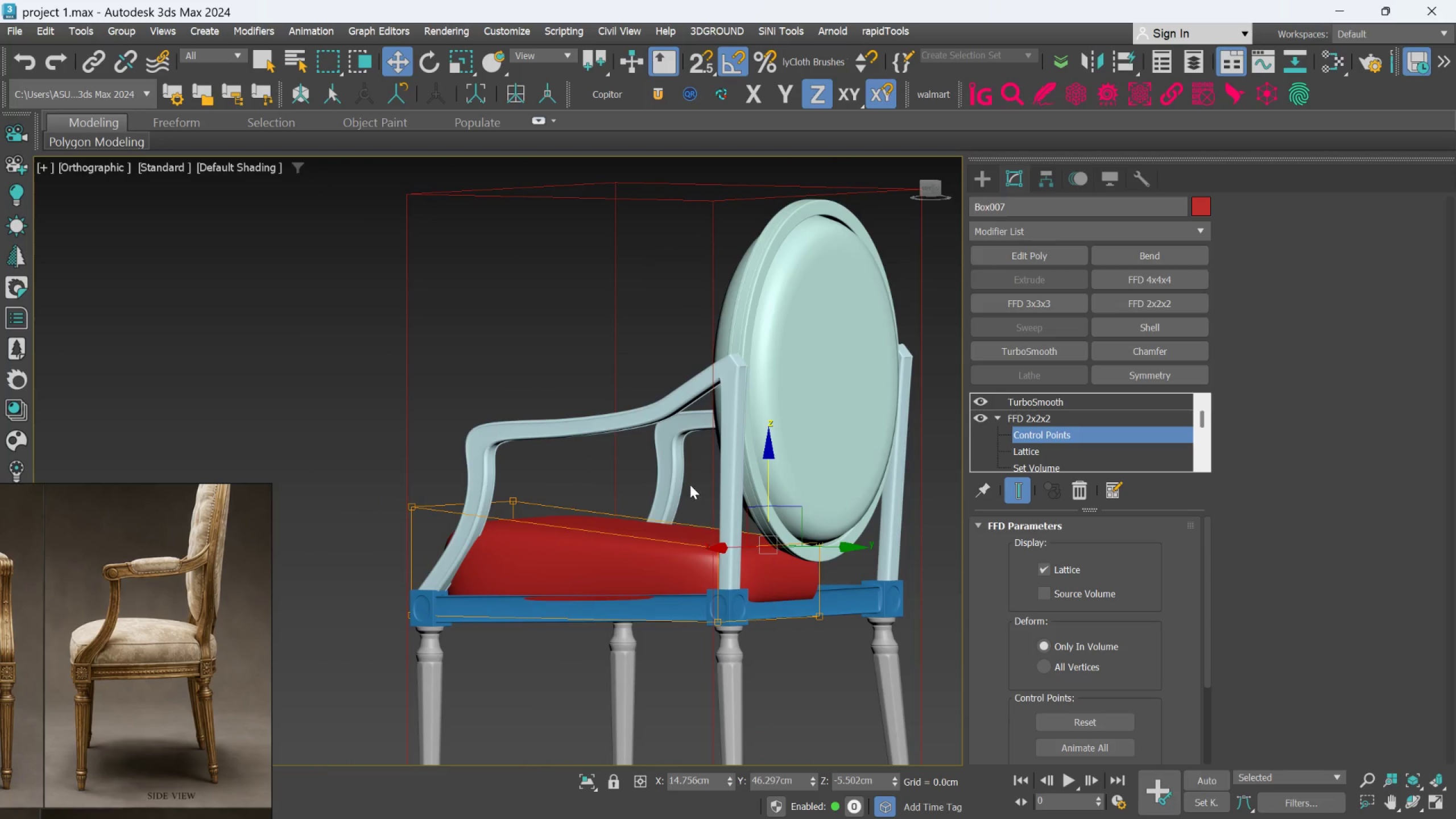 
hold_key(key=AltLeft, duration=1.49)
 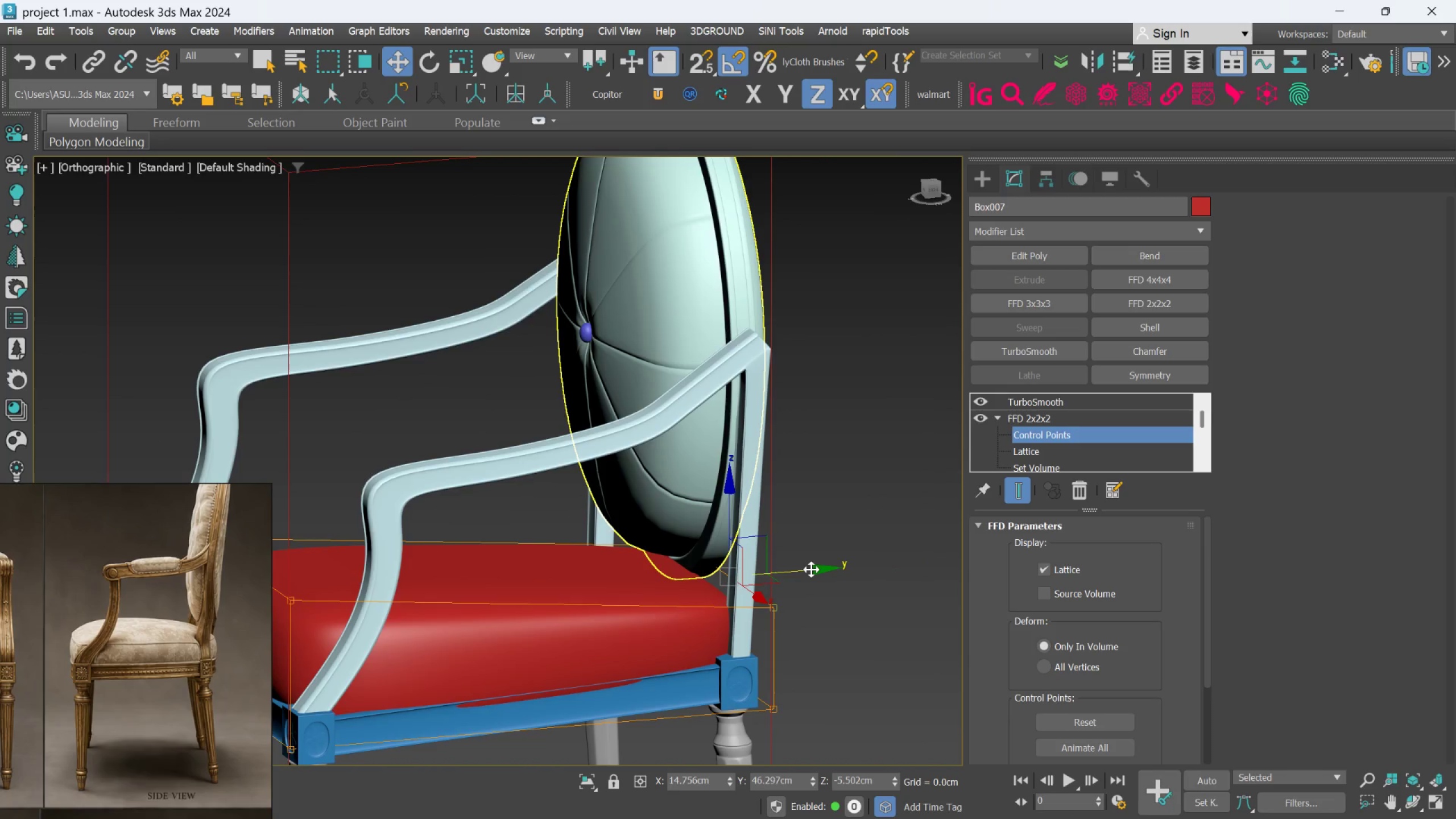 
scroll: coordinate [690, 485], scroll_direction: up, amount: 1.0
 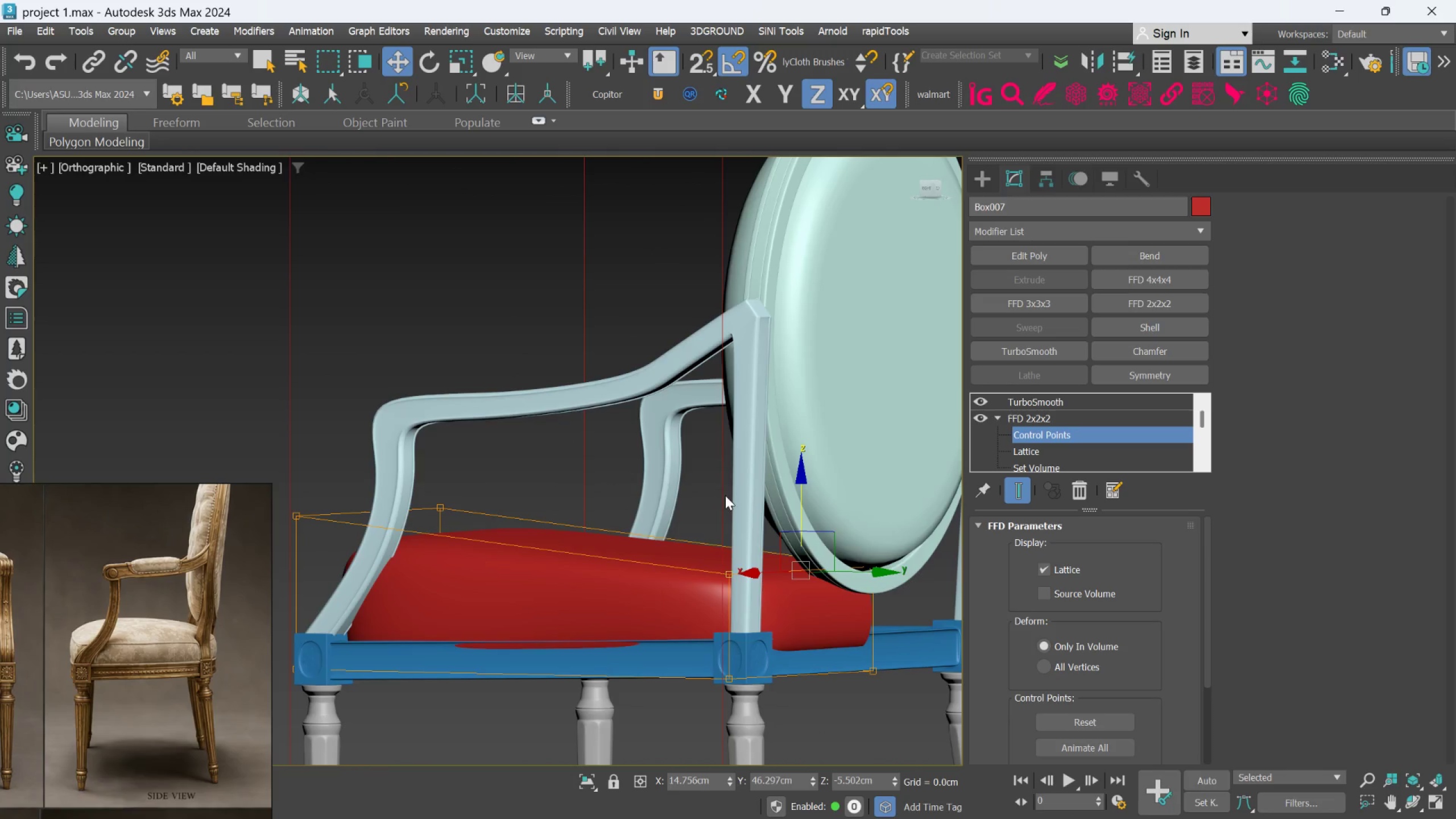 
left_click_drag(start_coordinate=[812, 572], to_coordinate=[797, 576])
 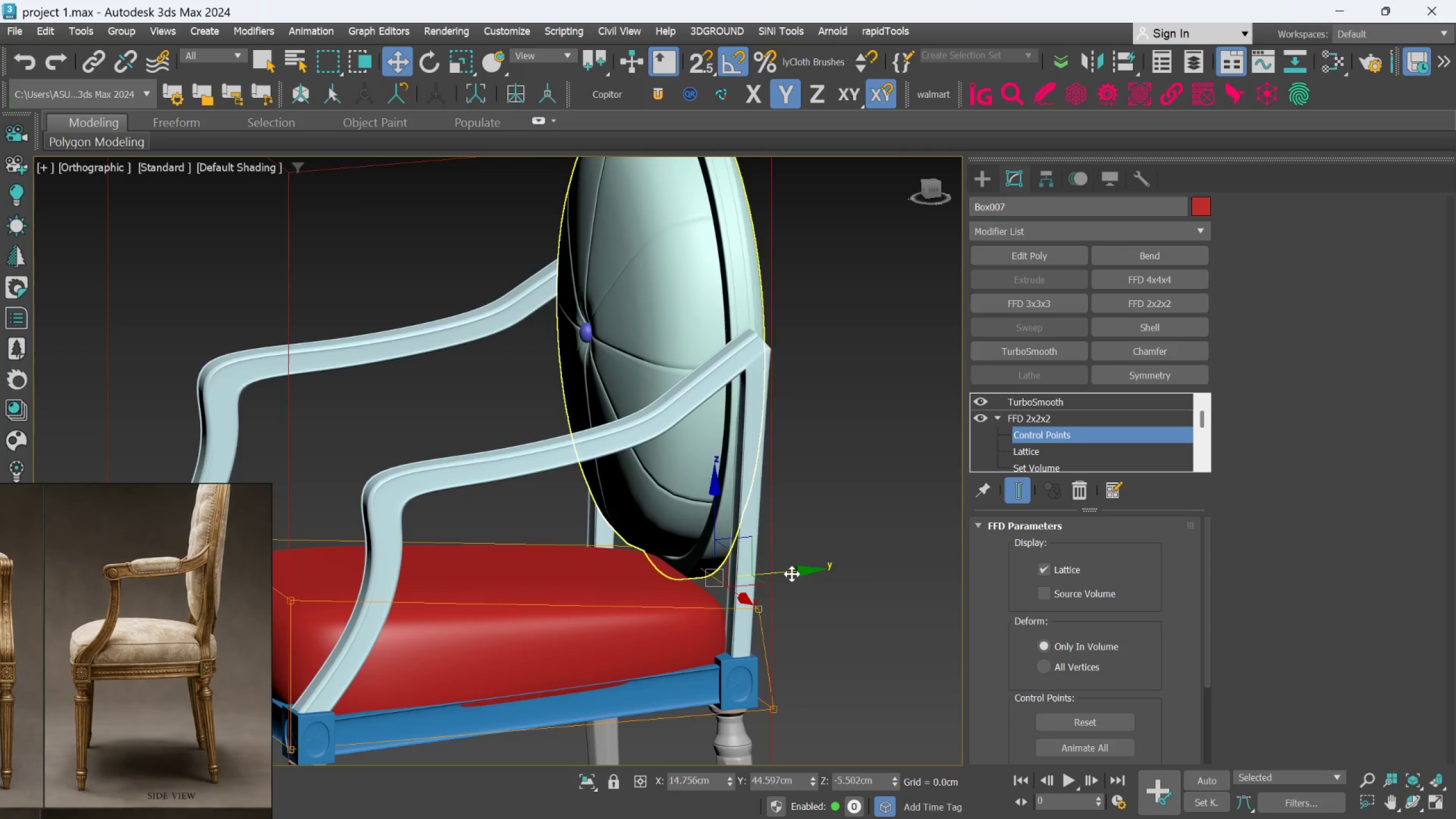 
hold_key(key=AltLeft, duration=1.06)
 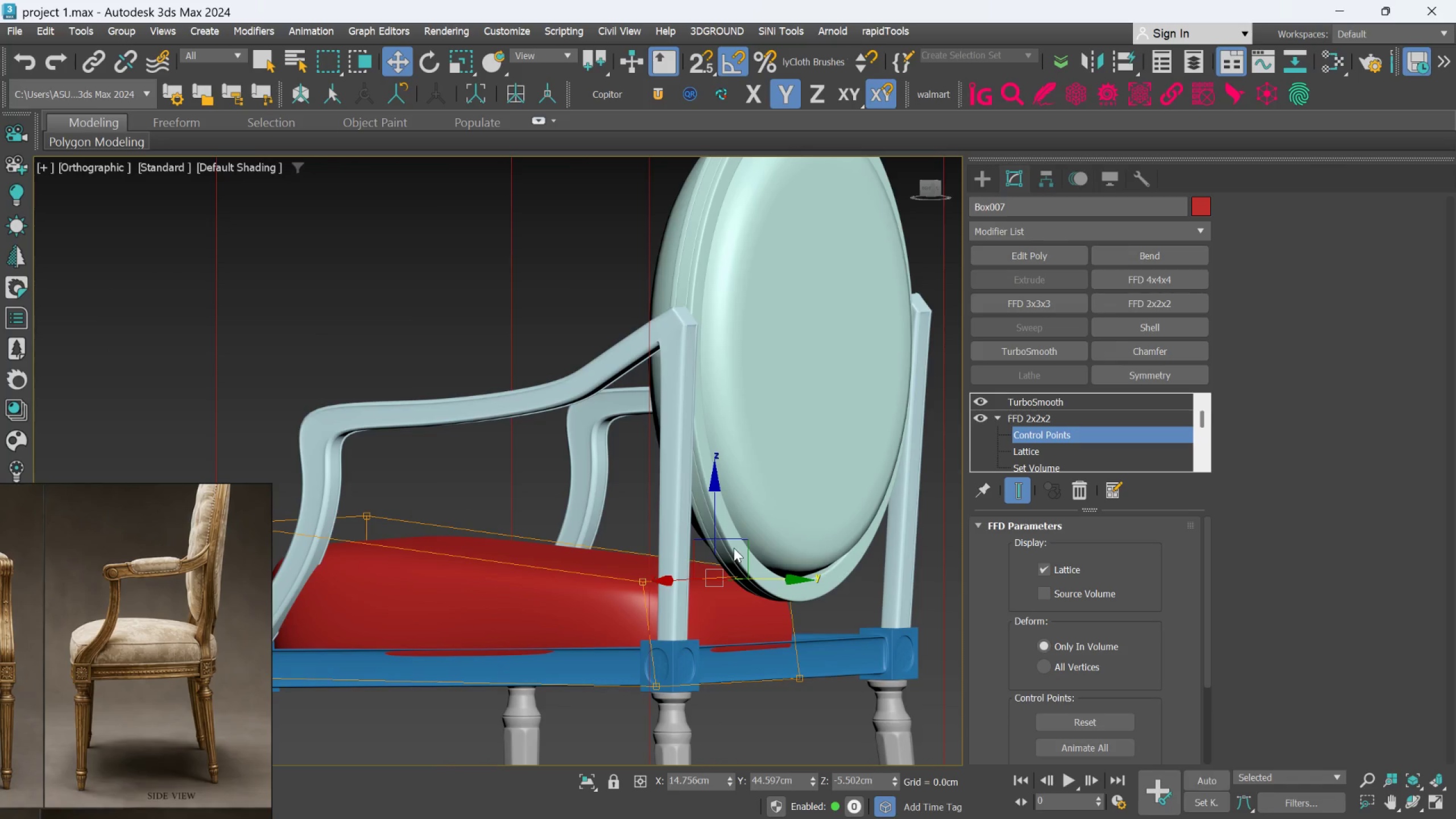 
key(Control+ControlLeft)
 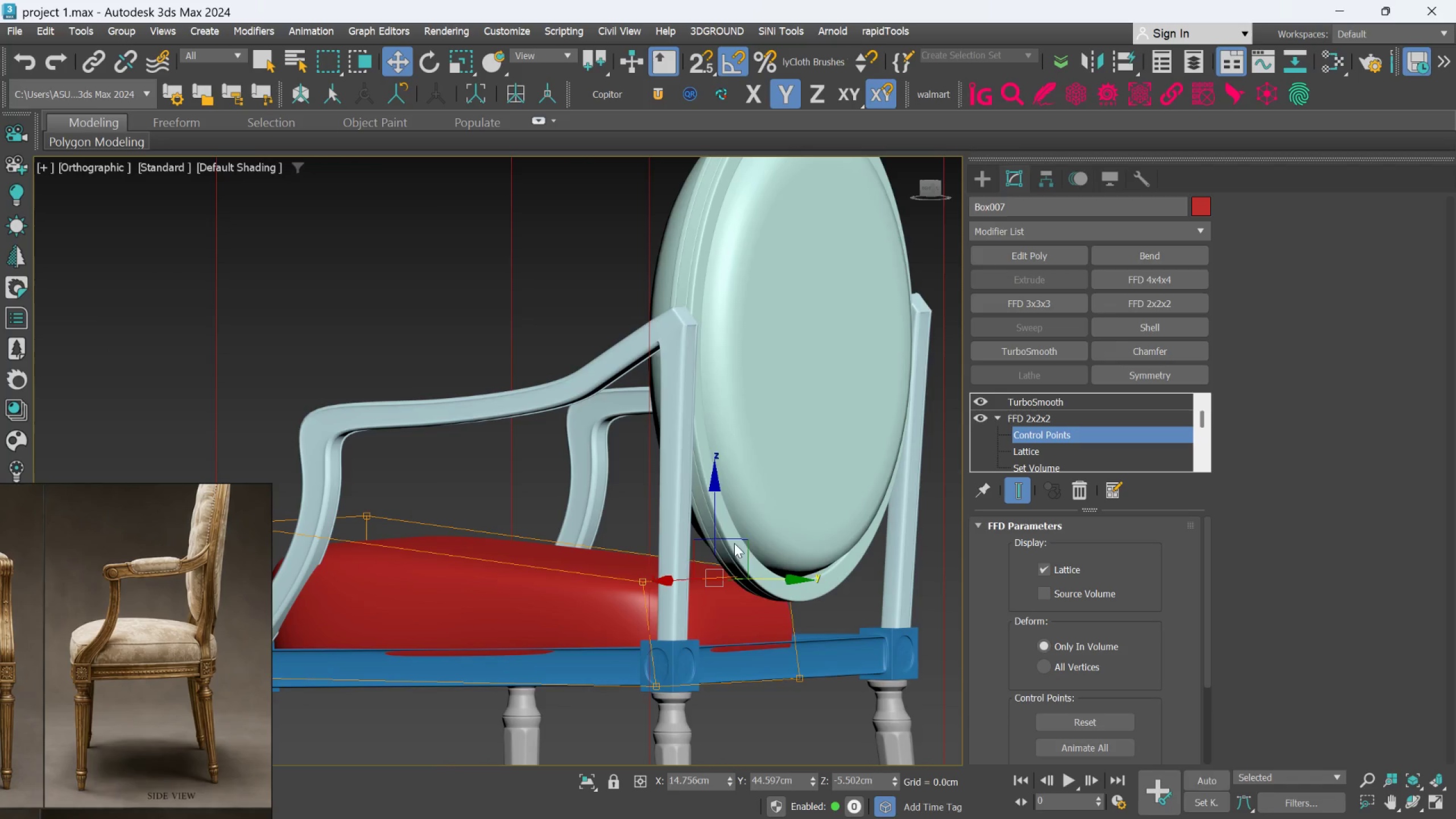 
key(Control+Z)
 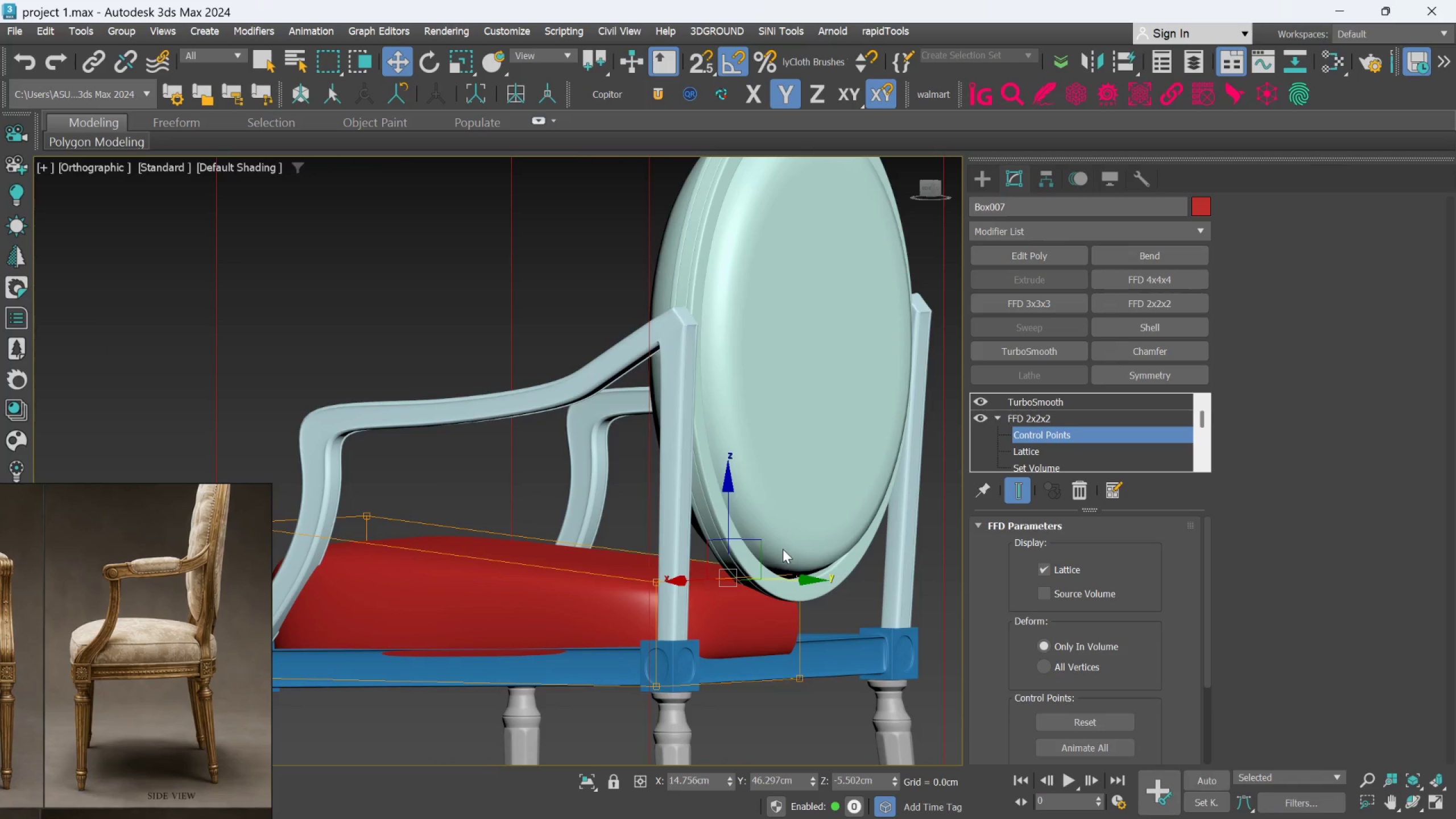 
key(Alt+AltLeft)
 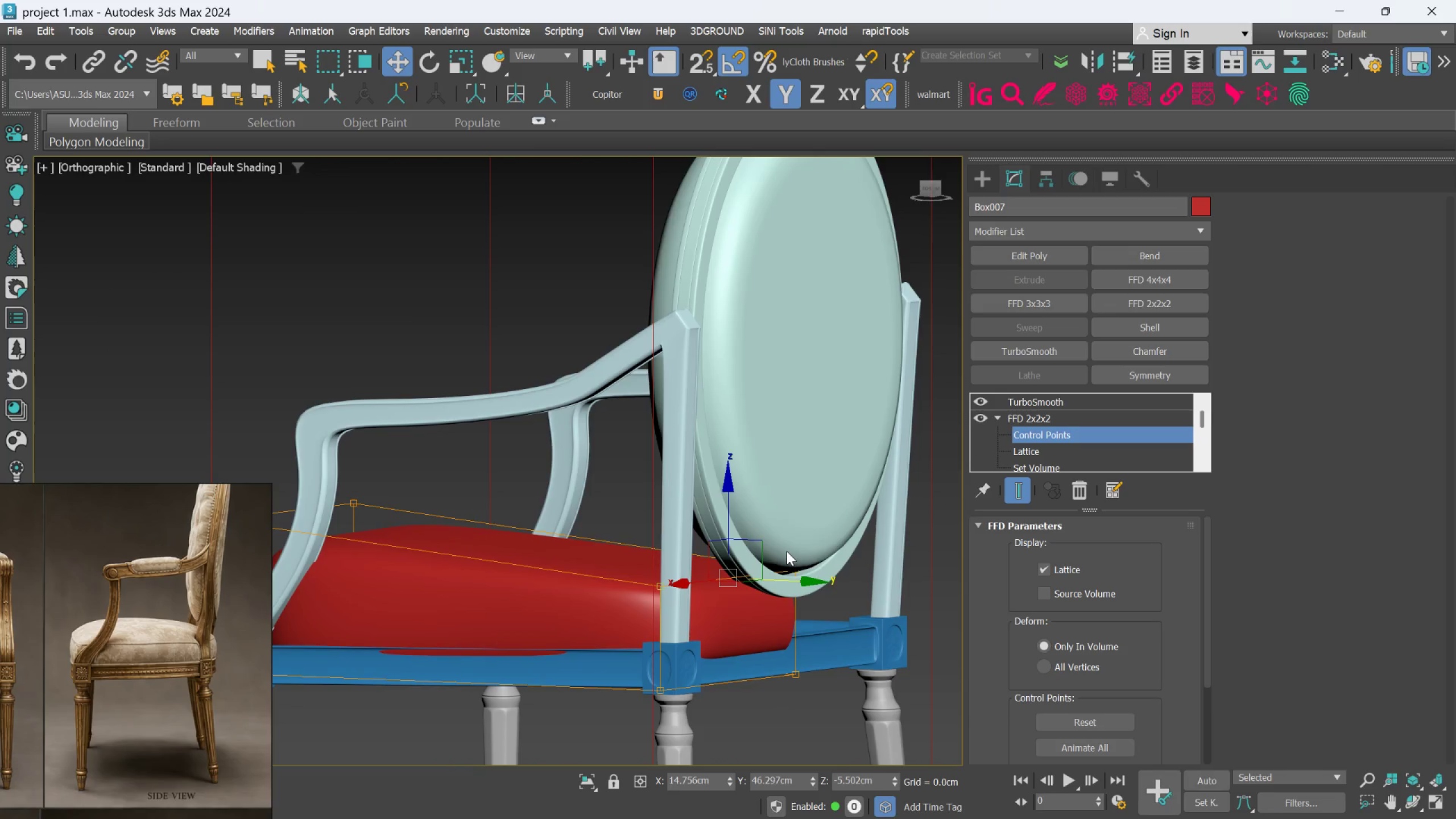 
hold_key(key=AltLeft, duration=0.94)
 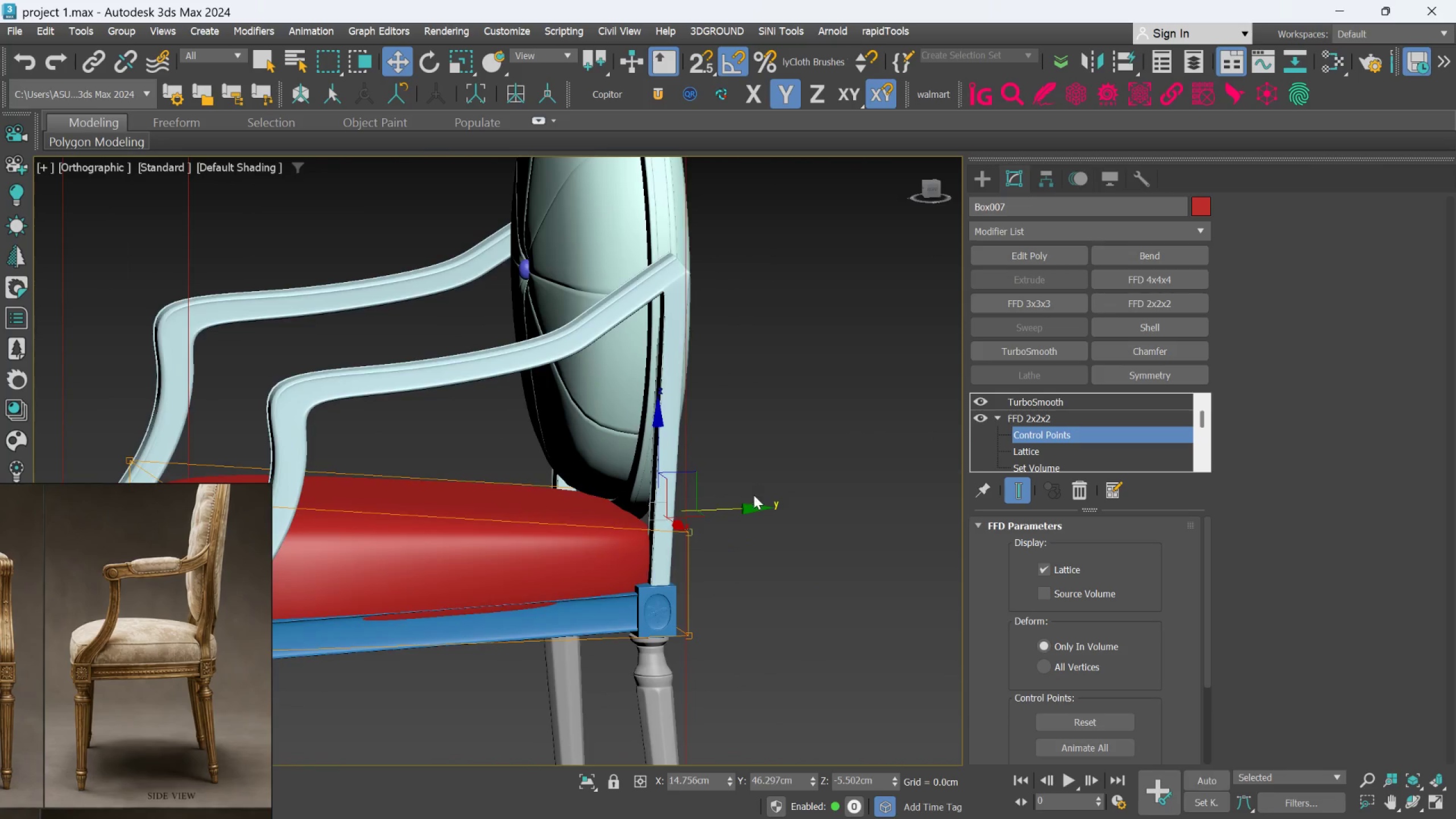 
hold_key(key=AltLeft, duration=1.88)
left_click_drag(start_coordinate=[814, 700], to_coordinate=[563, 357])
 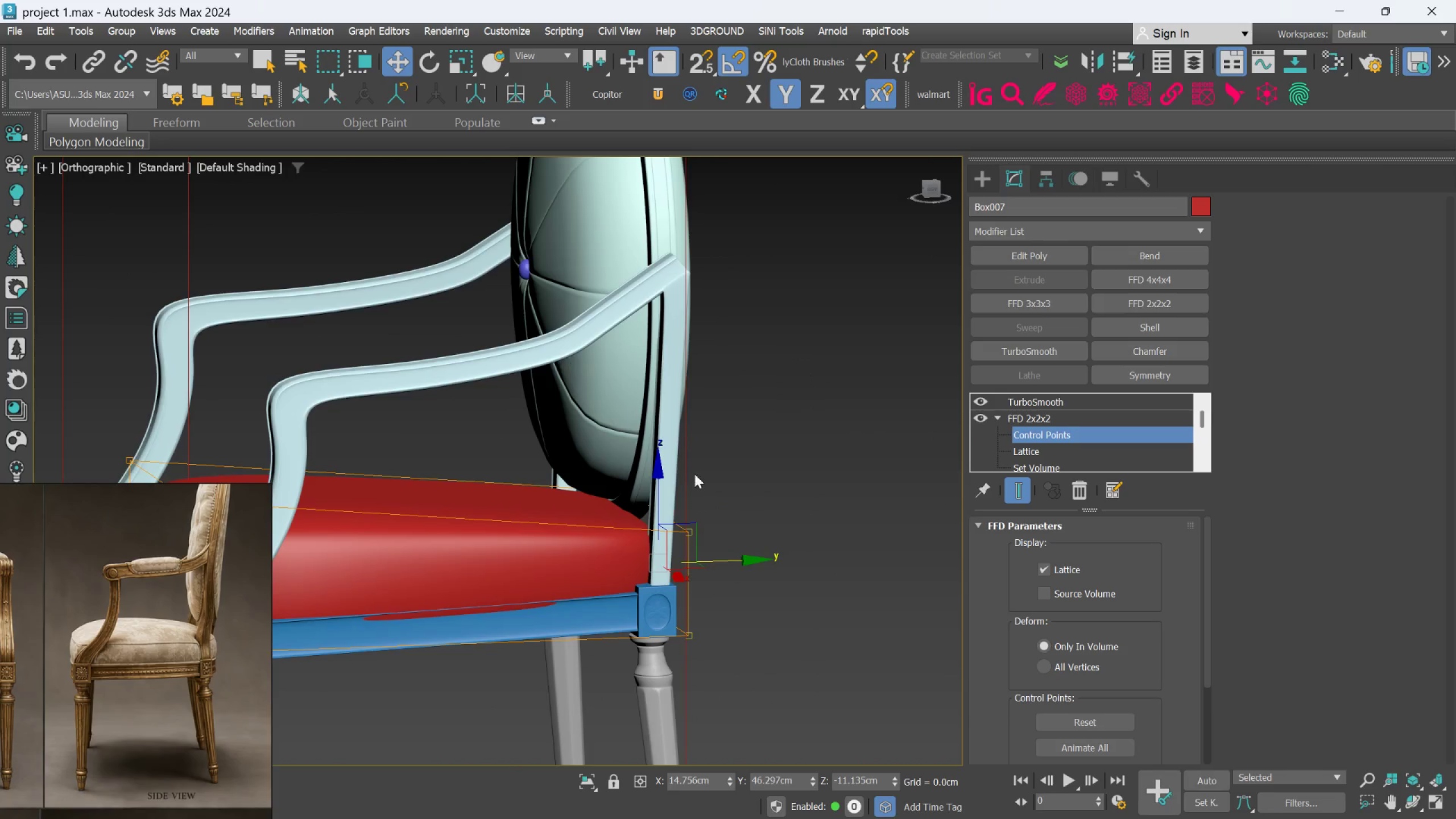 
hold_key(key=AltLeft, duration=0.55)
 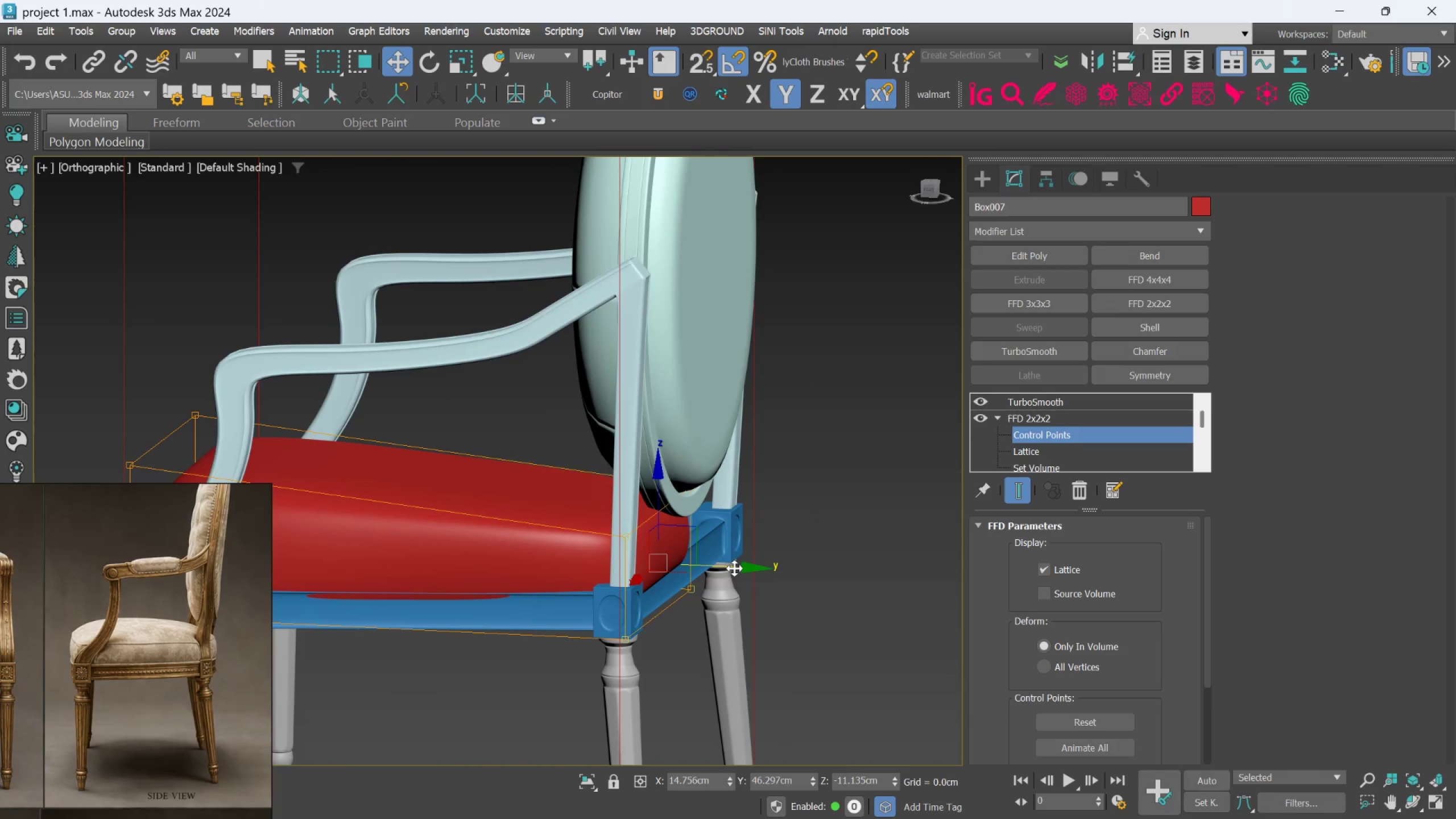 
left_click_drag(start_coordinate=[734, 568], to_coordinate=[727, 560])
 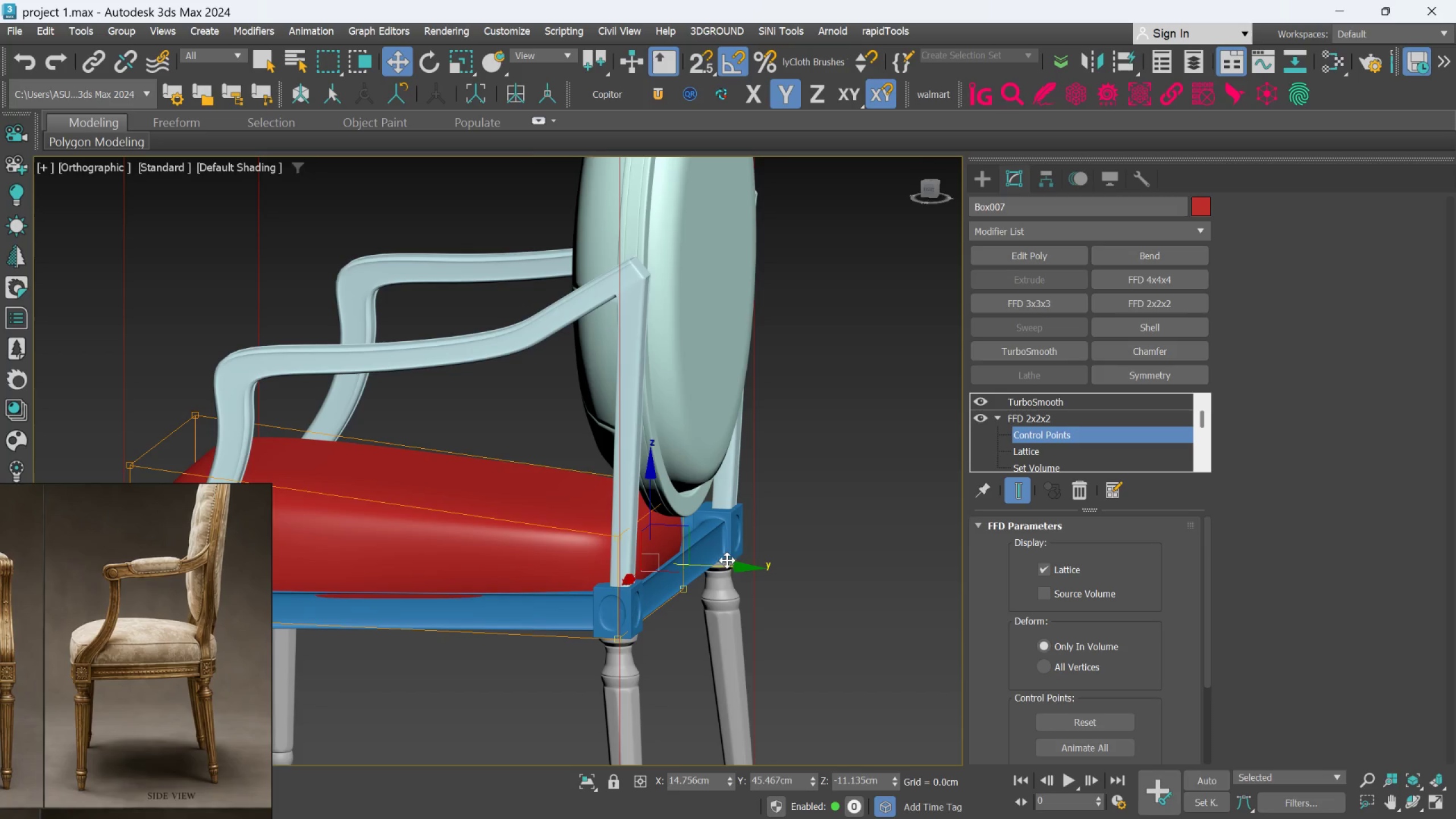 
hold_key(key=AltLeft, duration=1.5)
 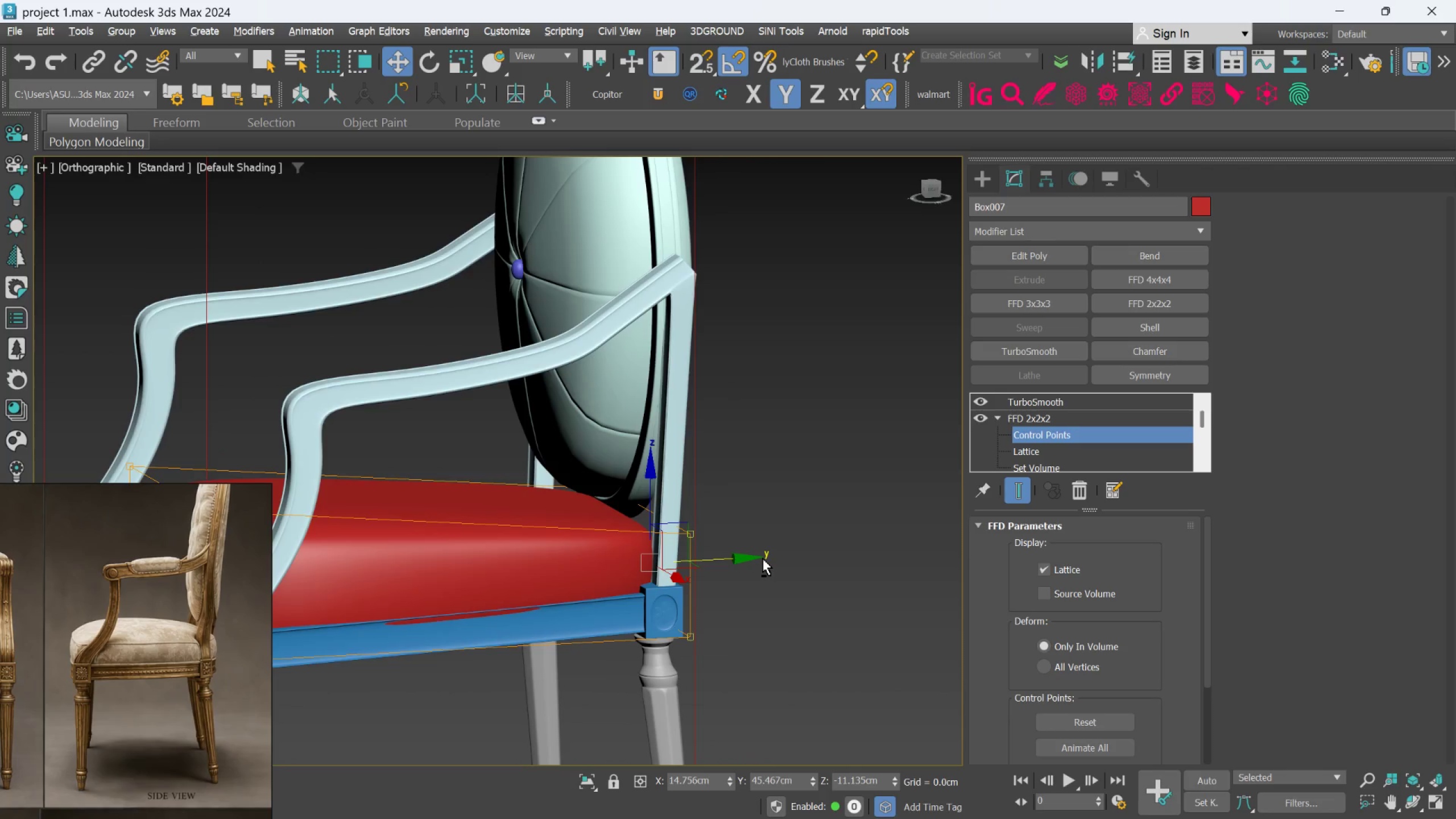 
hold_key(key=AltLeft, duration=0.69)
 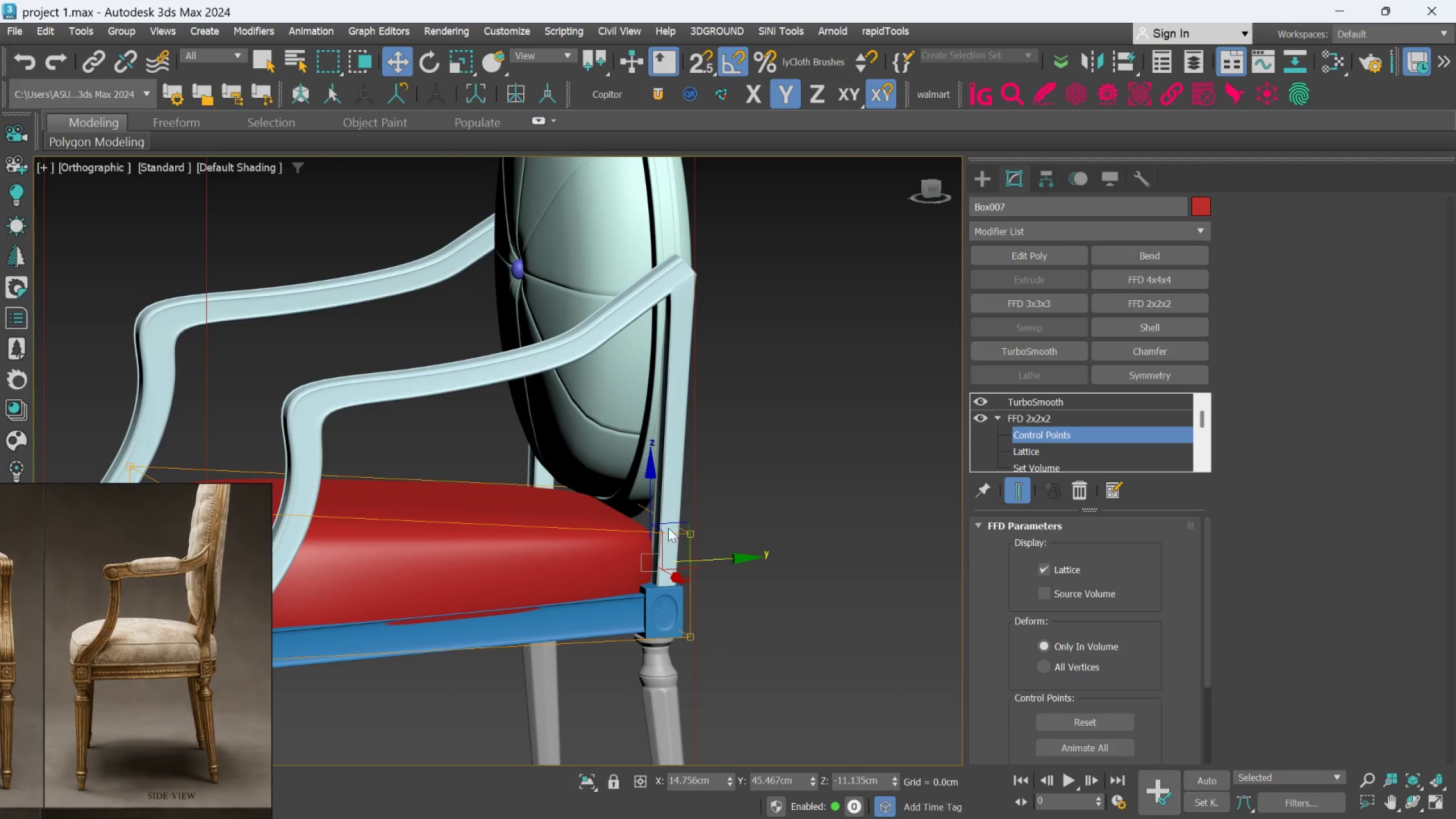 
hold_key(key=AltLeft, duration=0.97)
 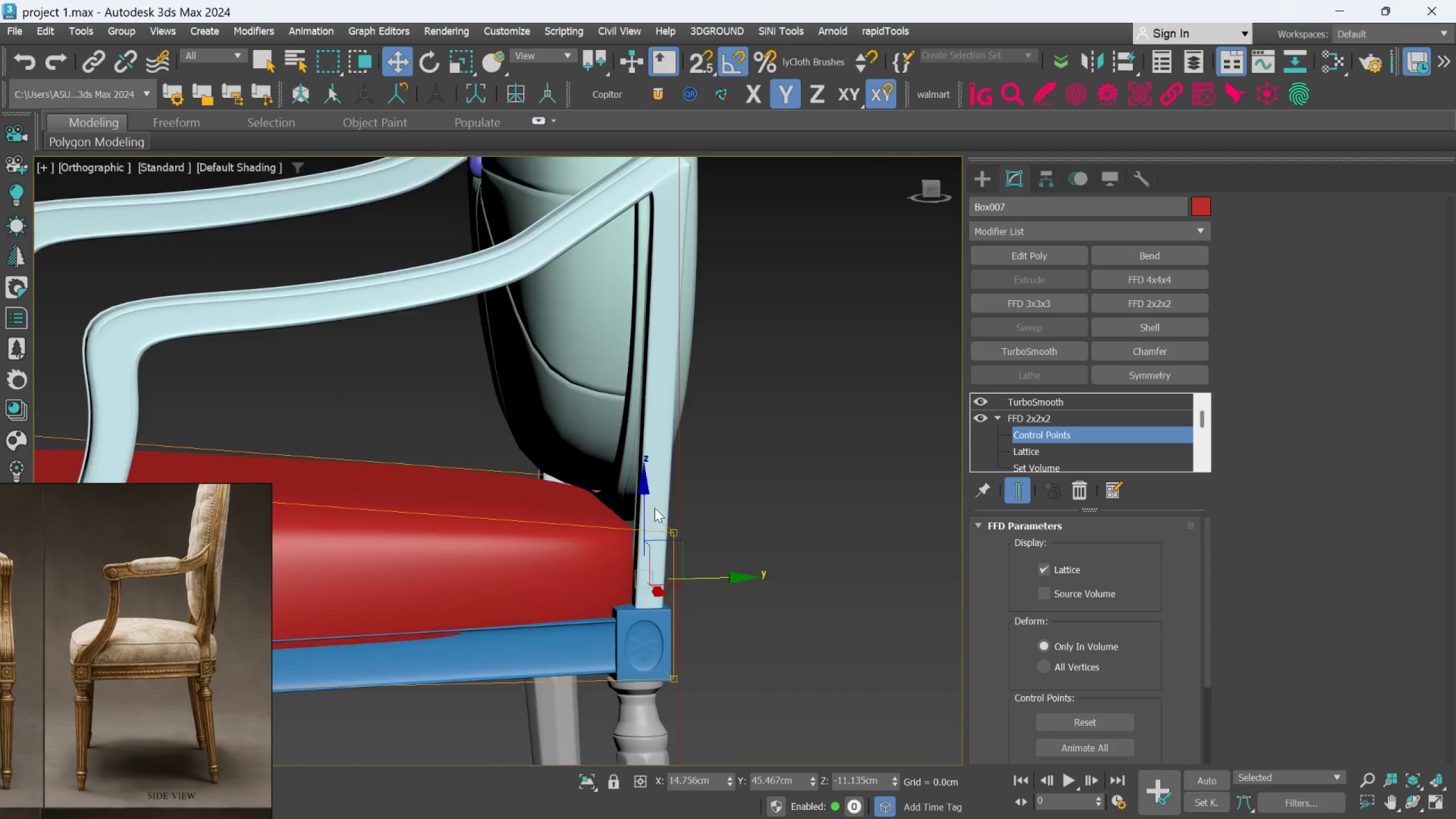 
scroll: coordinate [667, 523], scroll_direction: up, amount: 1.0
 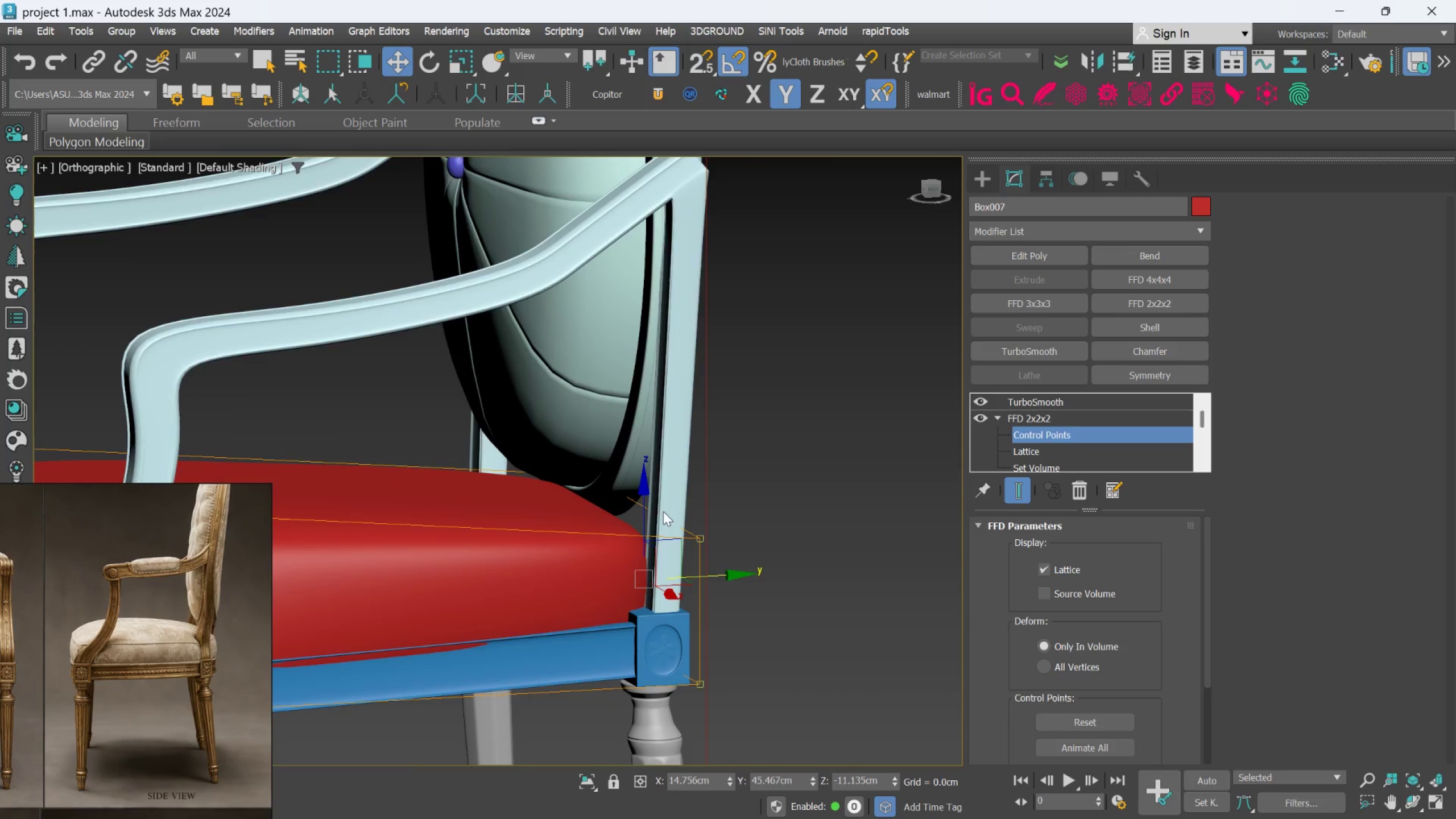 
hold_key(key=AltLeft, duration=0.47)
 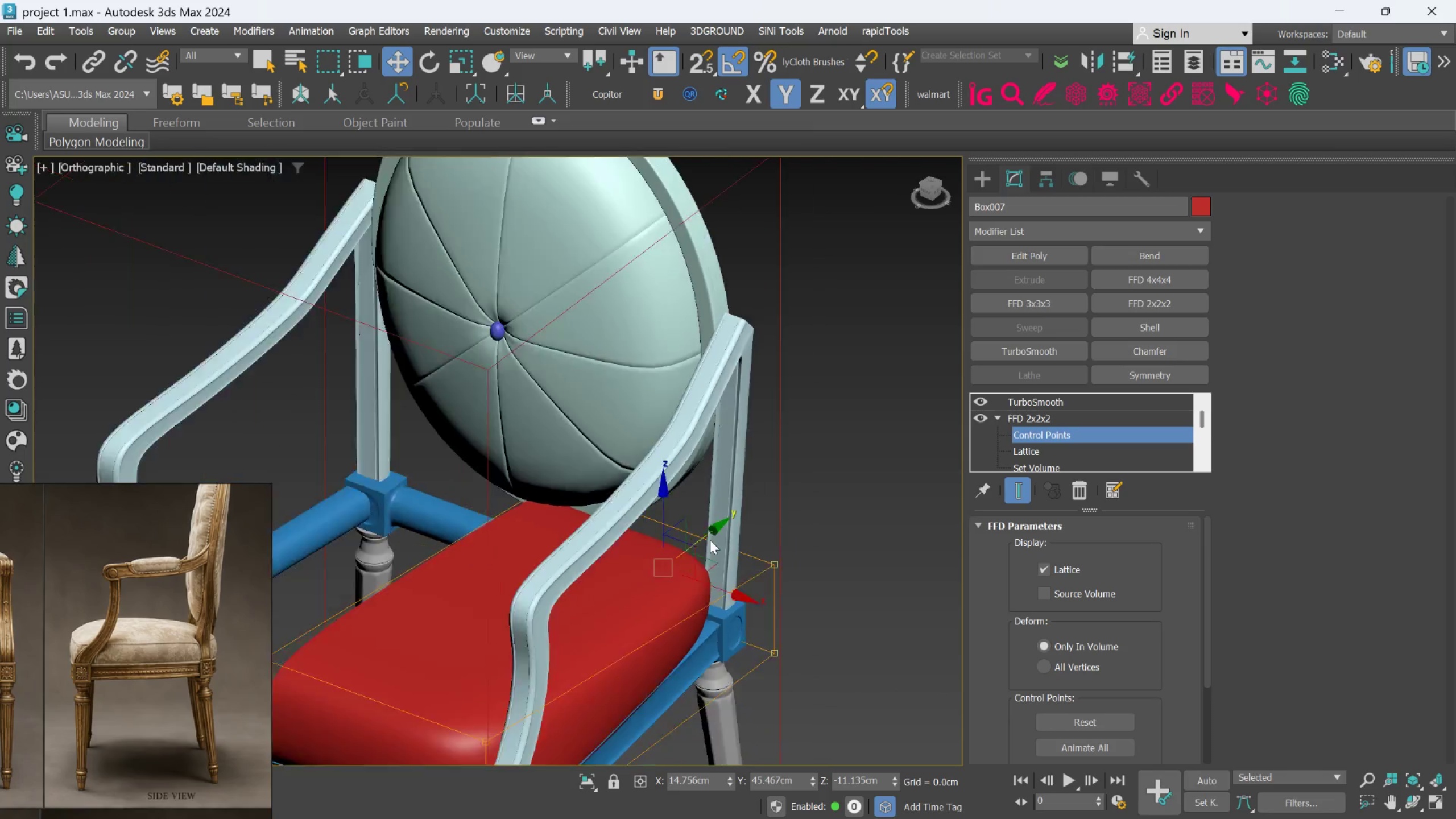 
scroll: coordinate [710, 540], scroll_direction: down, amount: 3.0
 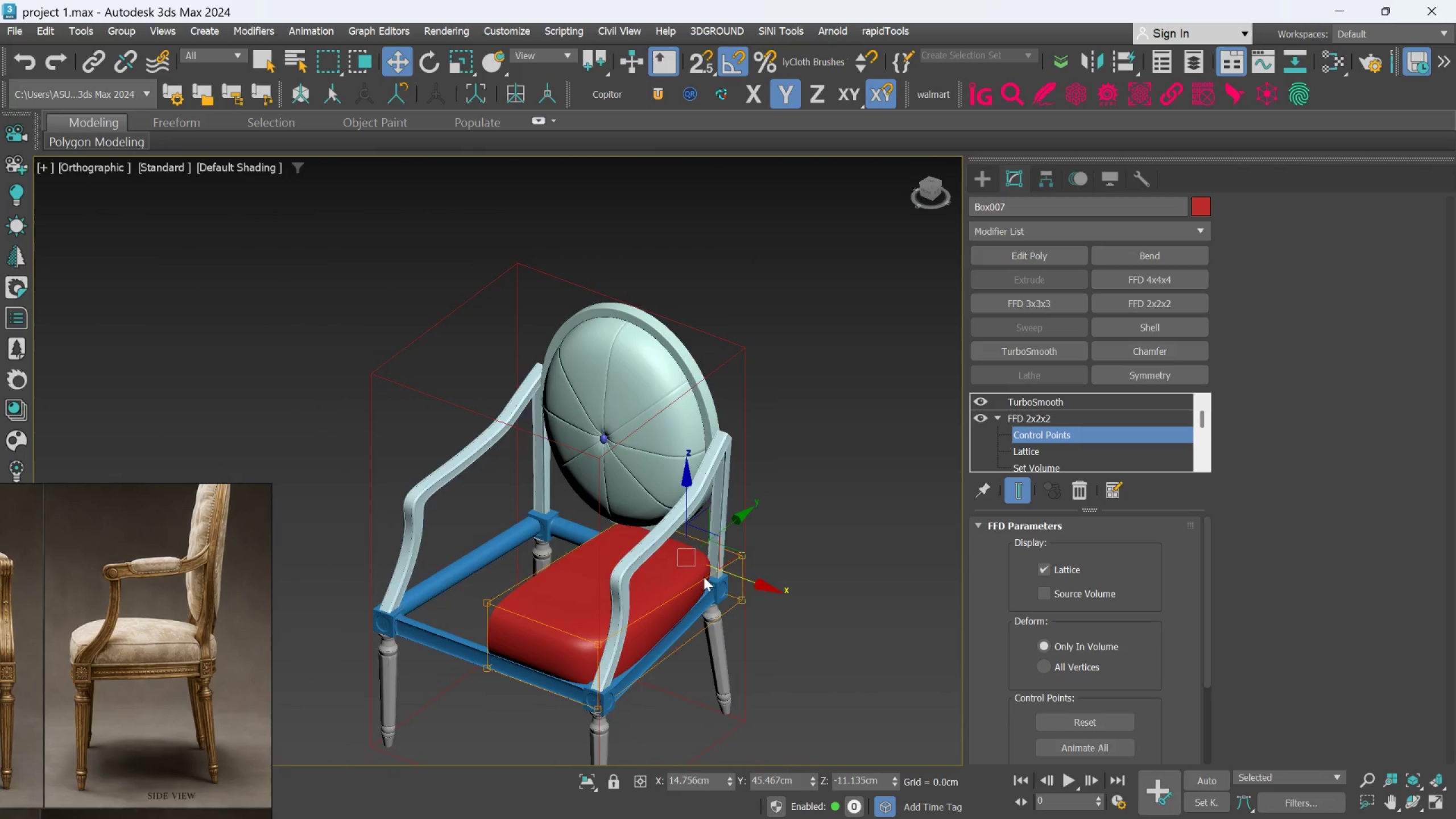 
hold_key(key=AltLeft, duration=0.89)
 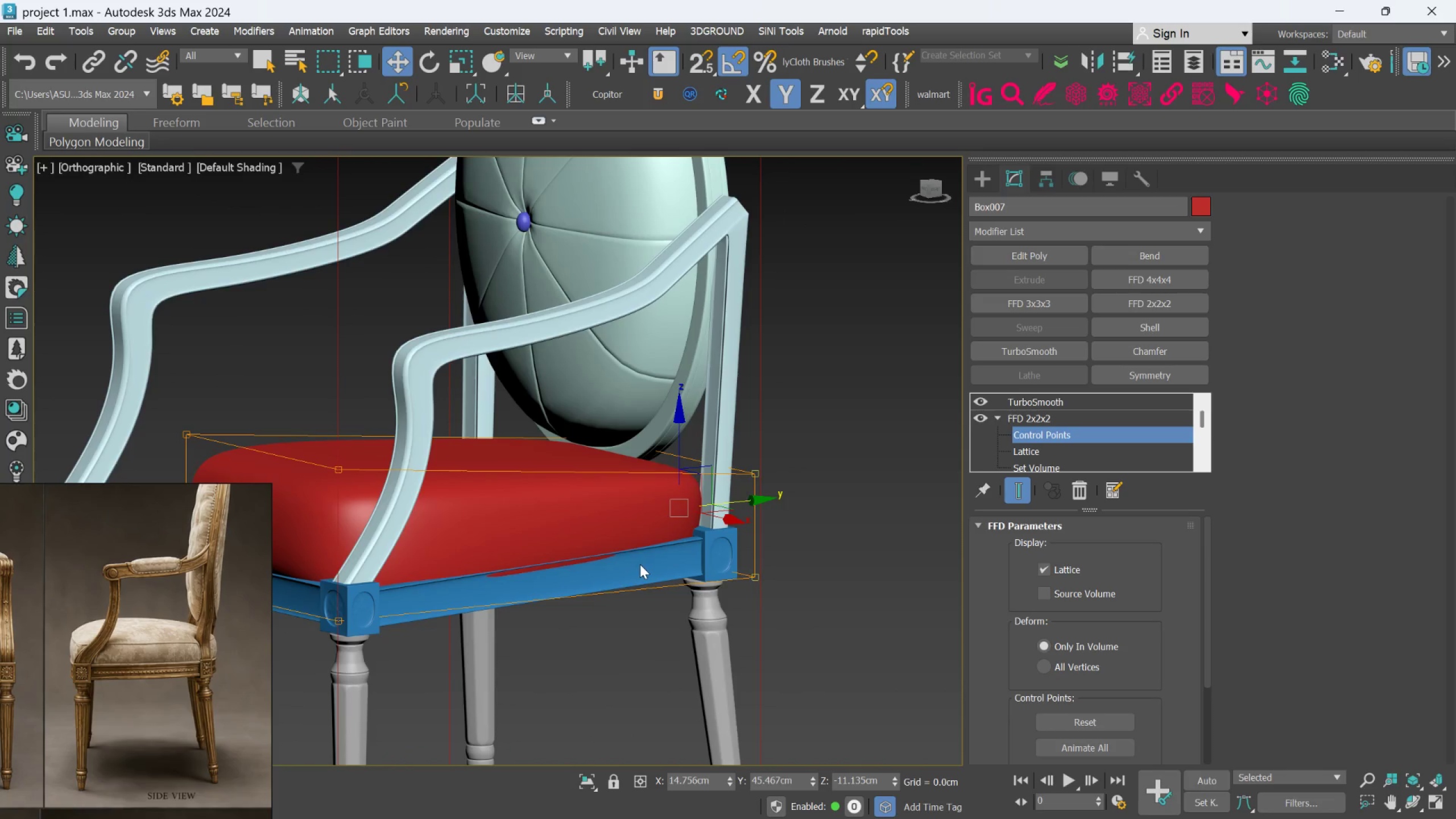 
scroll: coordinate [690, 601], scroll_direction: up, amount: 2.0
 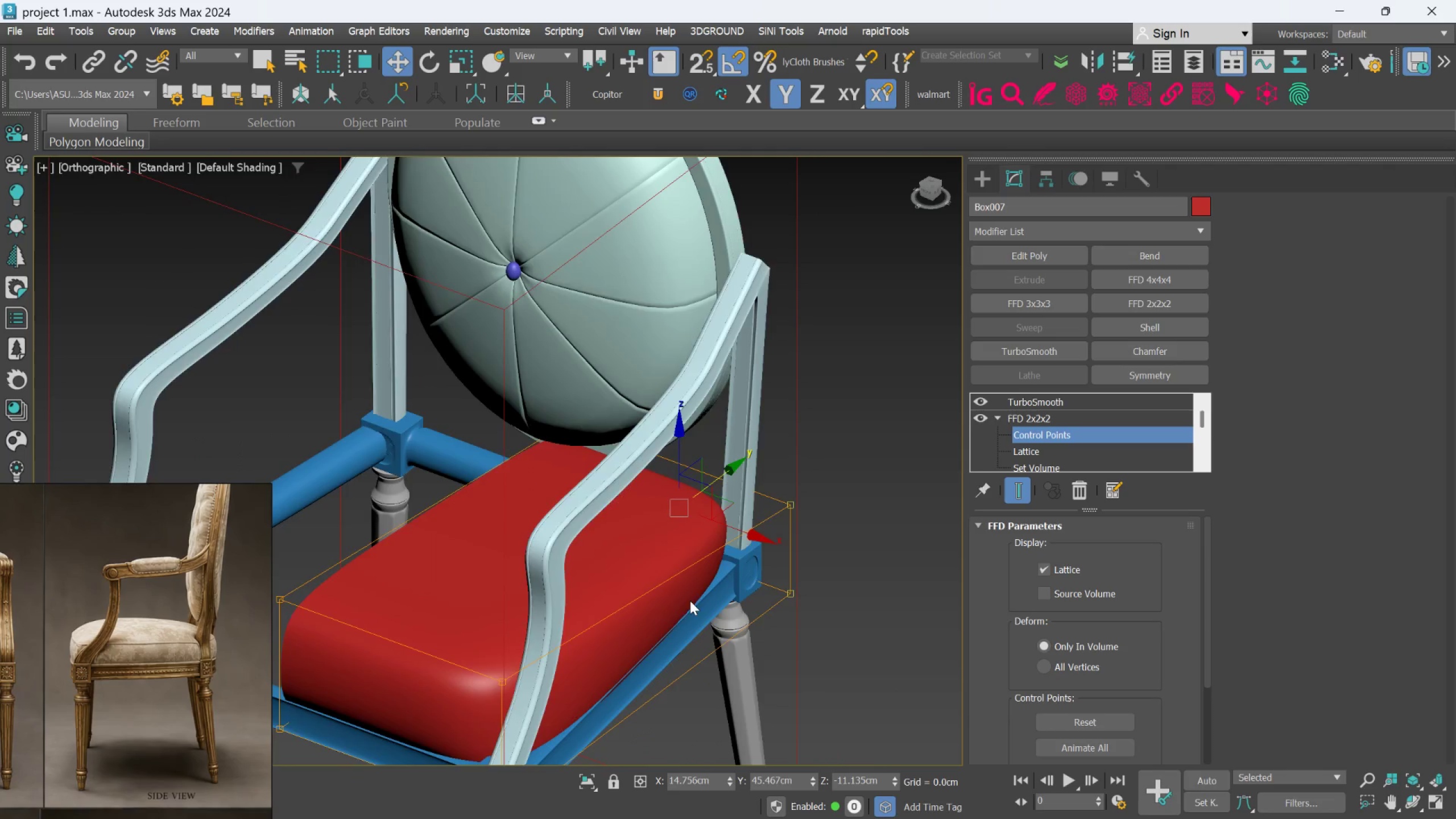 
hold_key(key=AltLeft, duration=0.59)
 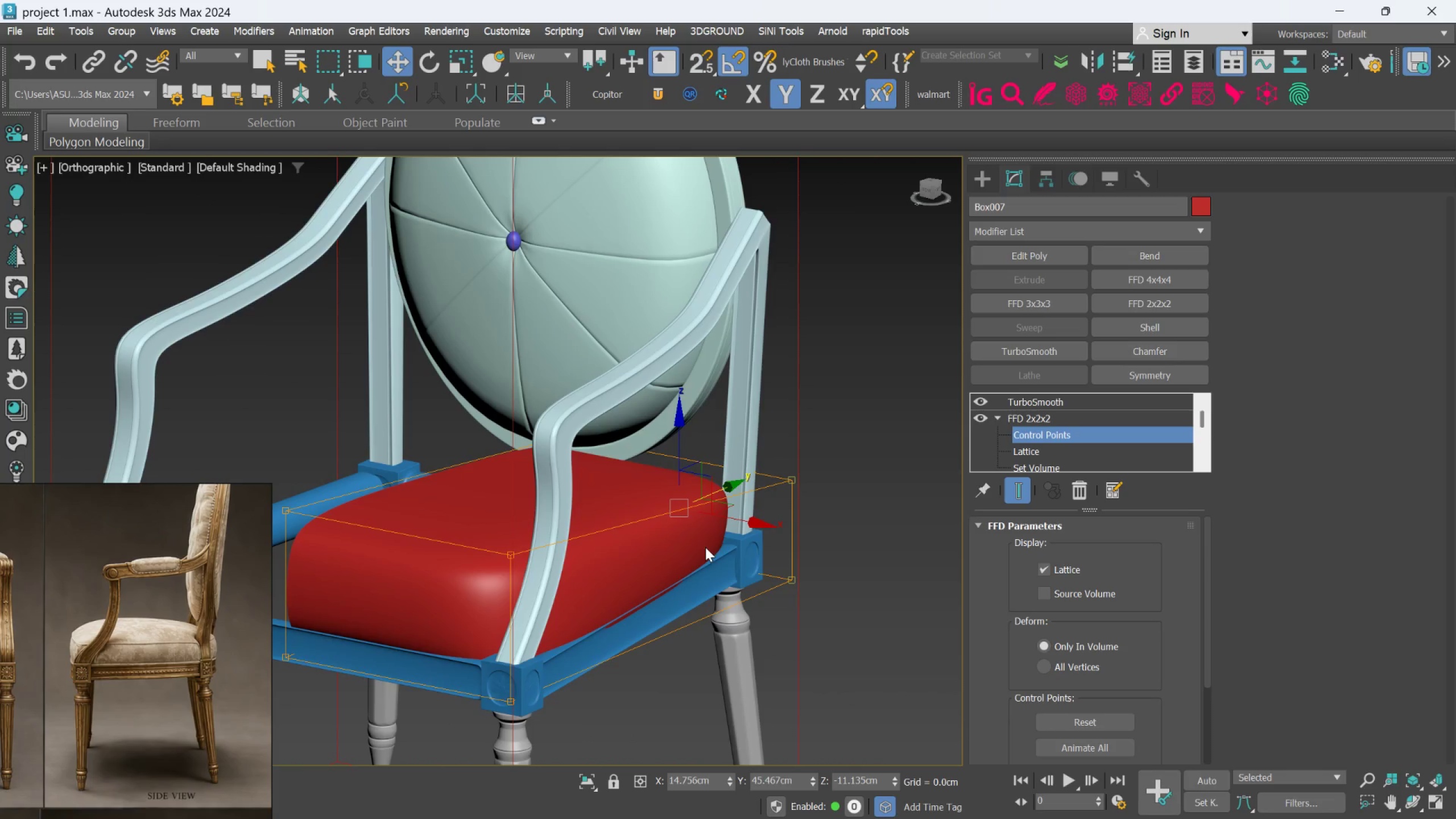 
hold_key(key=AltLeft, duration=1.5)
 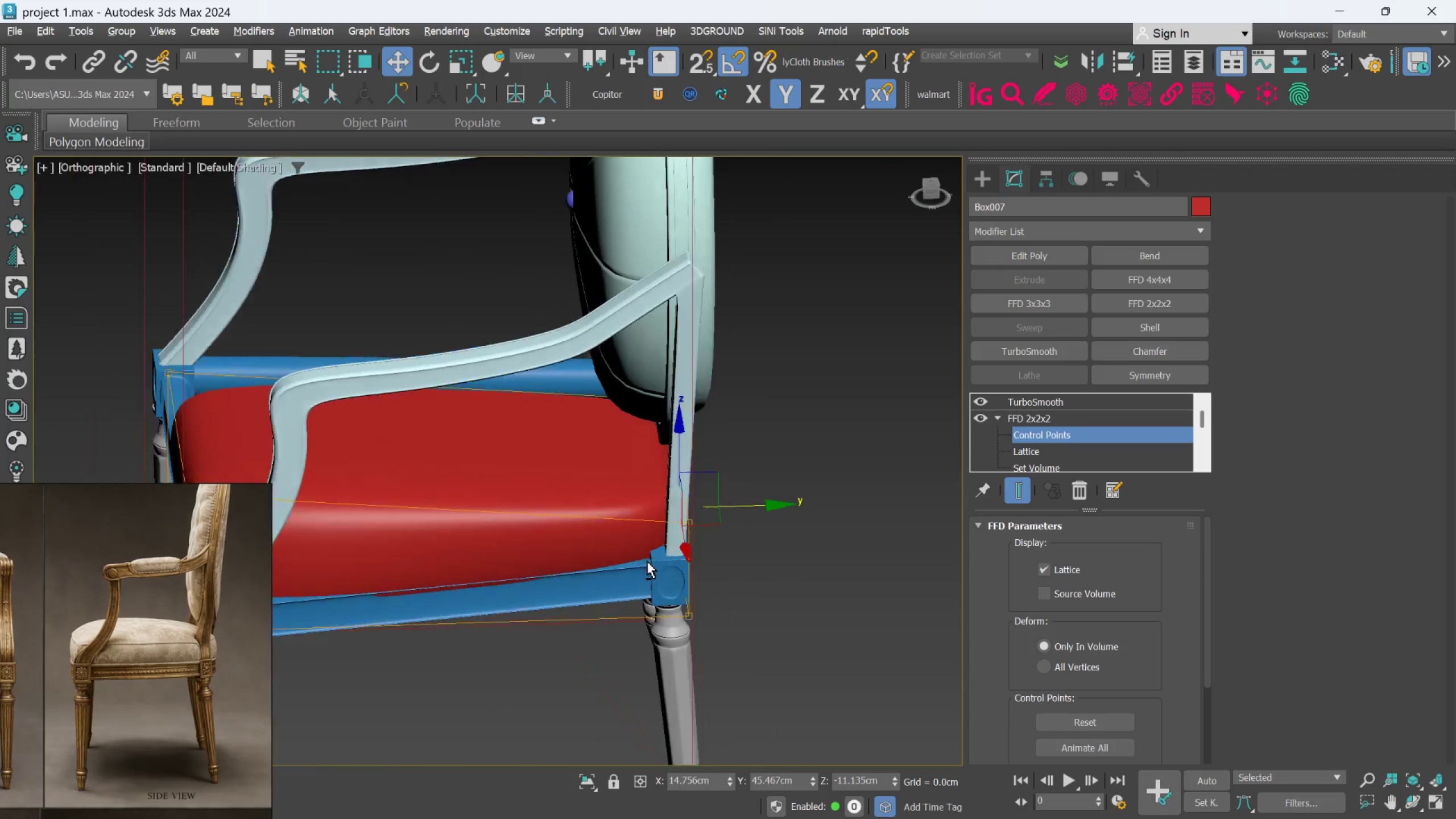 
hold_key(key=AltLeft, duration=1.52)
 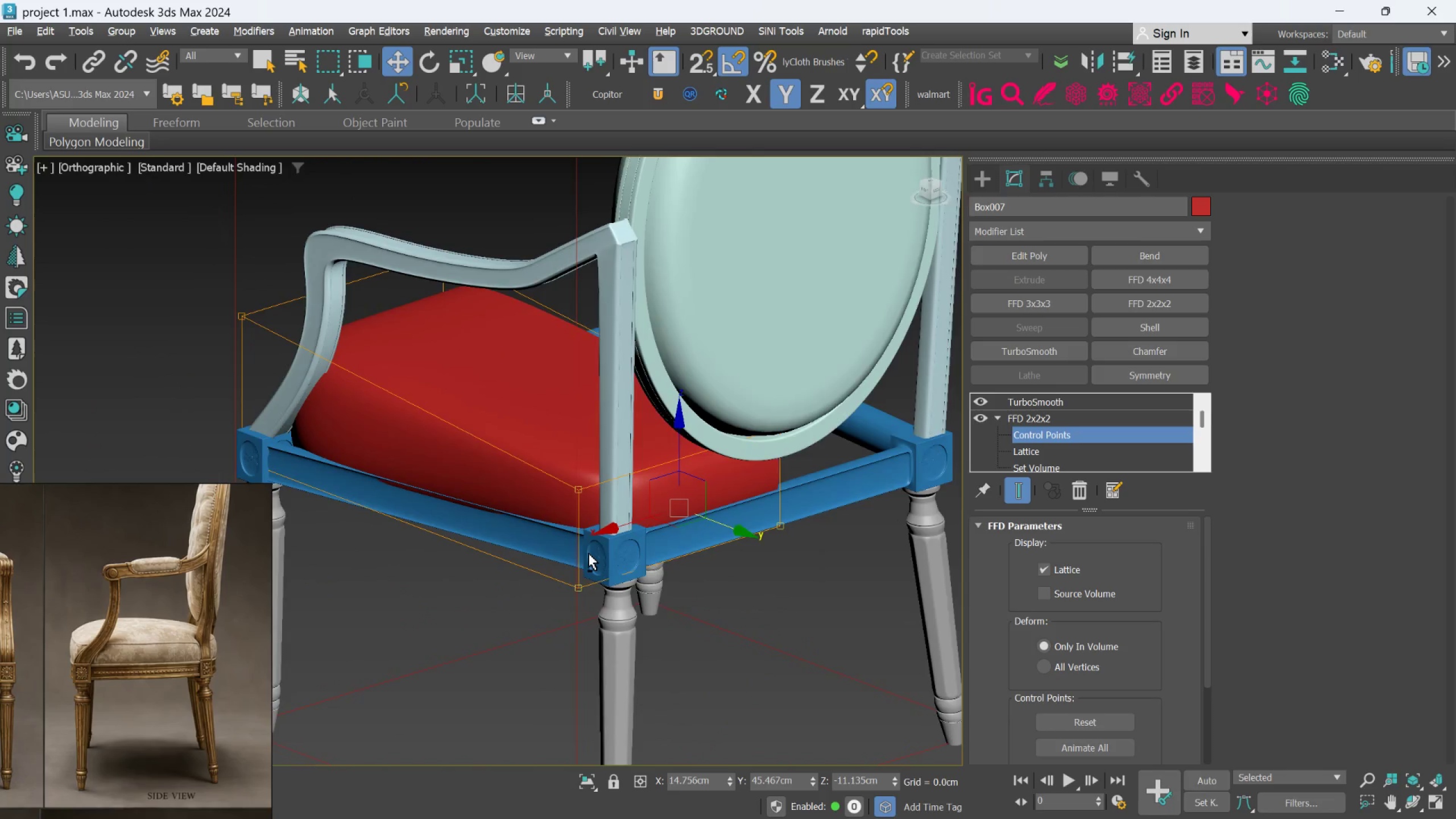 
hold_key(key=AltLeft, duration=1.5)
 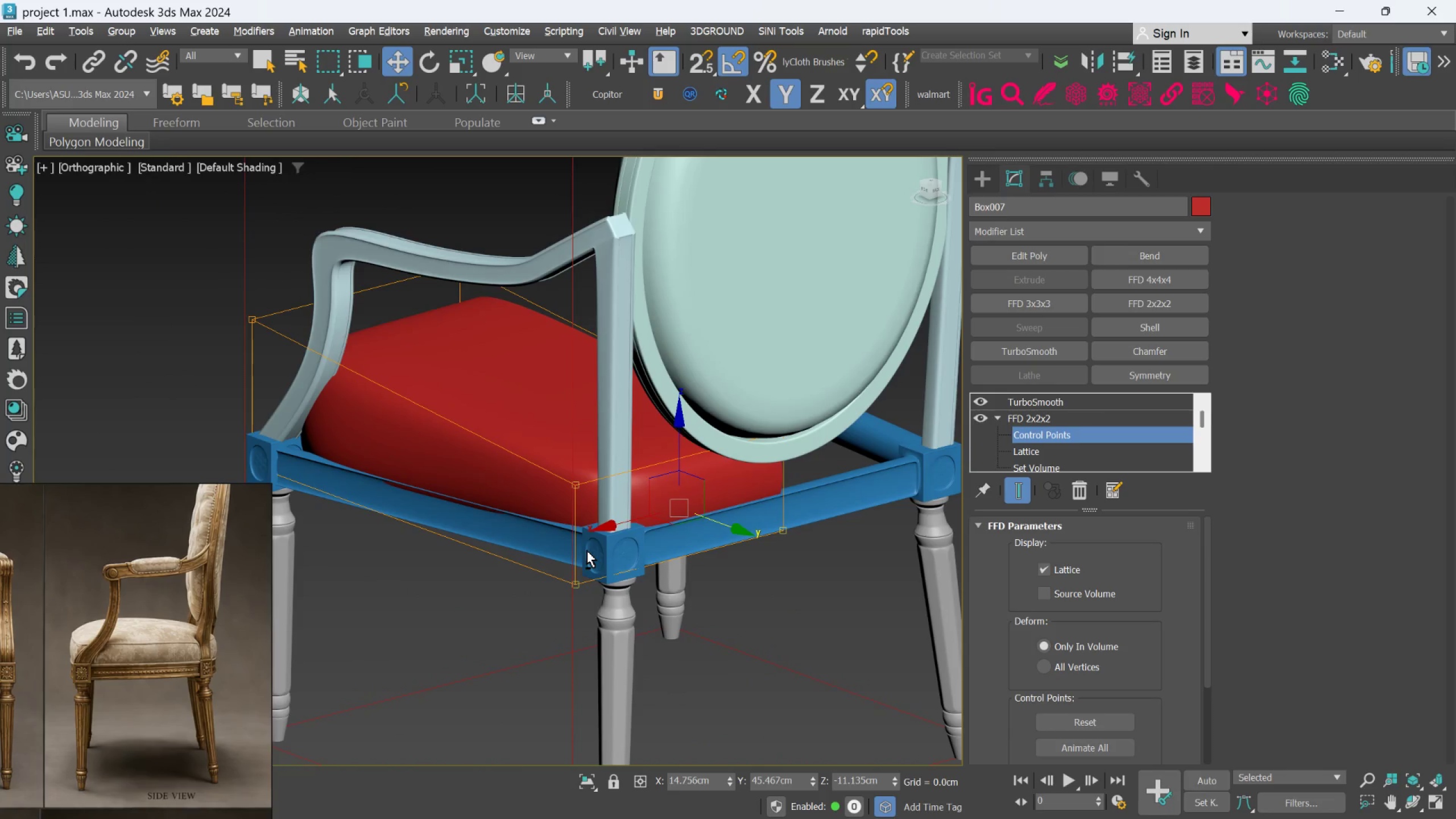 
hold_key(key=AltLeft, duration=1.51)
 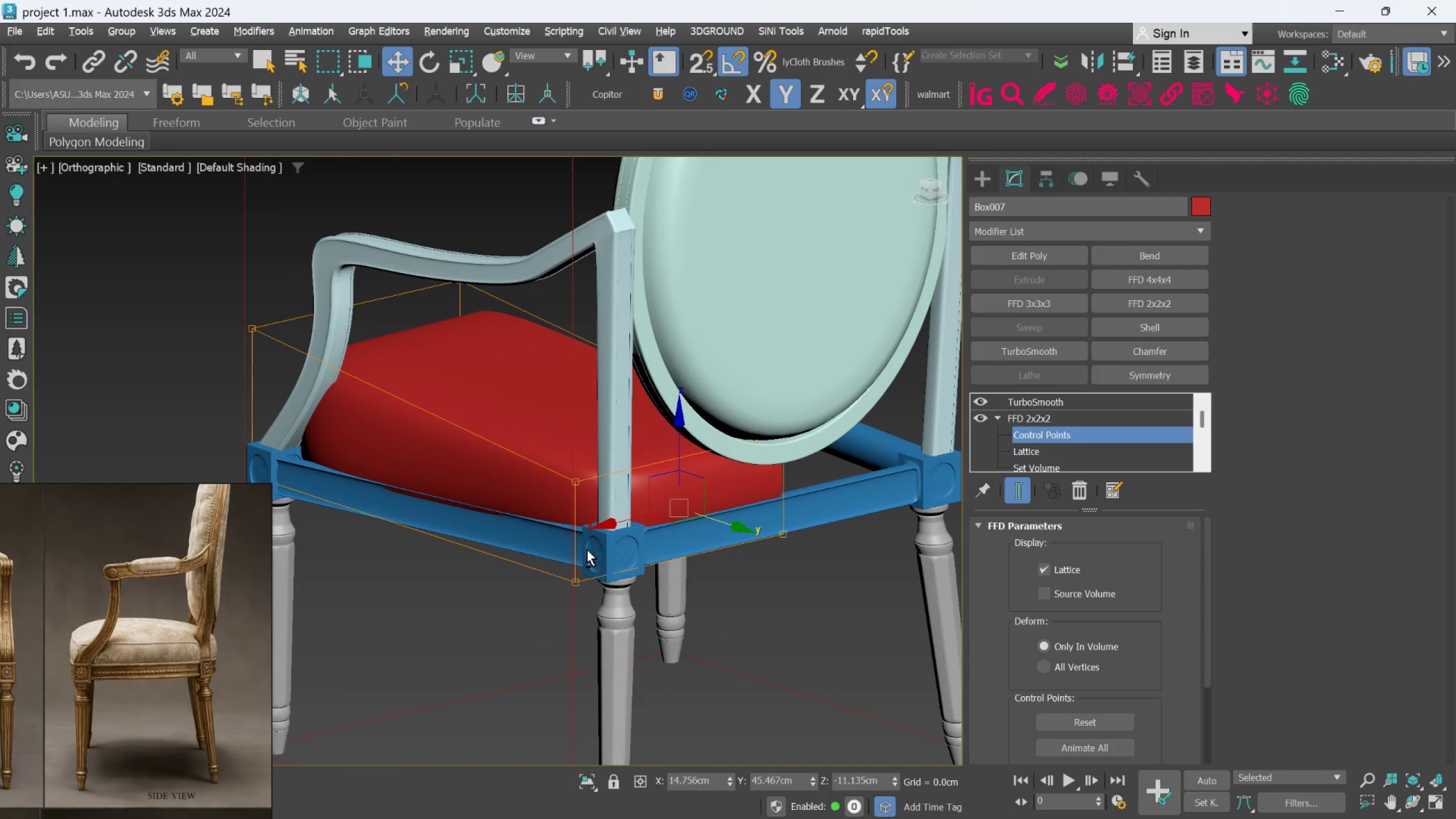 
hold_key(key=AltLeft, duration=1.34)
 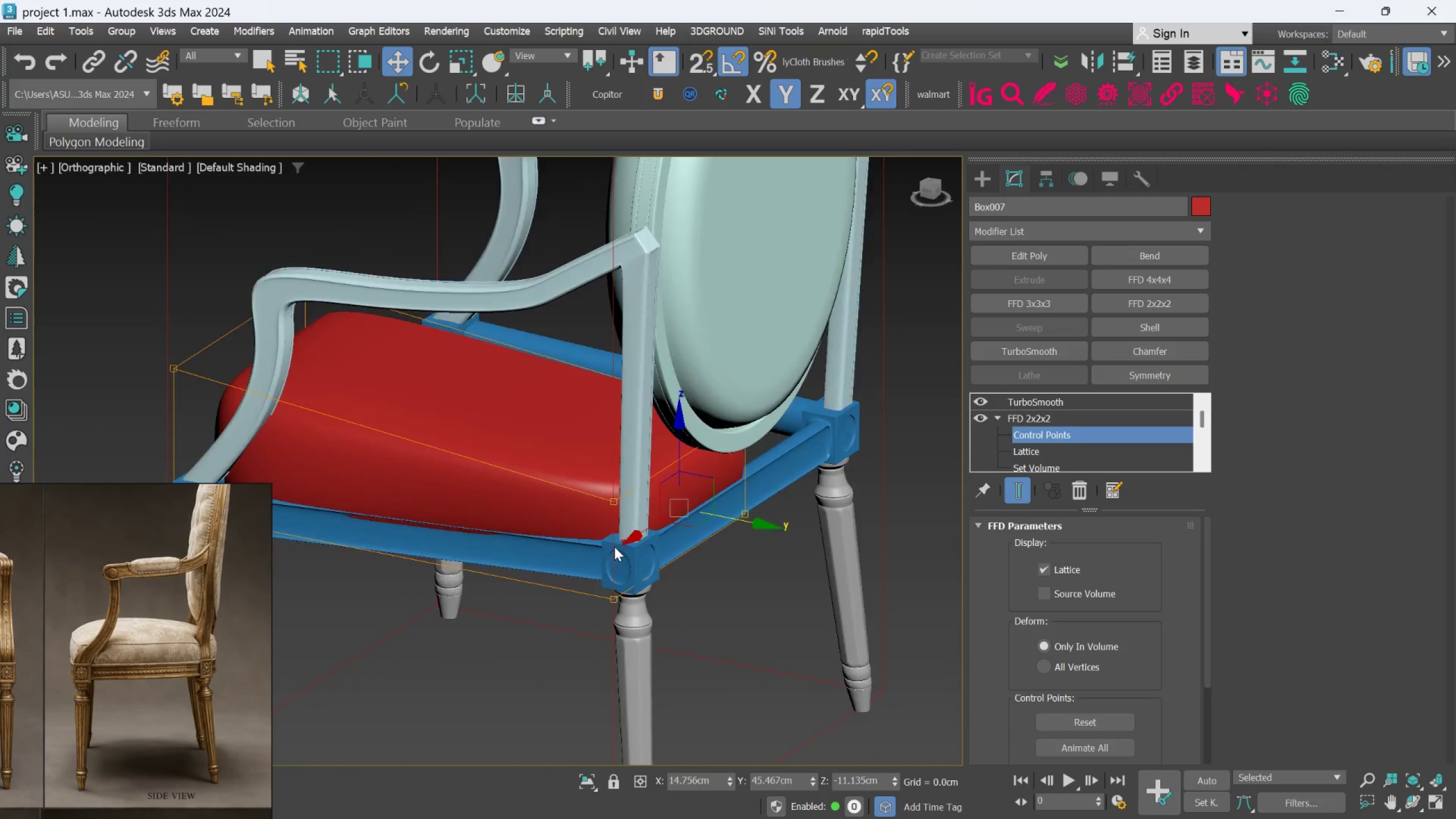 
hold_key(key=AltLeft, duration=1.27)
 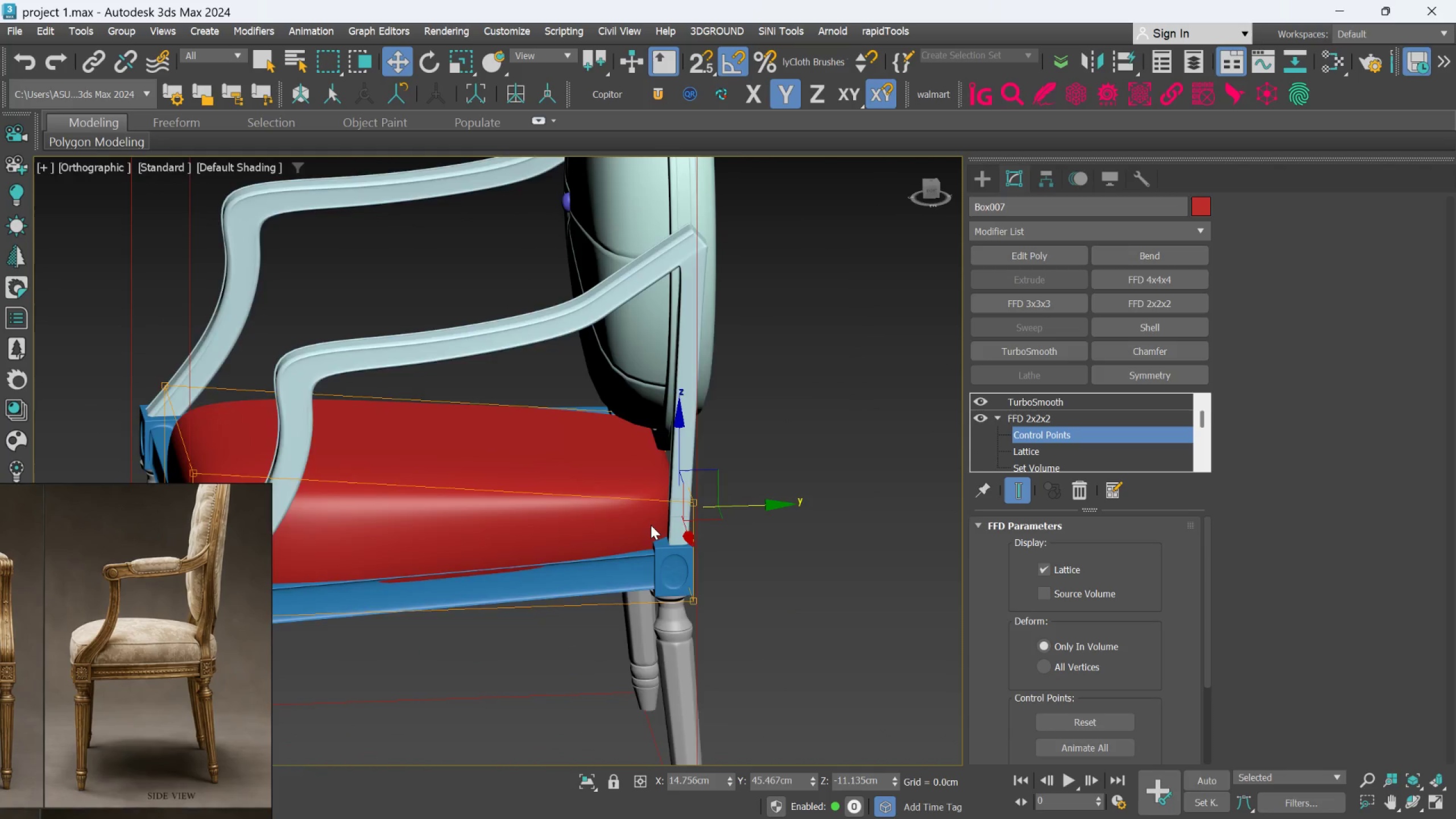 
hold_key(key=AltLeft, duration=1.53)
 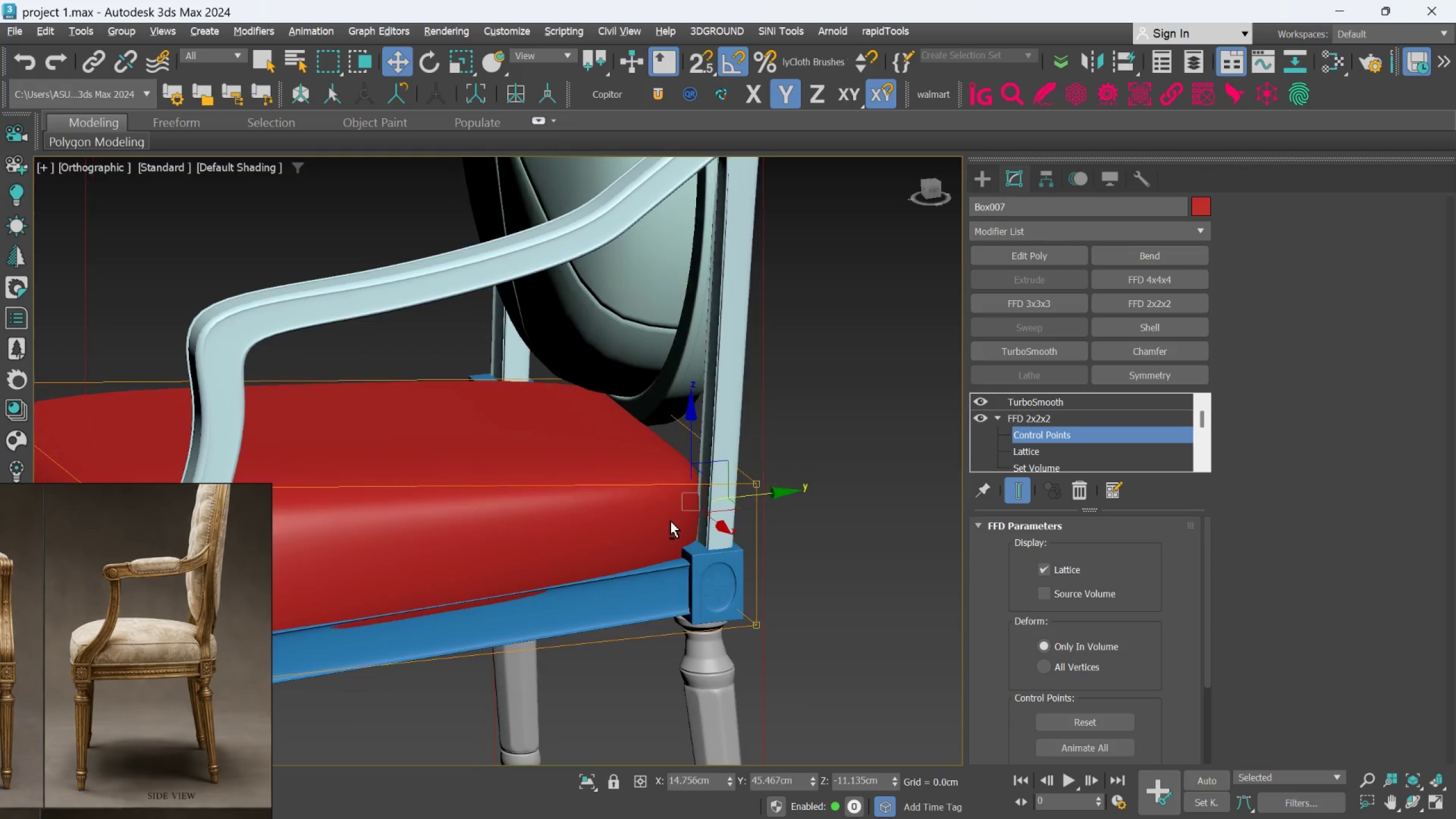 
scroll: coordinate [651, 523], scroll_direction: up, amount: 1.0
 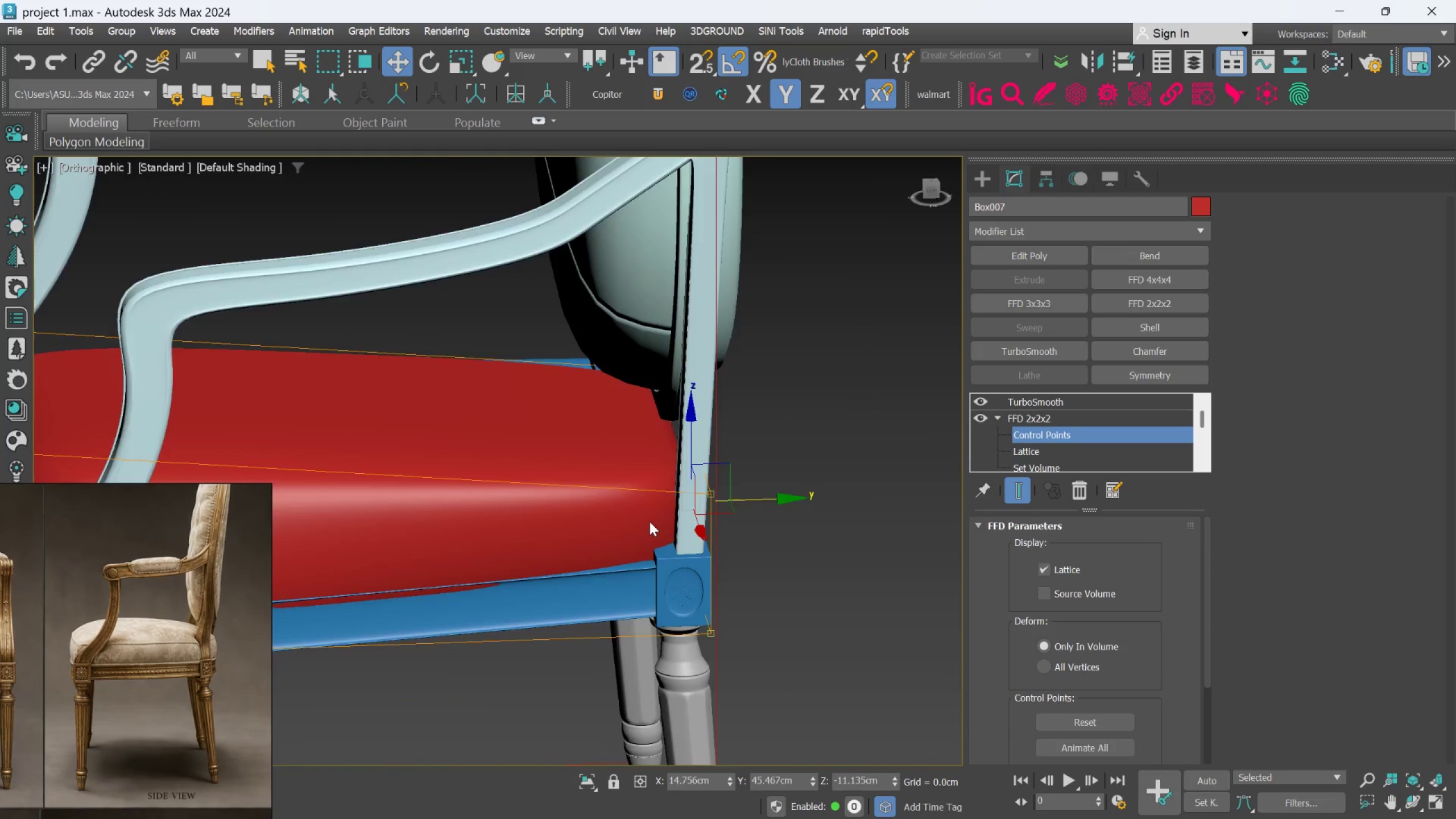 
hold_key(key=AltLeft, duration=0.66)
 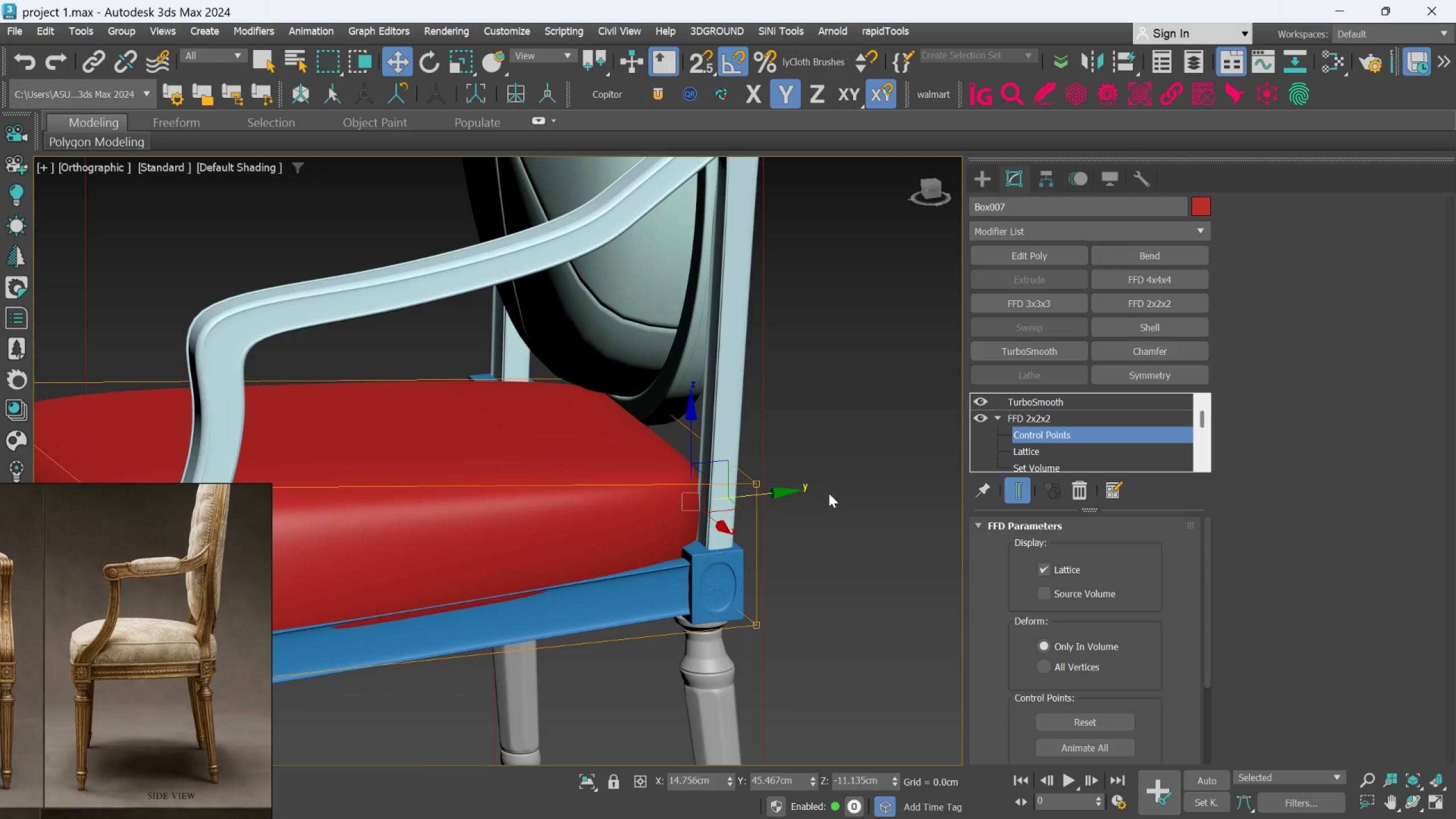 
hold_key(key=AltLeft, duration=1.45)
left_click([829, 493])
 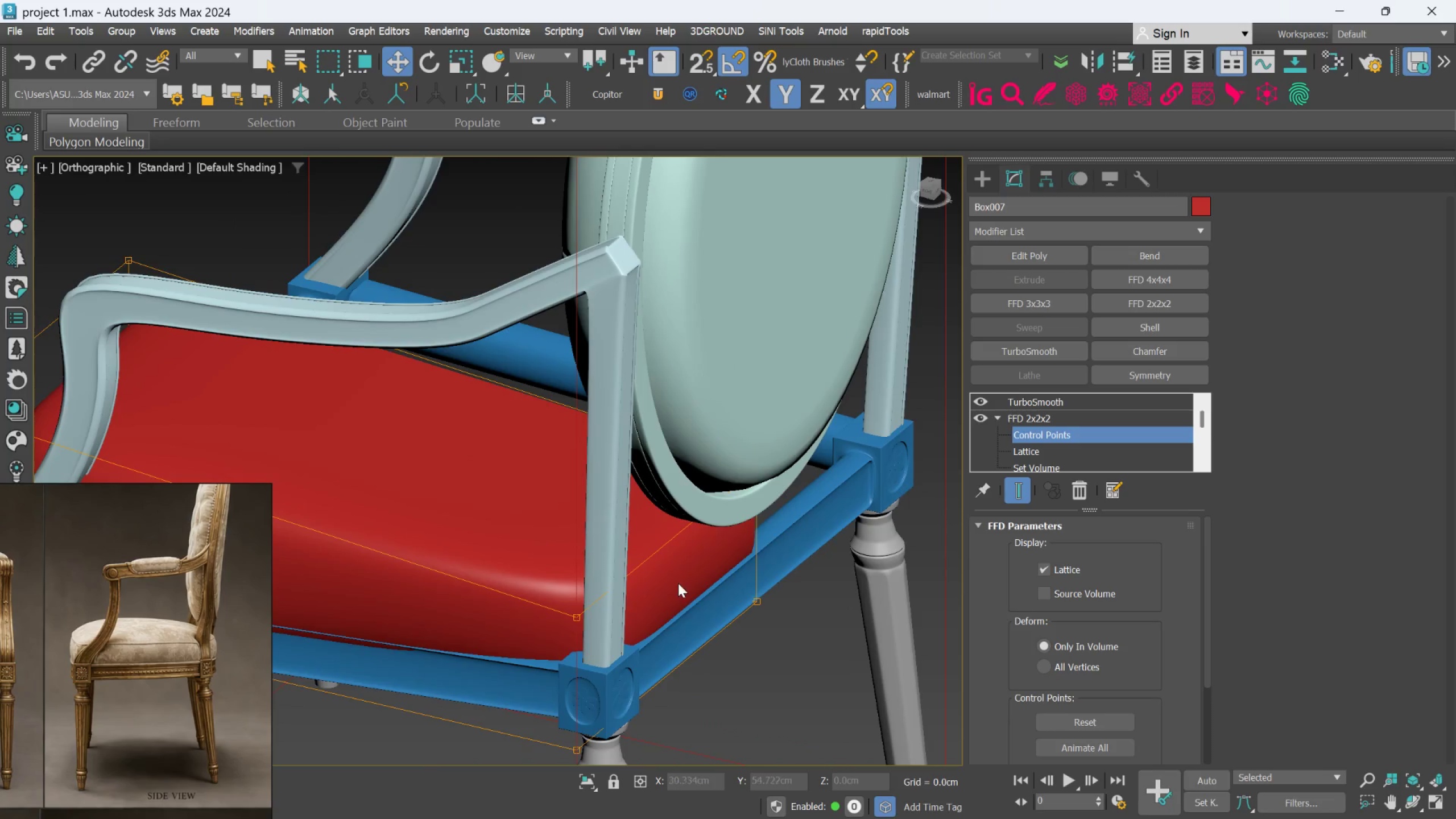 
key(Alt+AltLeft)
 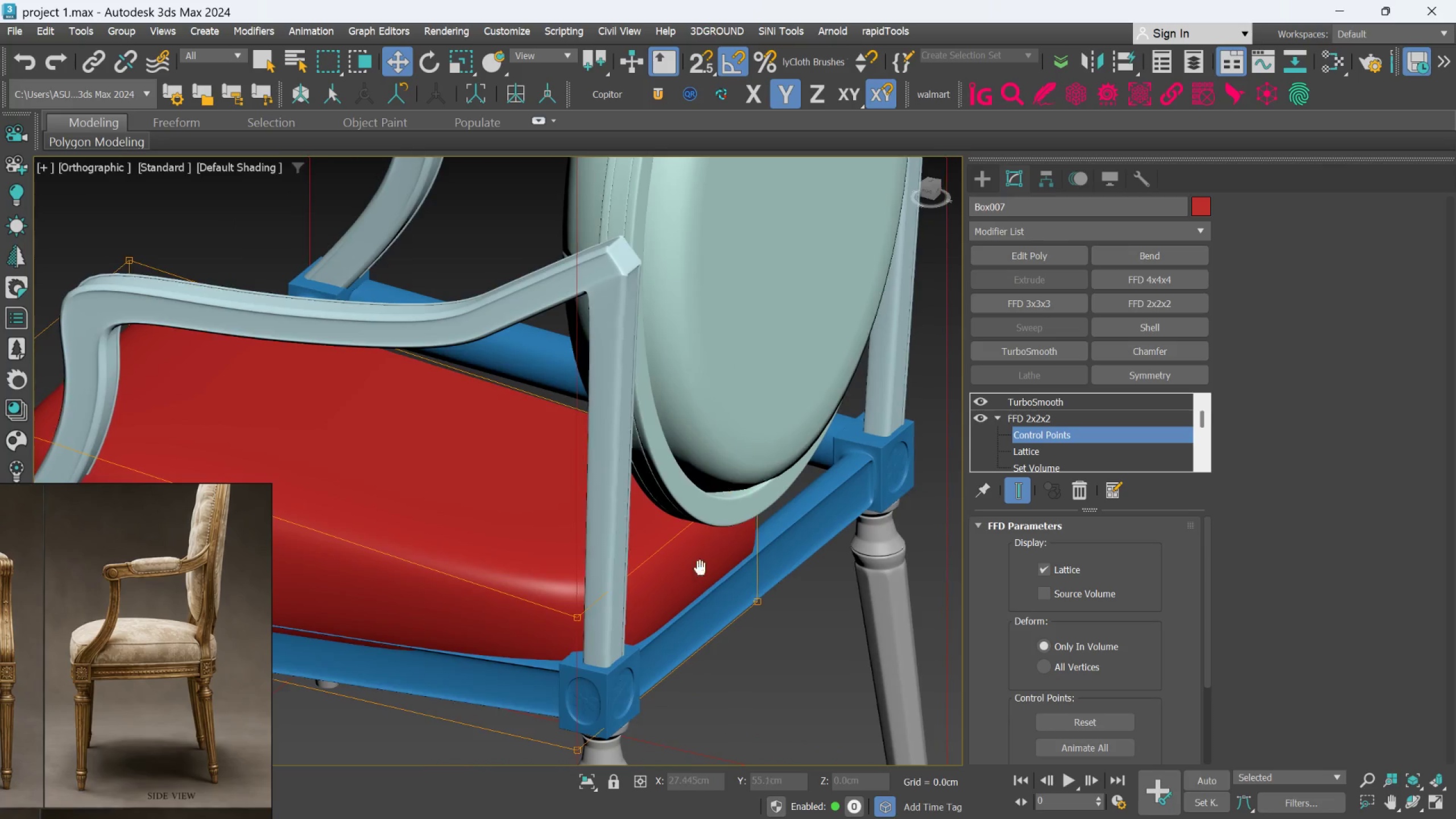 
scroll: coordinate [715, 569], scroll_direction: down, amount: 1.0
 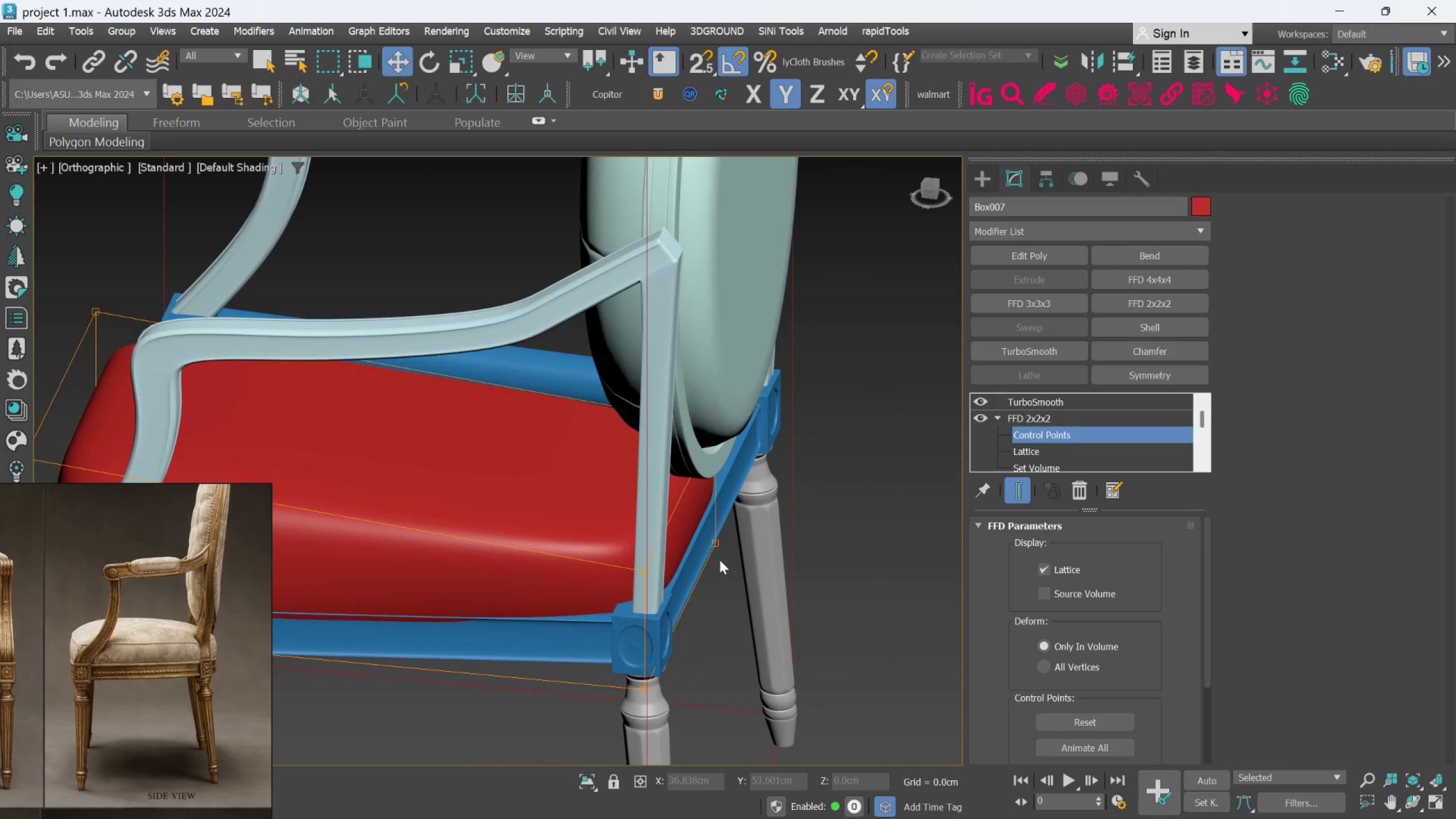 
key(L)
 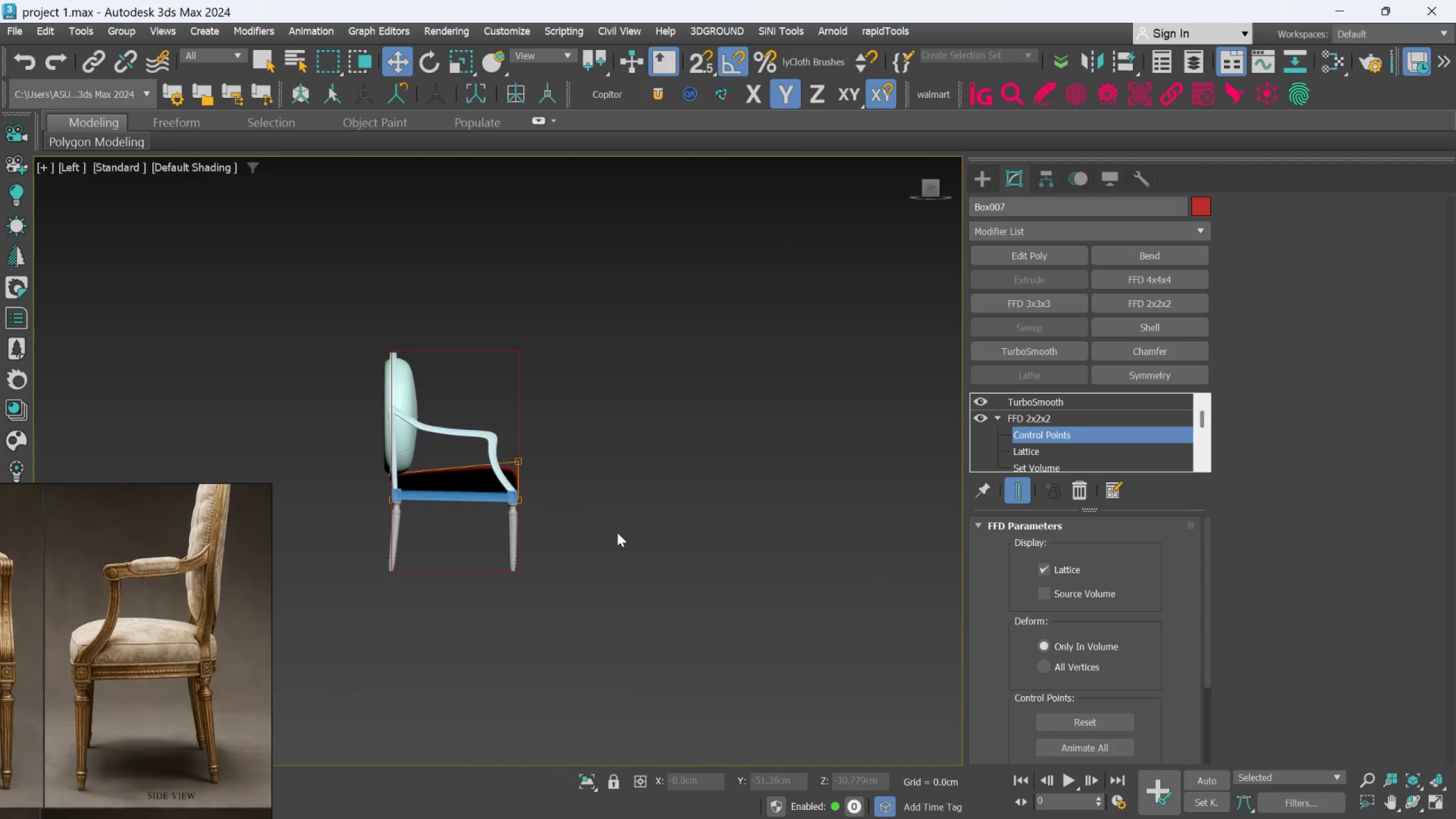 
scroll: coordinate [500, 478], scroll_direction: up, amount: 3.0
 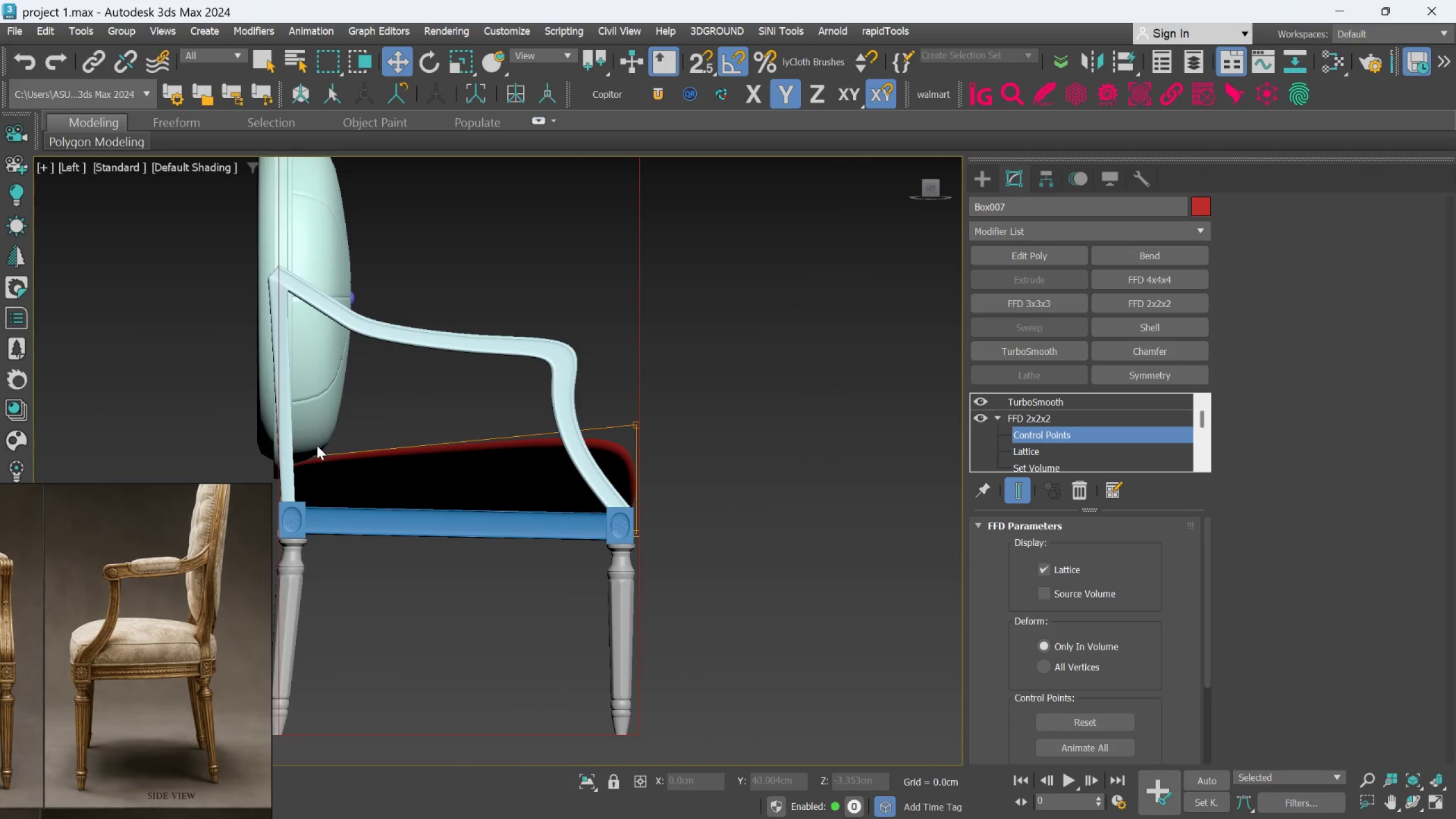 
left_click_drag(start_coordinate=[234, 353], to_coordinate=[384, 468])
 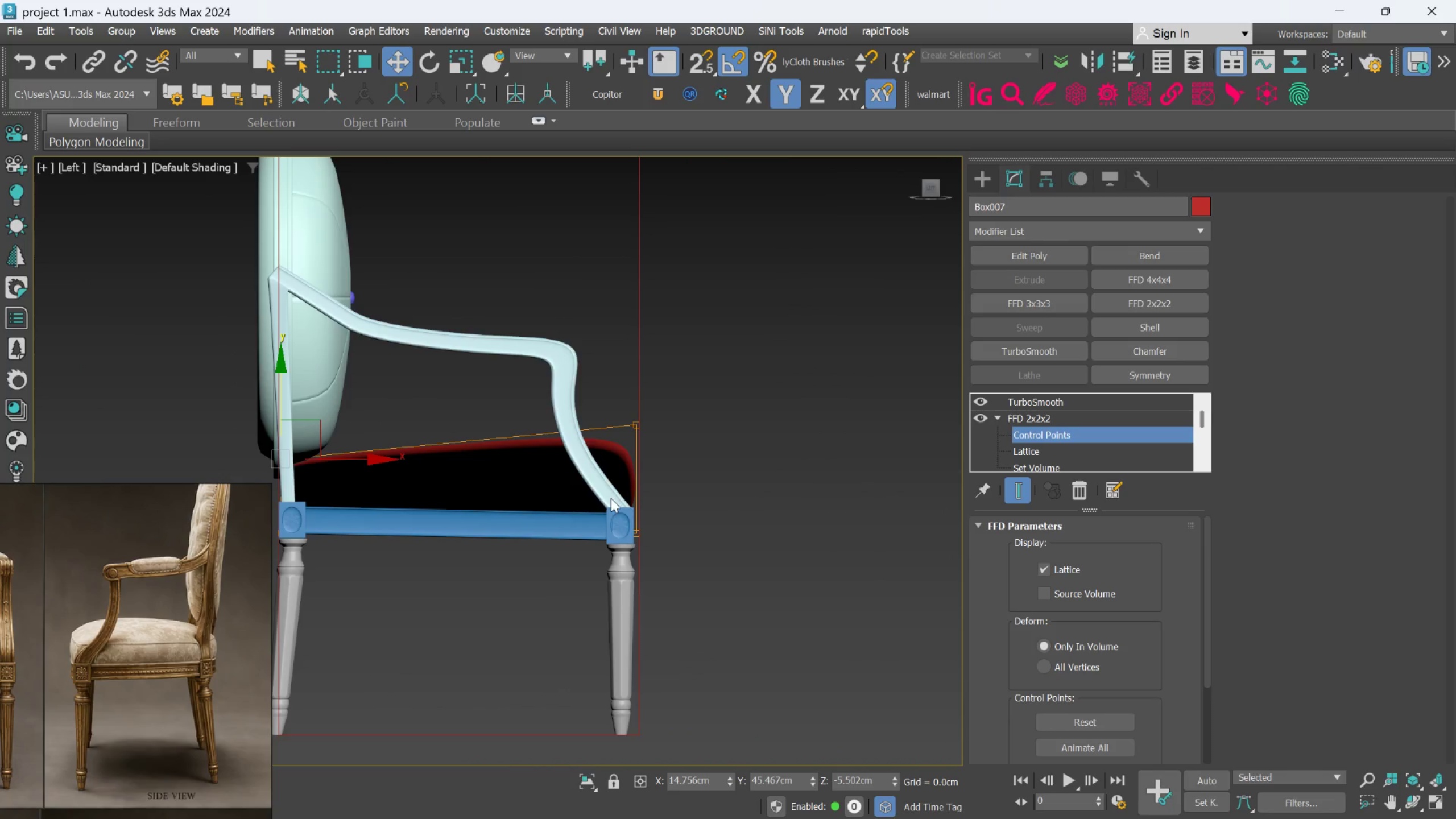 
hold_key(key=AltLeft, duration=0.78)
 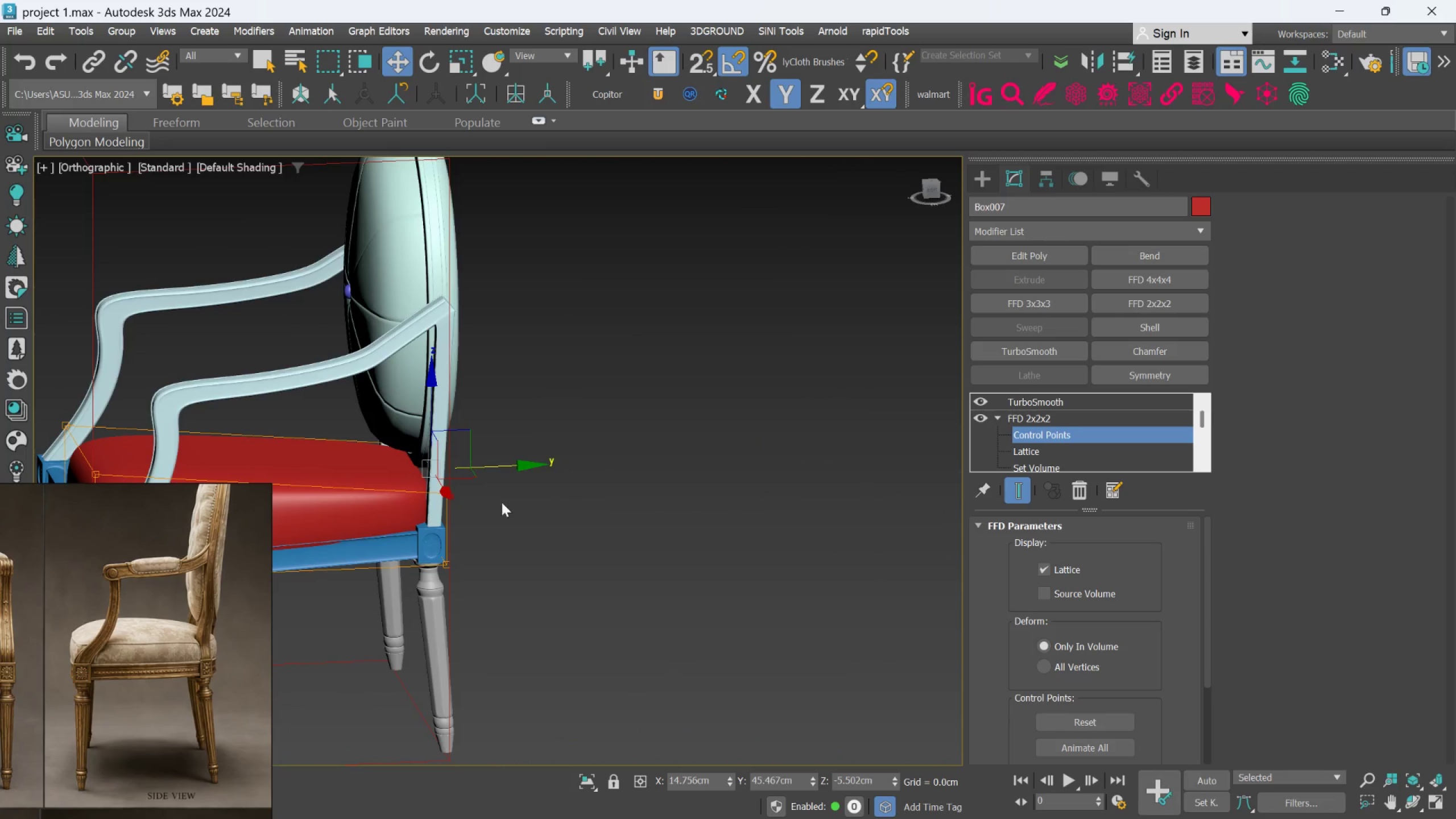 
scroll: coordinate [428, 468], scroll_direction: up, amount: 1.0
 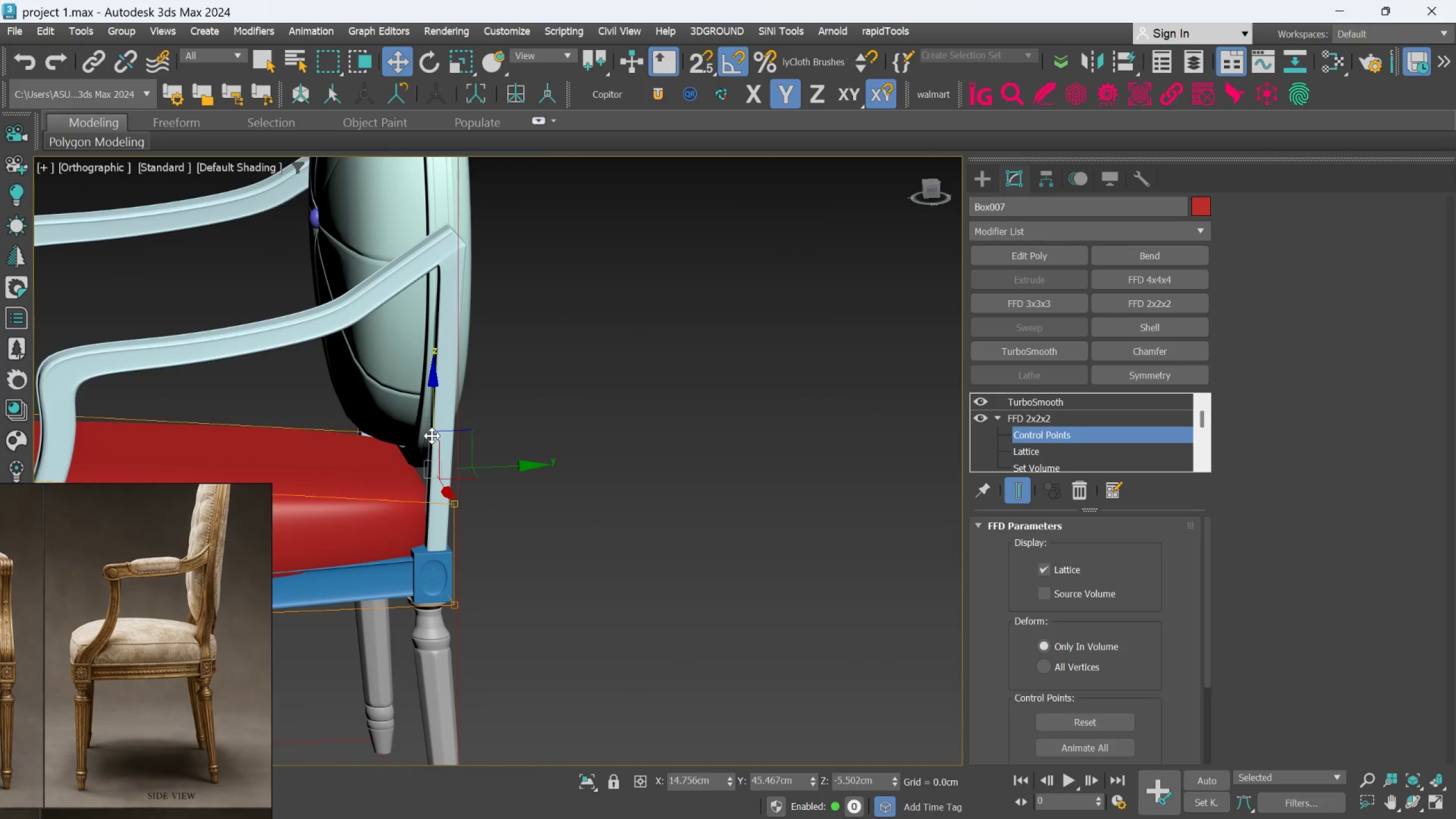 
hold_key(key=AltLeft, duration=1.09)
 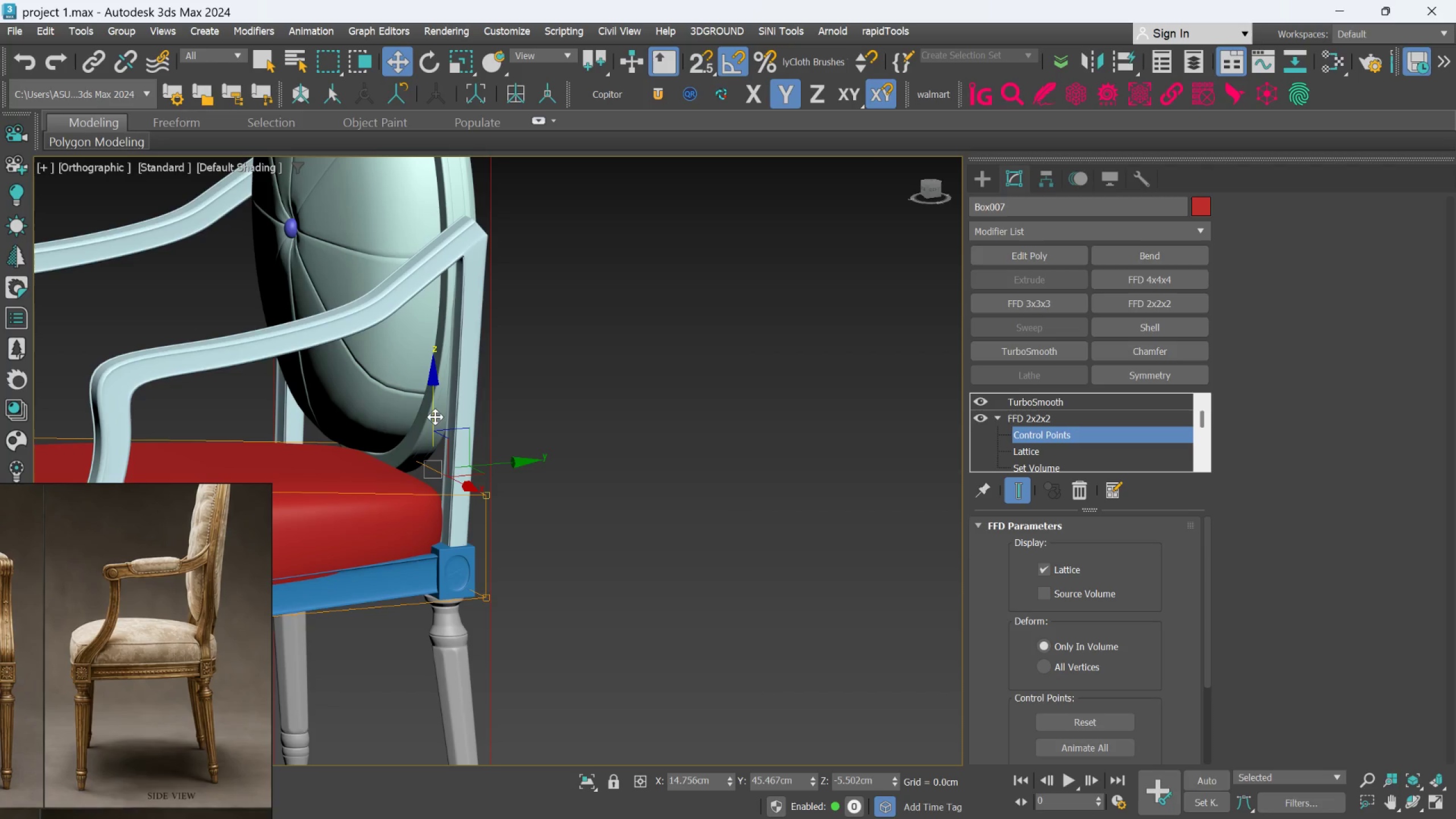 
left_click_drag(start_coordinate=[435, 417], to_coordinate=[434, 412])
 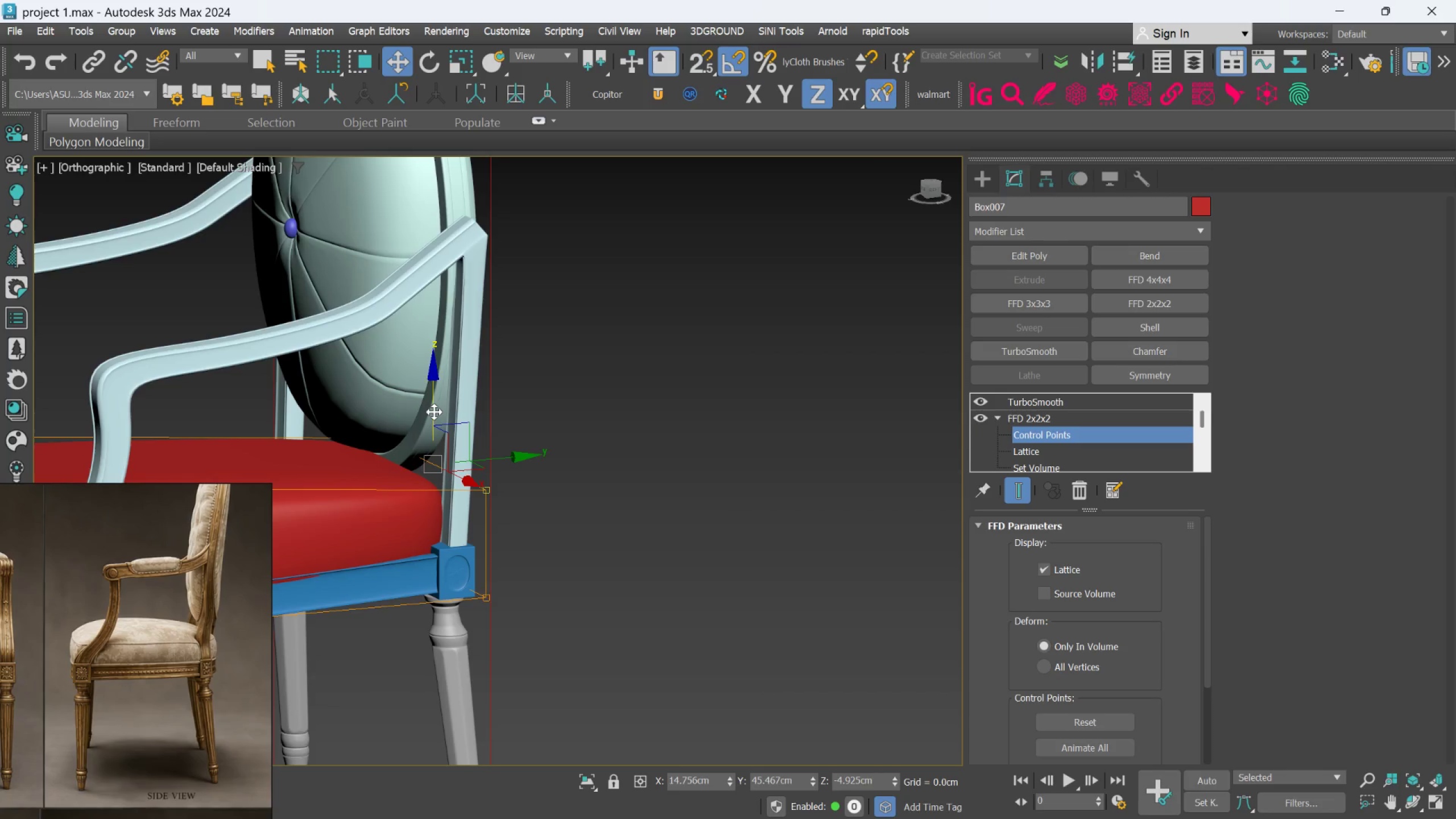 
hold_key(key=AltLeft, duration=0.48)
 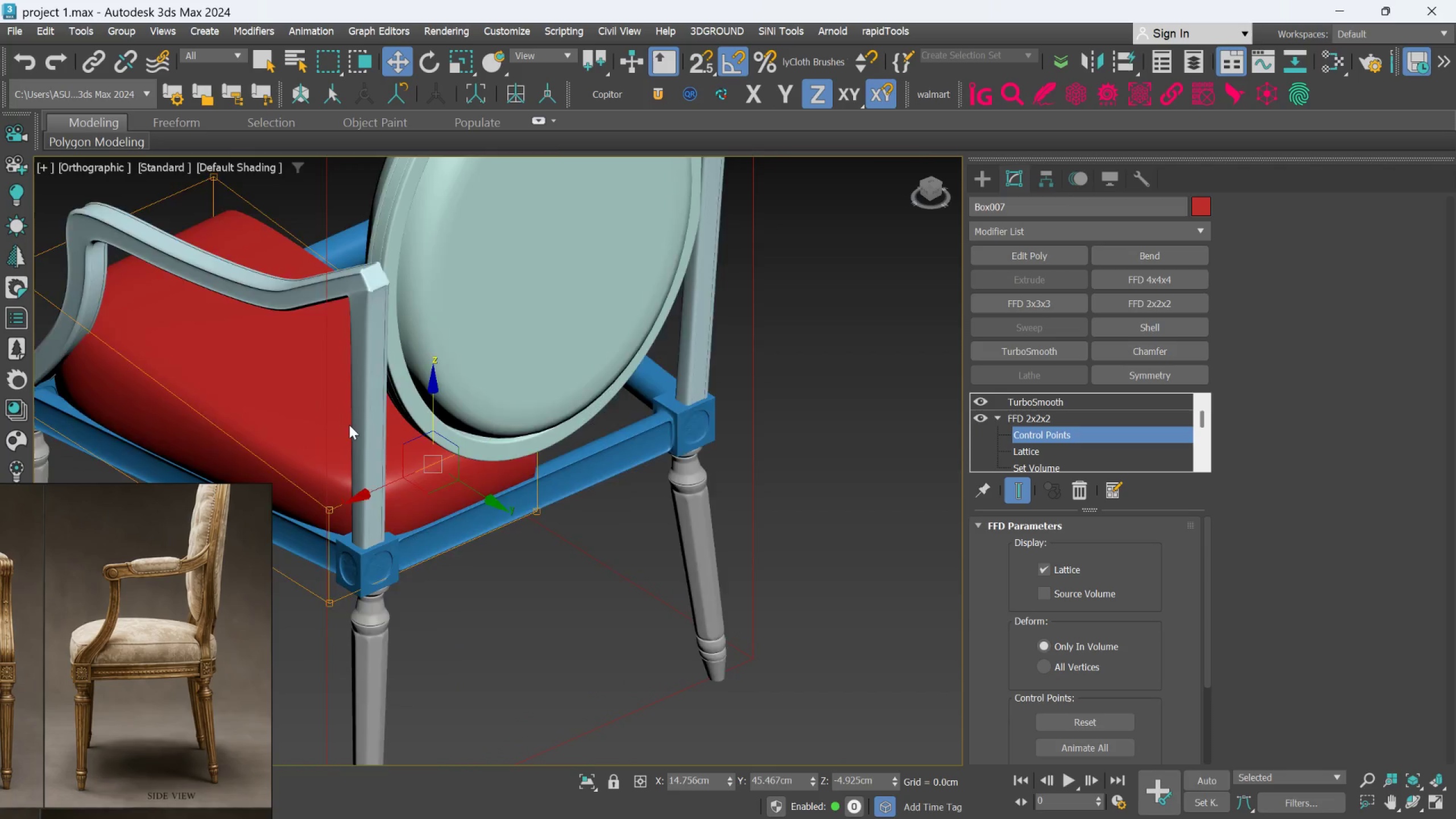 
hold_key(key=AltLeft, duration=0.48)
 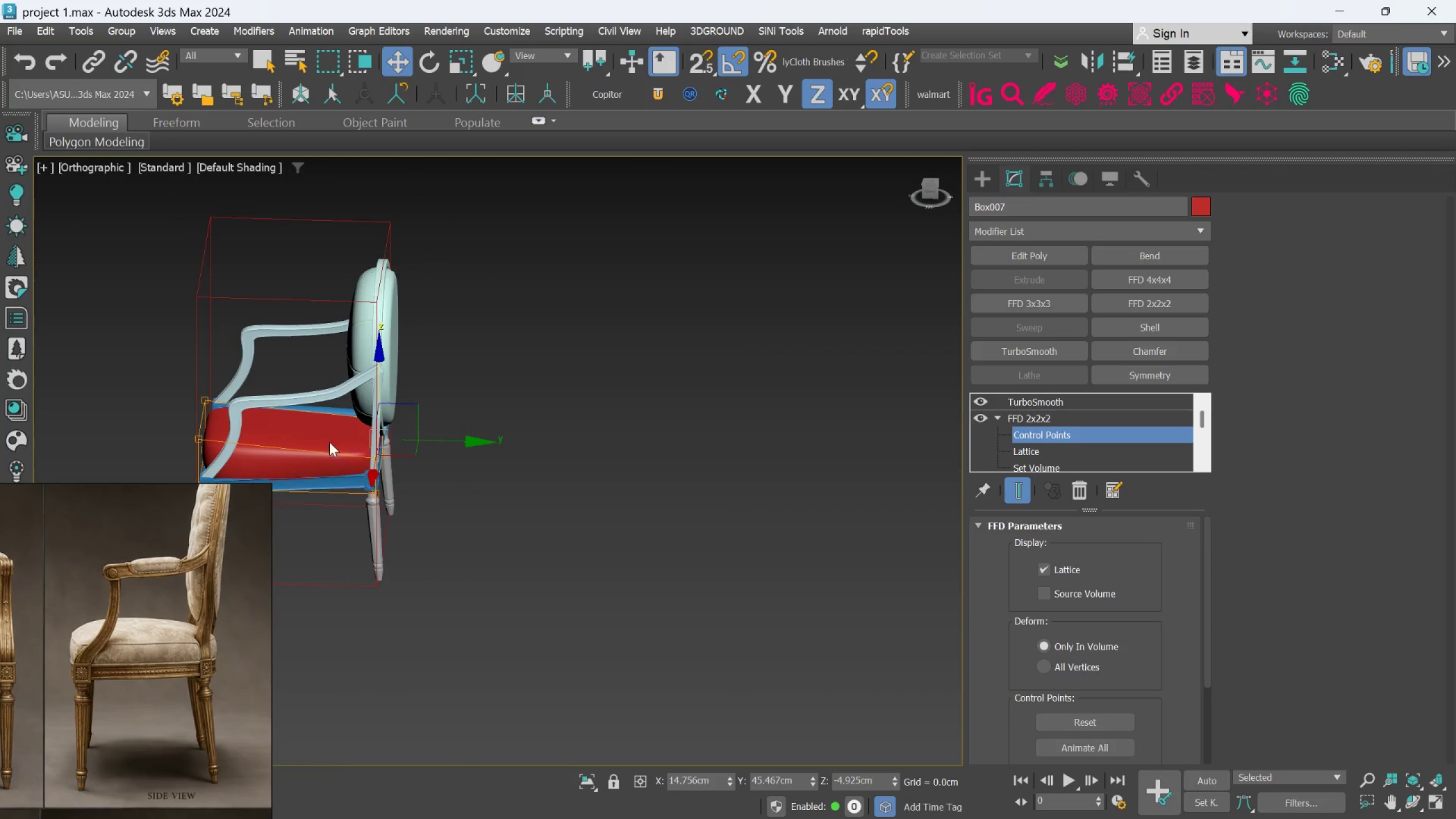 
scroll: coordinate [349, 425], scroll_direction: down, amount: 3.0
 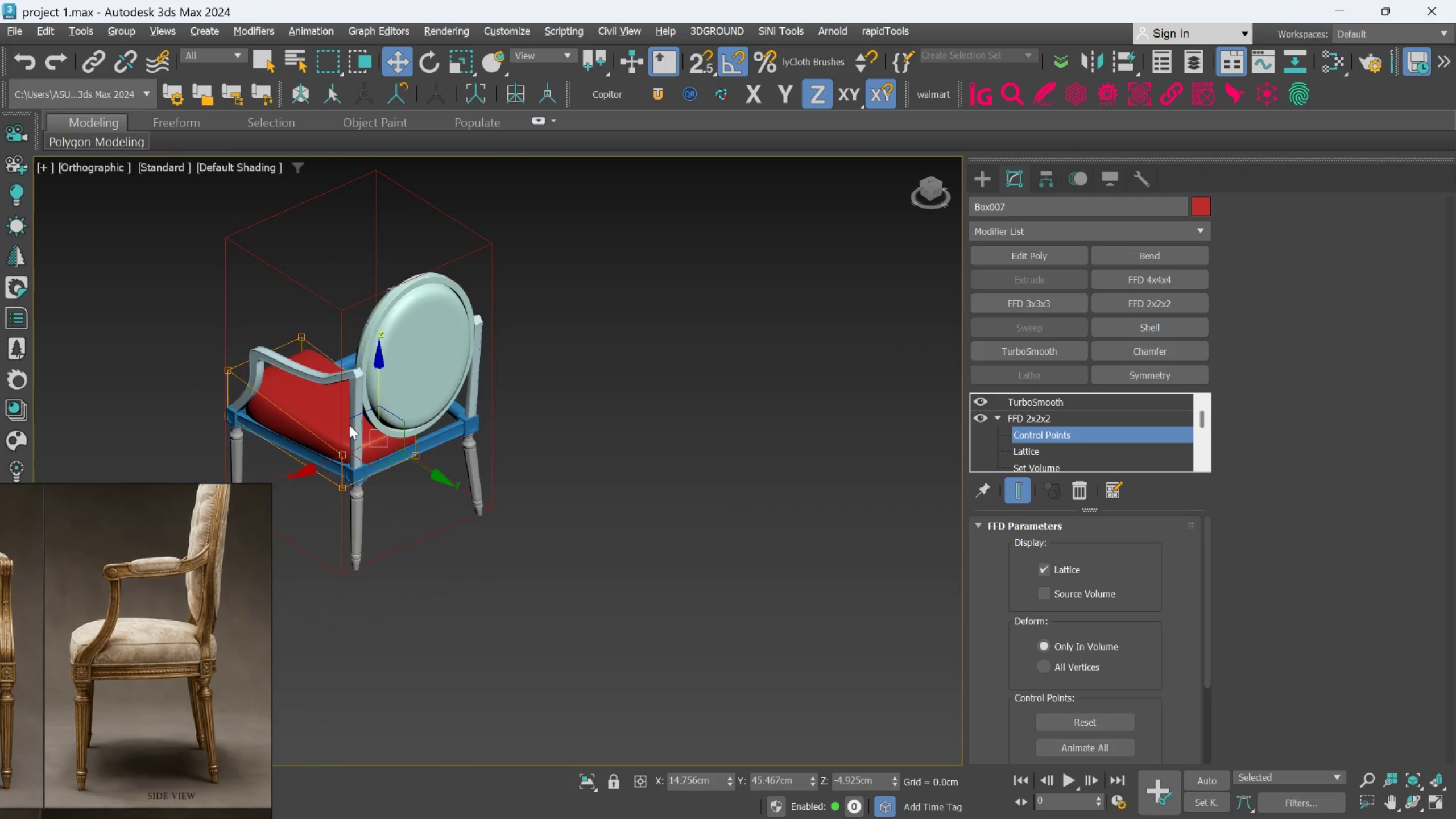 
hold_key(key=AltLeft, duration=0.56)
 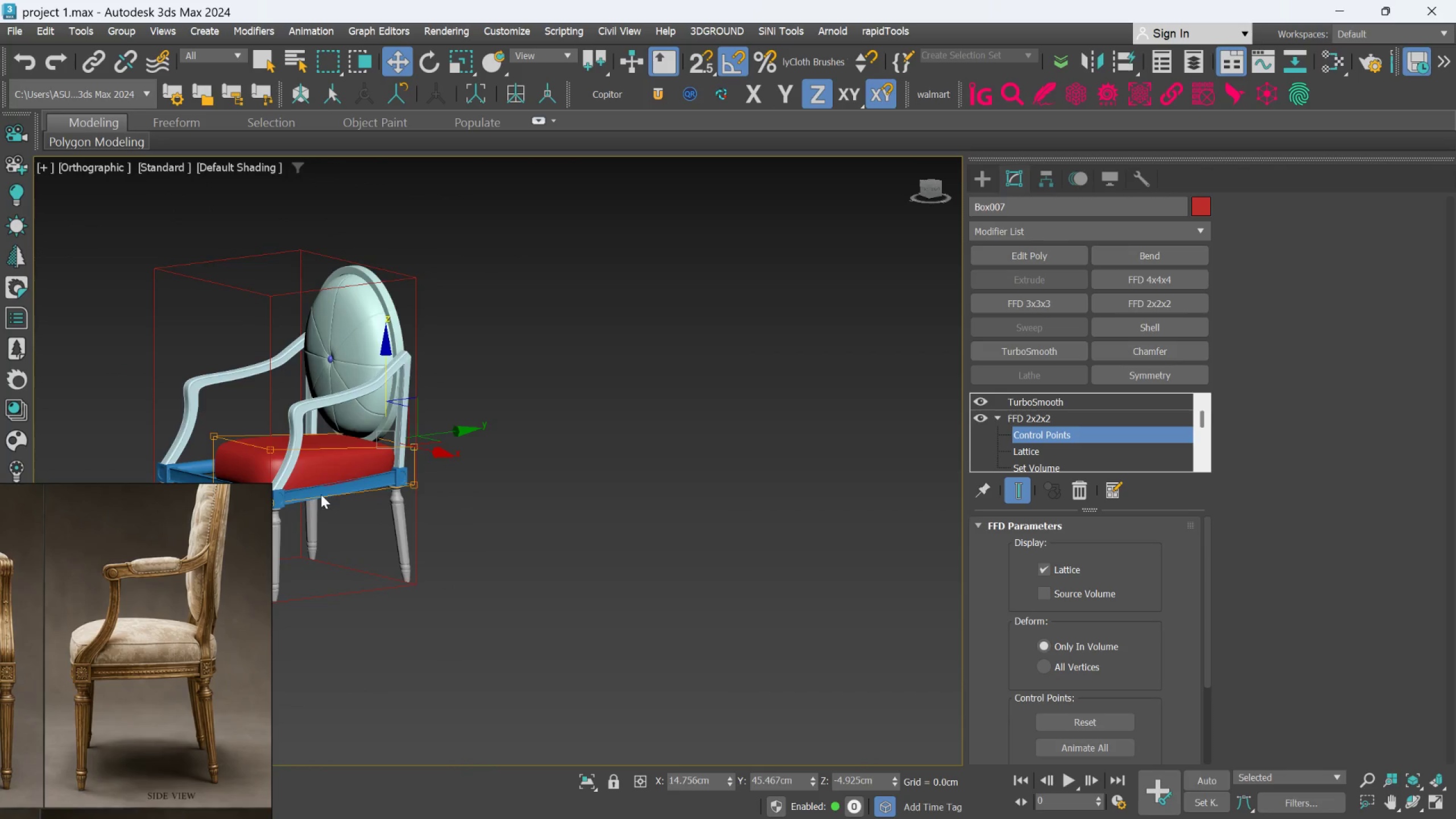 
key(Alt+AltLeft)
 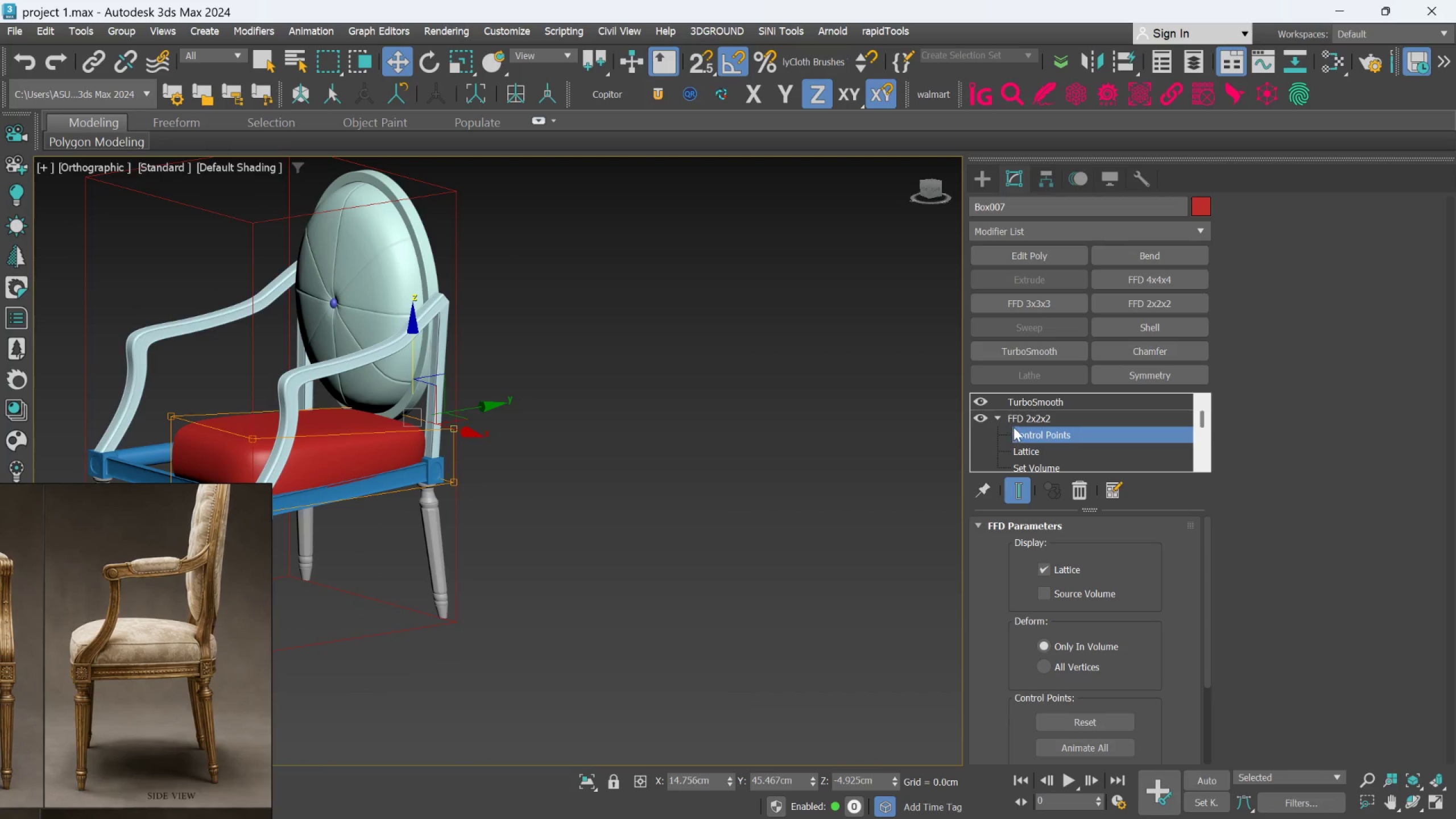 
scroll: coordinate [321, 494], scroll_direction: up, amount: 1.0
 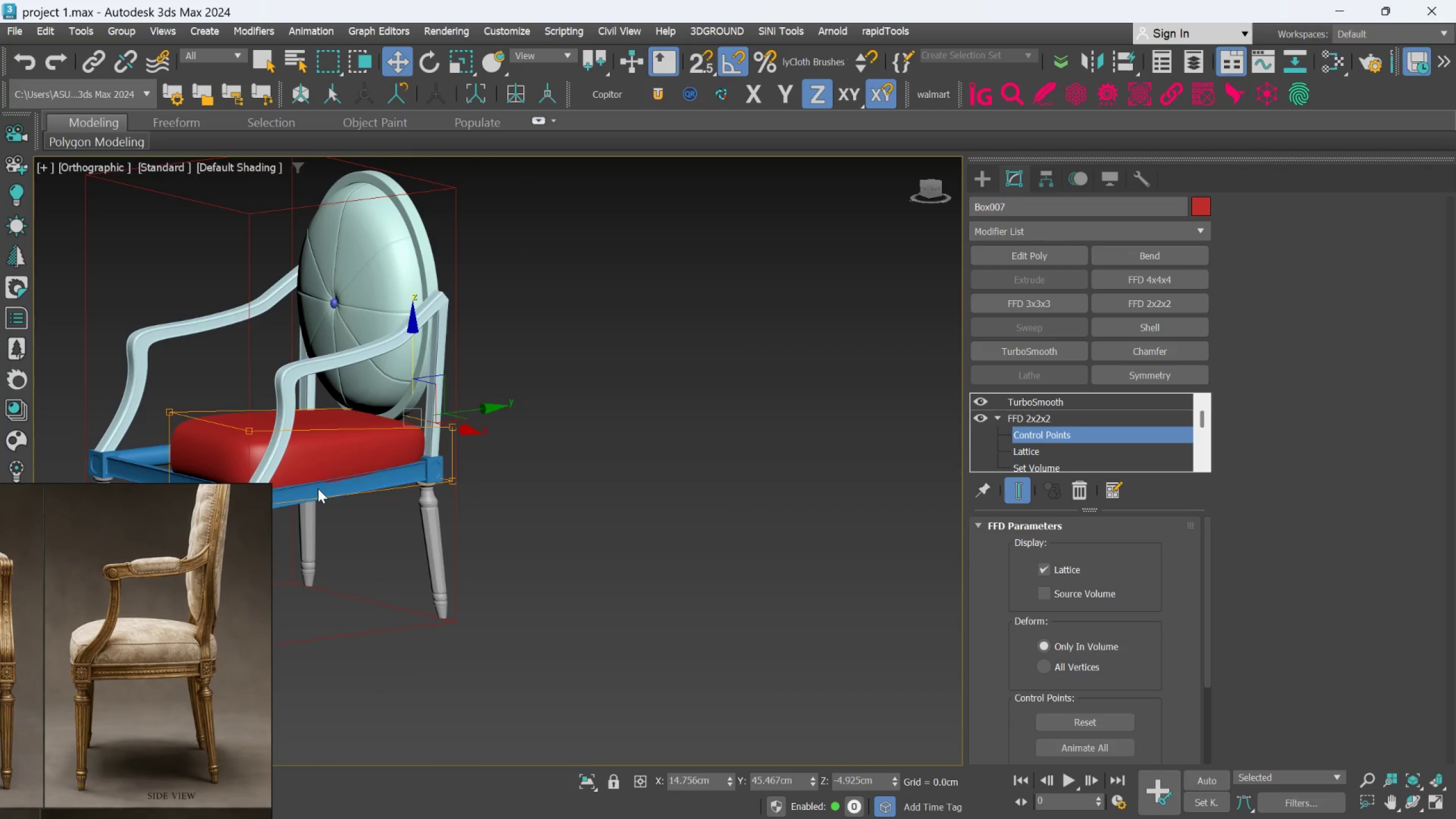 
left_click([1017, 423])
 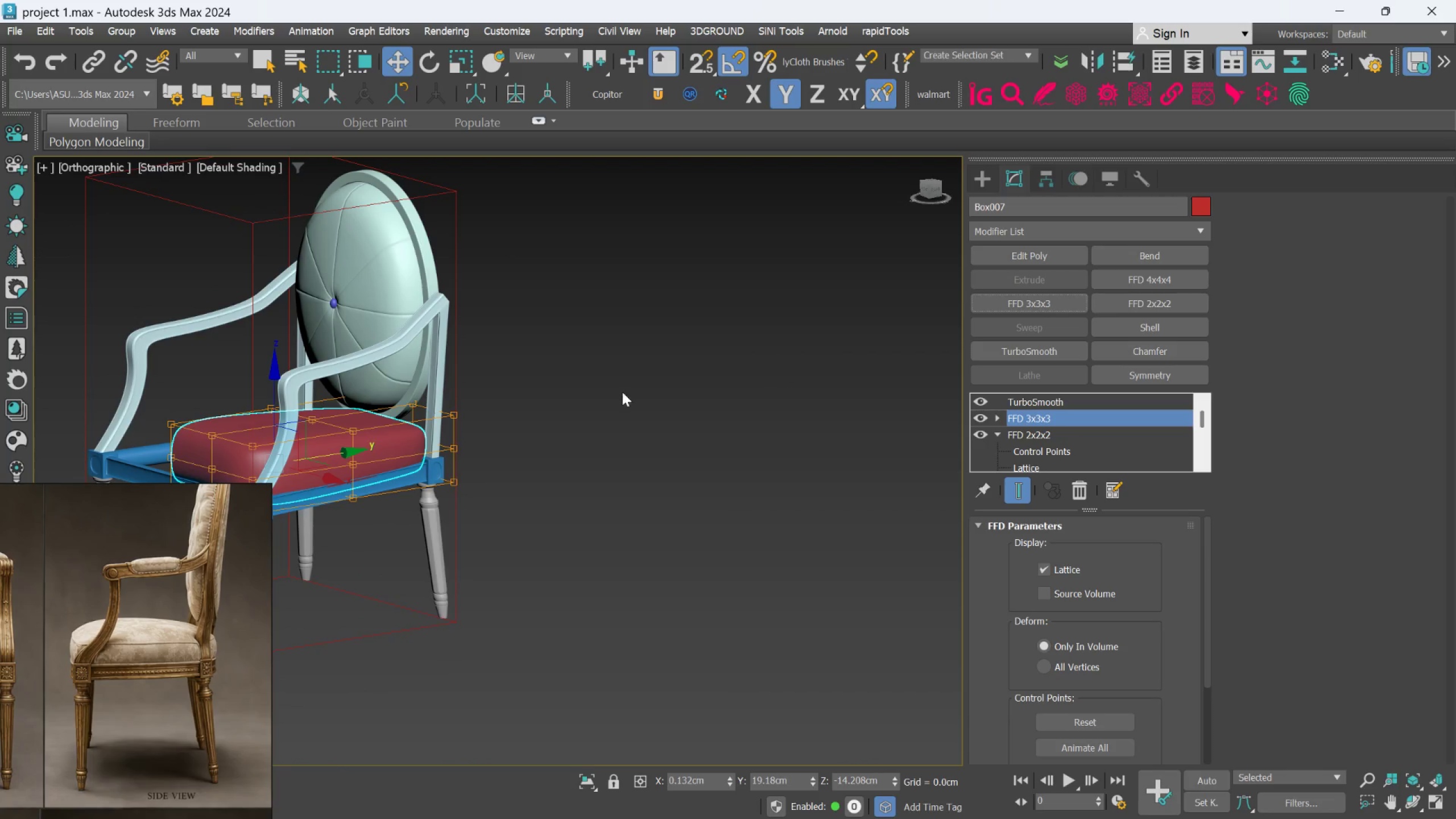 
scroll: coordinate [365, 465], scroll_direction: up, amount: 2.0
 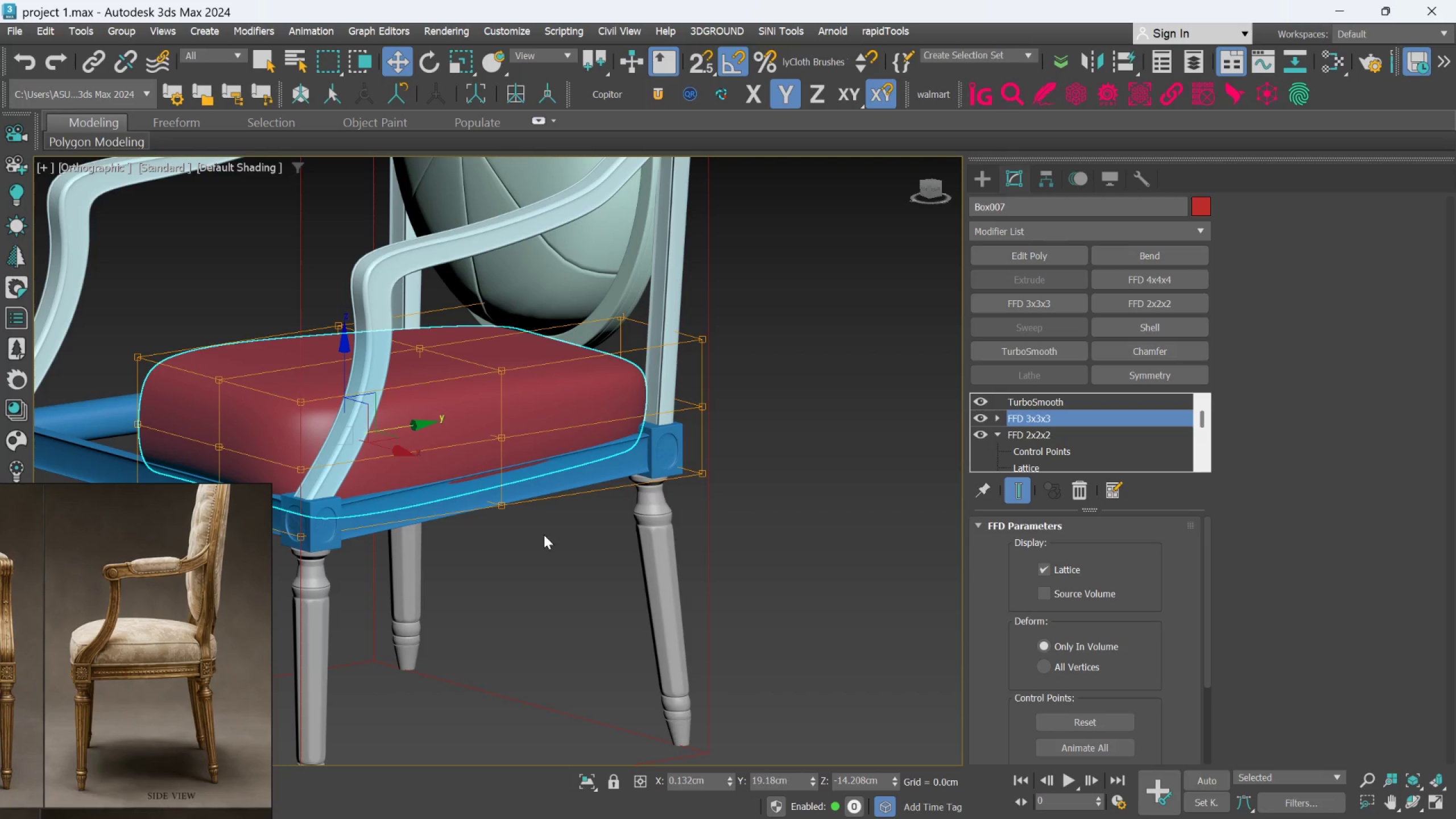 
left_click_drag(start_coordinate=[548, 563], to_coordinate=[644, 569])
 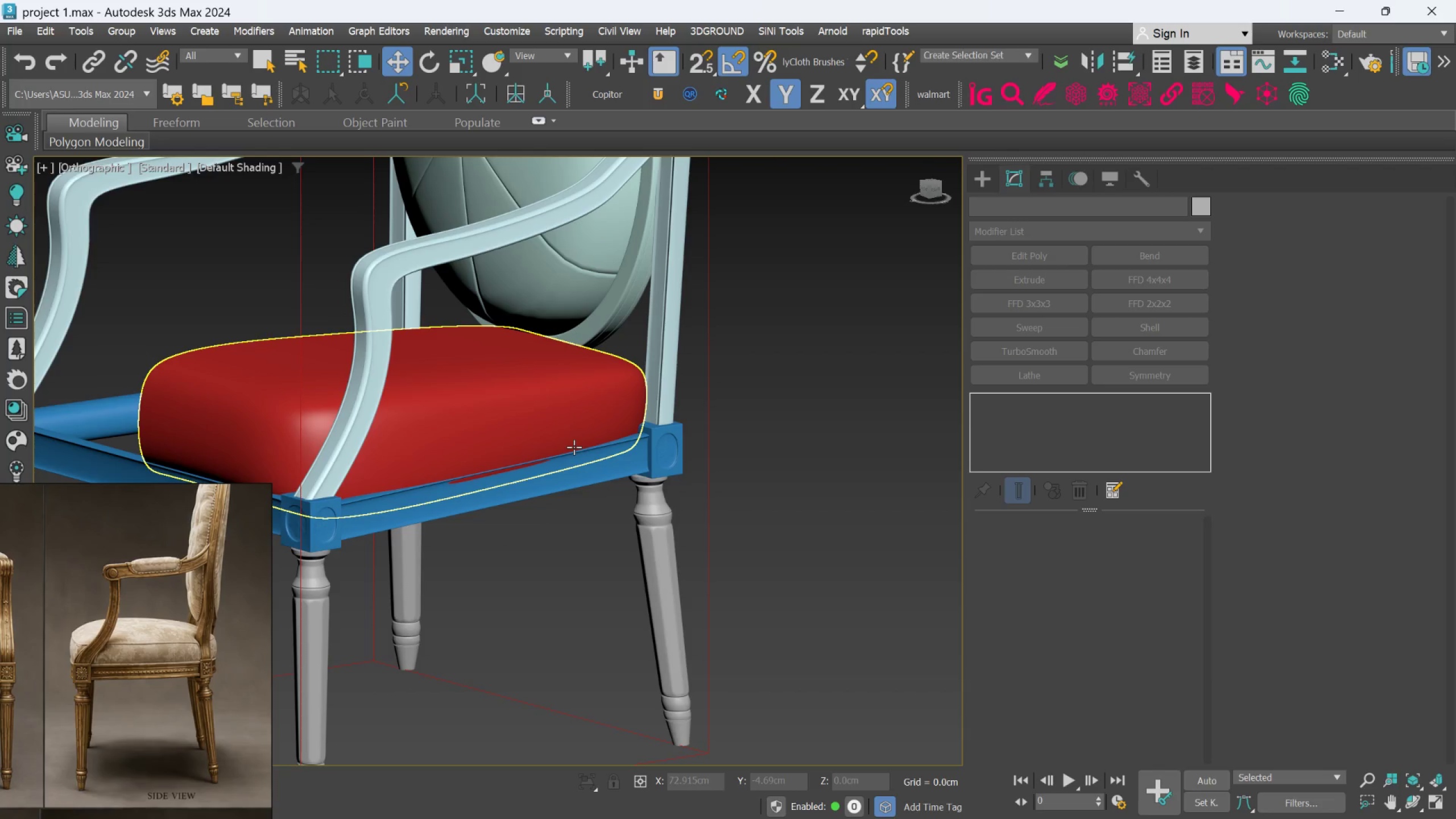 
left_click([572, 443])
 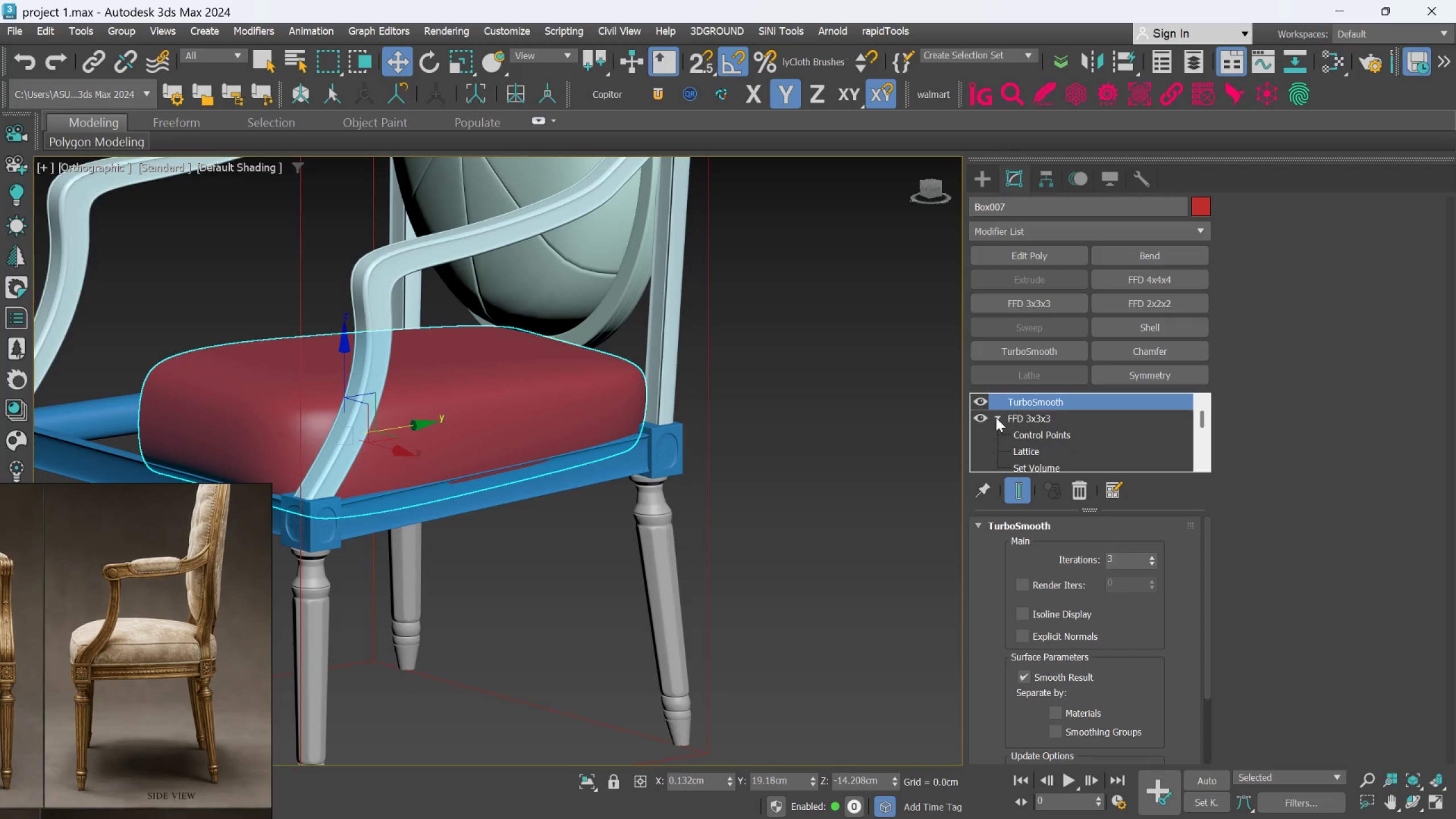 
double_click([1020, 436])
 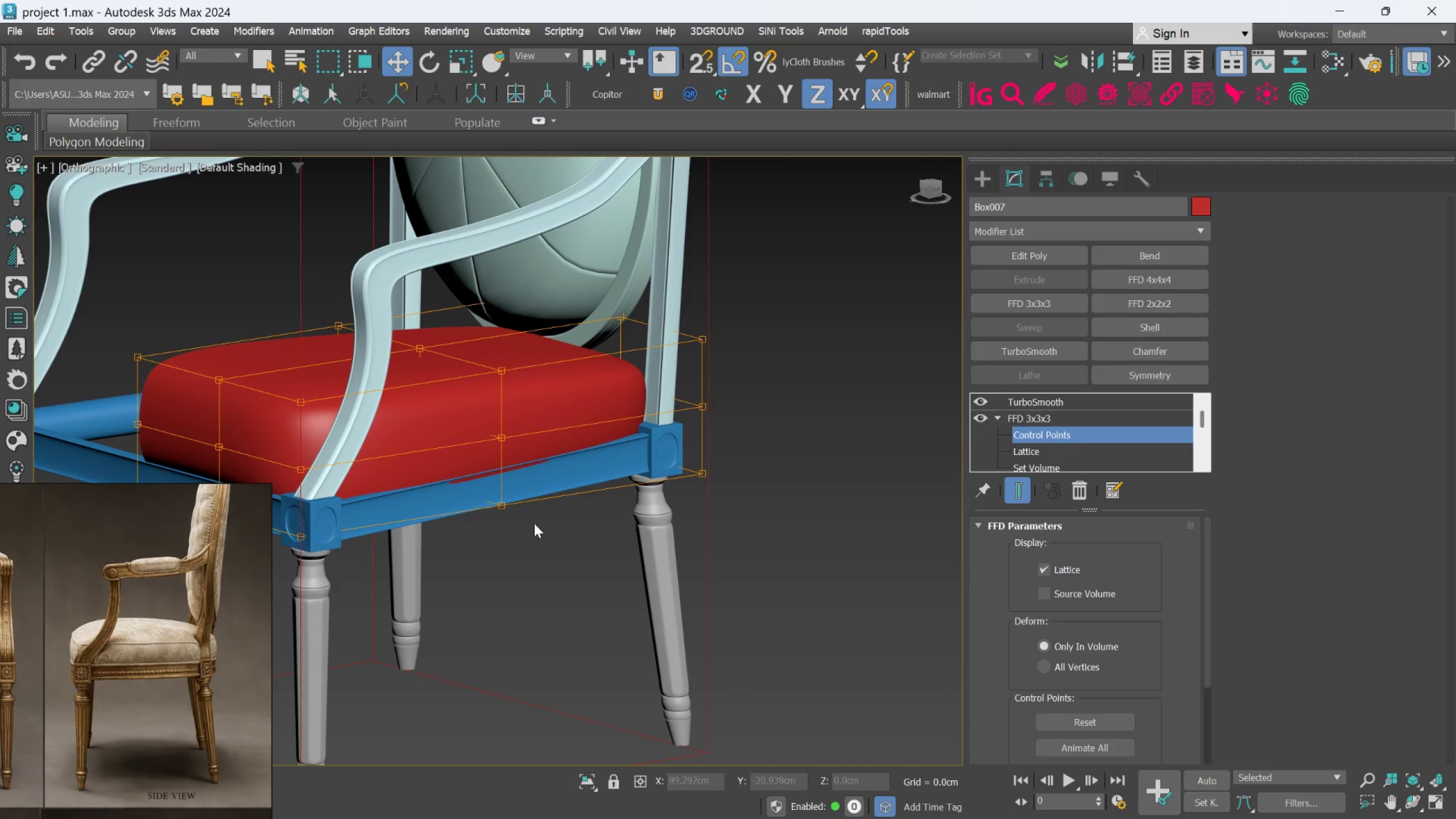 
left_click_drag(start_coordinate=[552, 550], to_coordinate=[467, 468])
 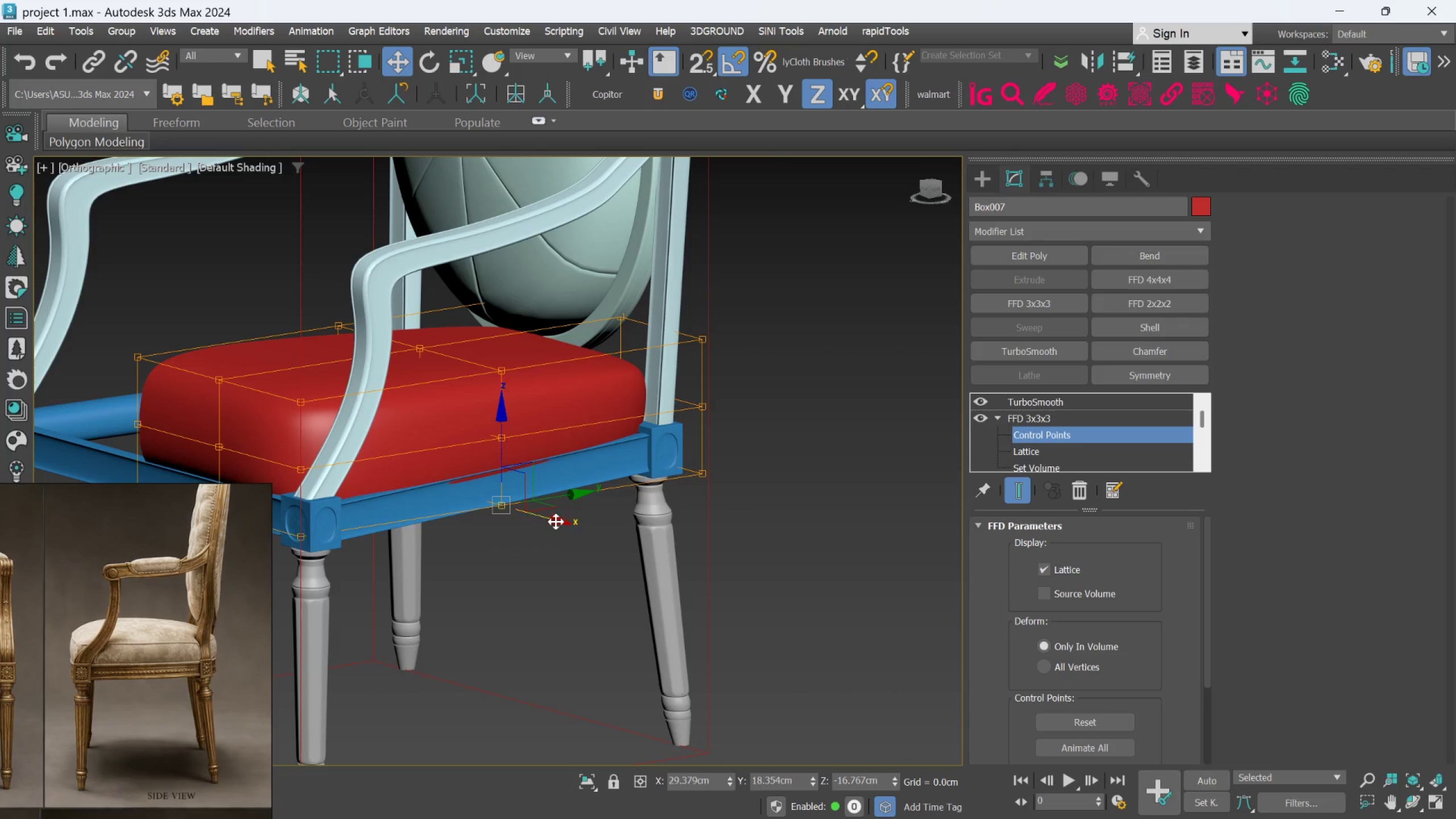 
left_click_drag(start_coordinate=[556, 522], to_coordinate=[551, 516])
 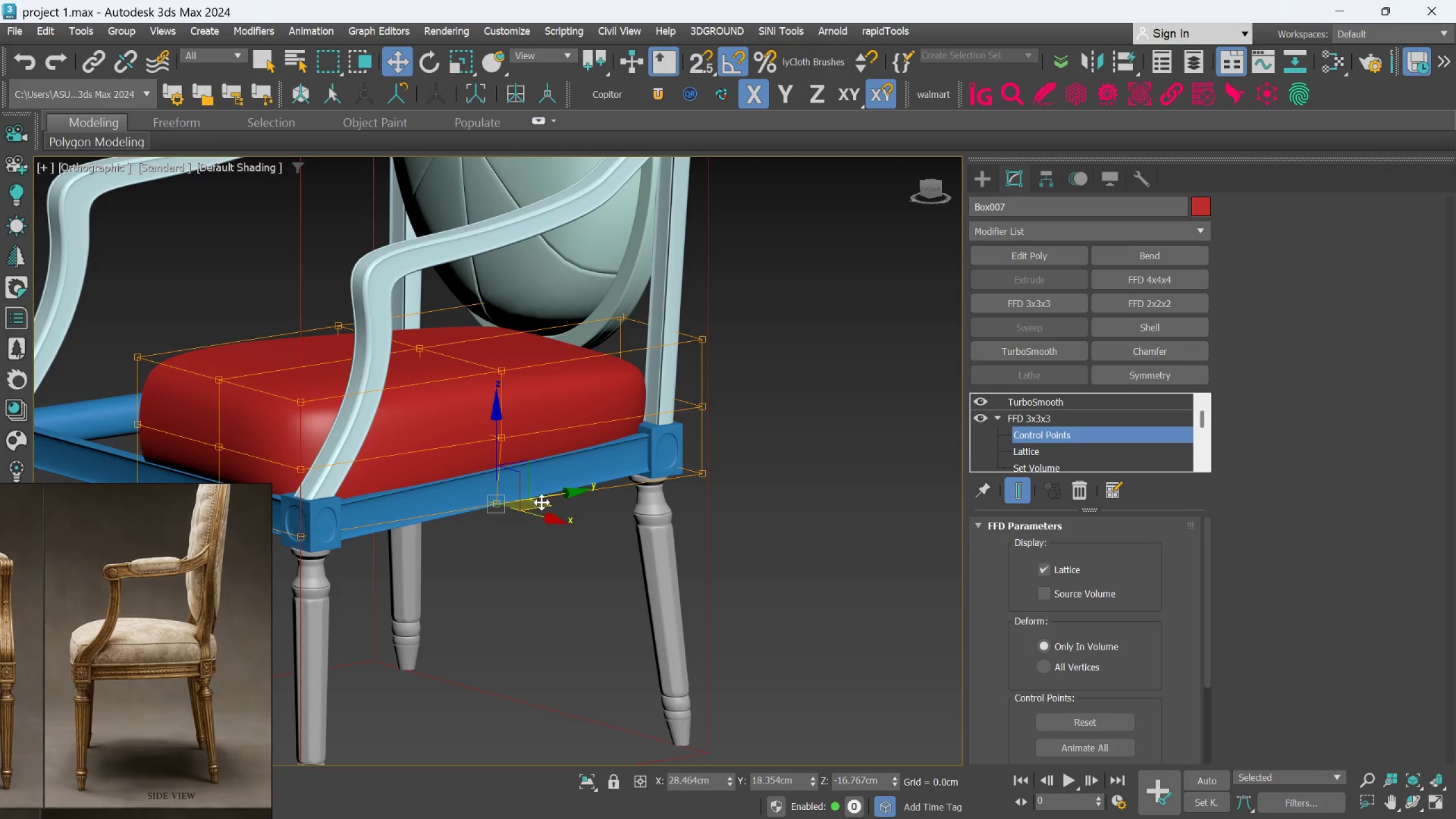 
hold_key(key=AltLeft, duration=1.05)
 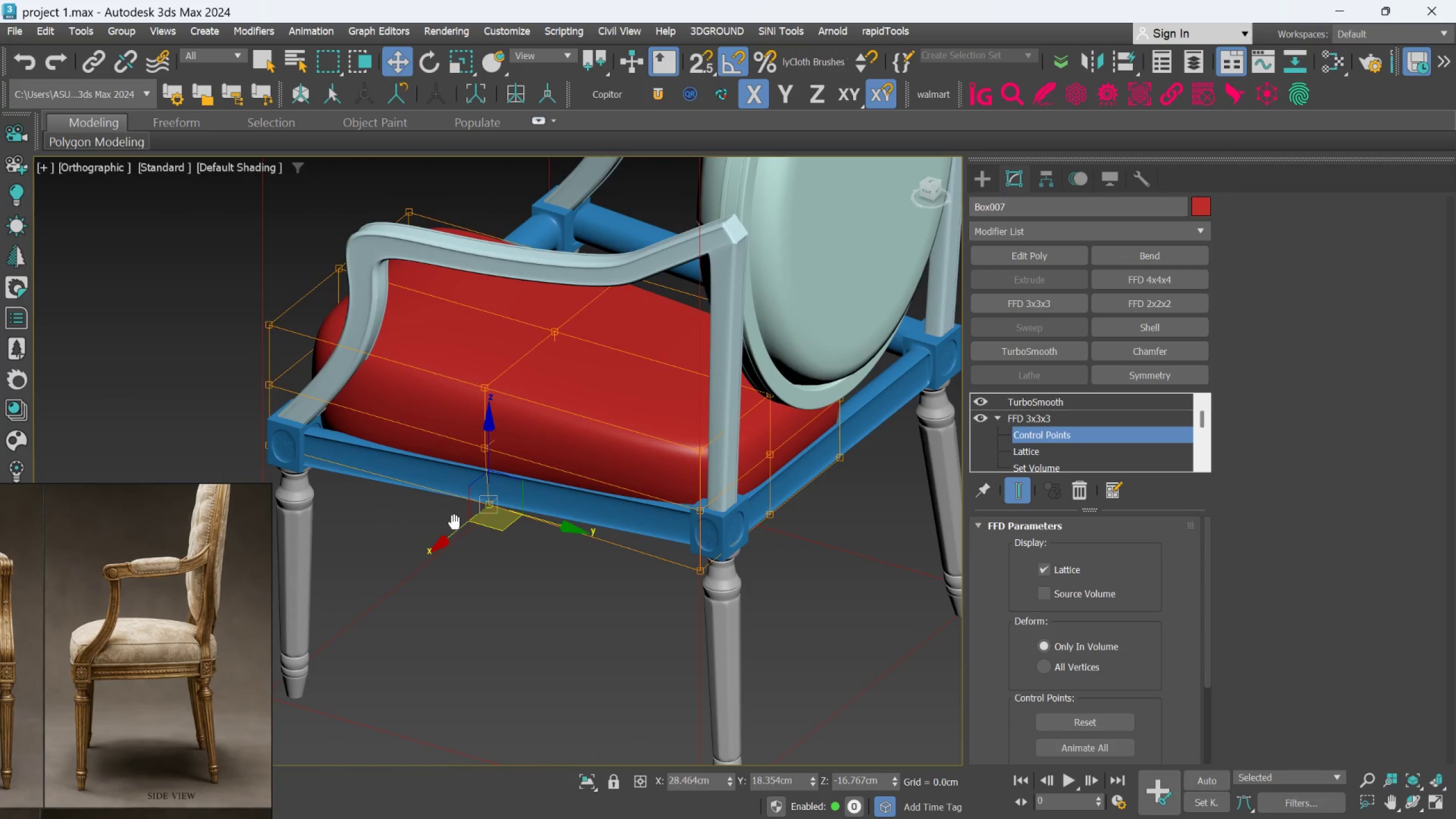 
hold_key(key=AltLeft, duration=0.7)
 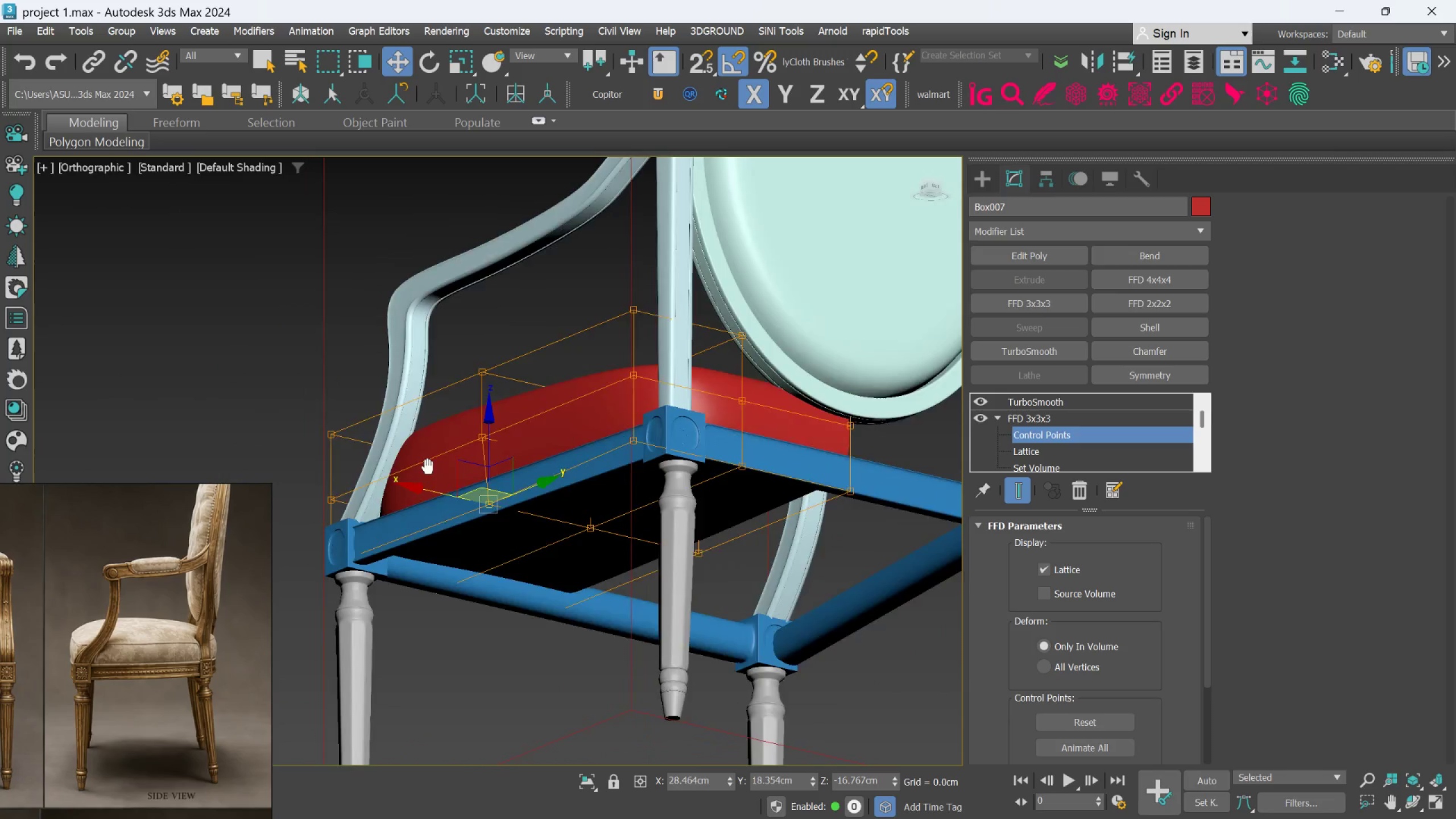 
hold_key(key=AltLeft, duration=1.5)
 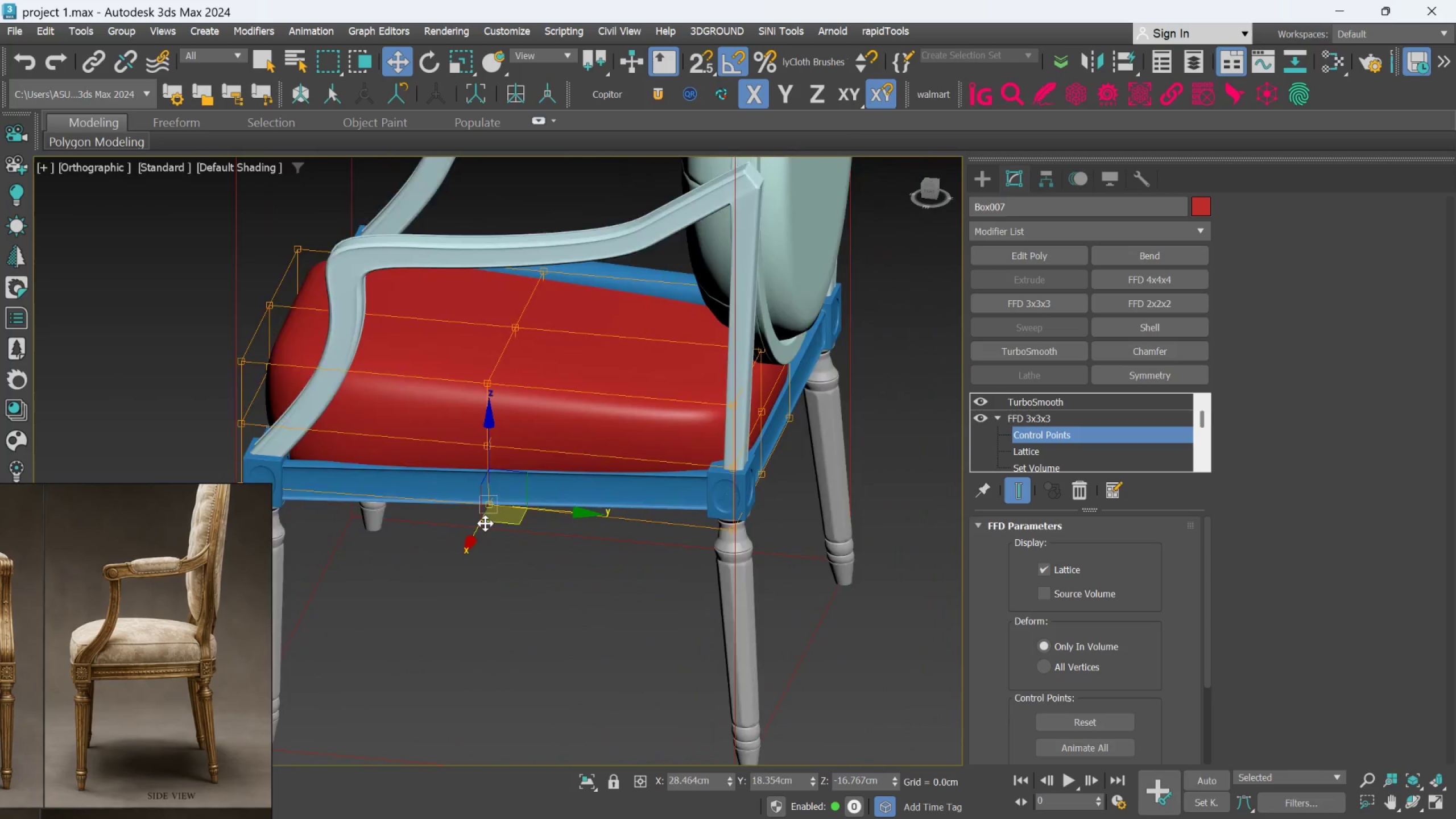 
hold_key(key=AltLeft, duration=0.69)
 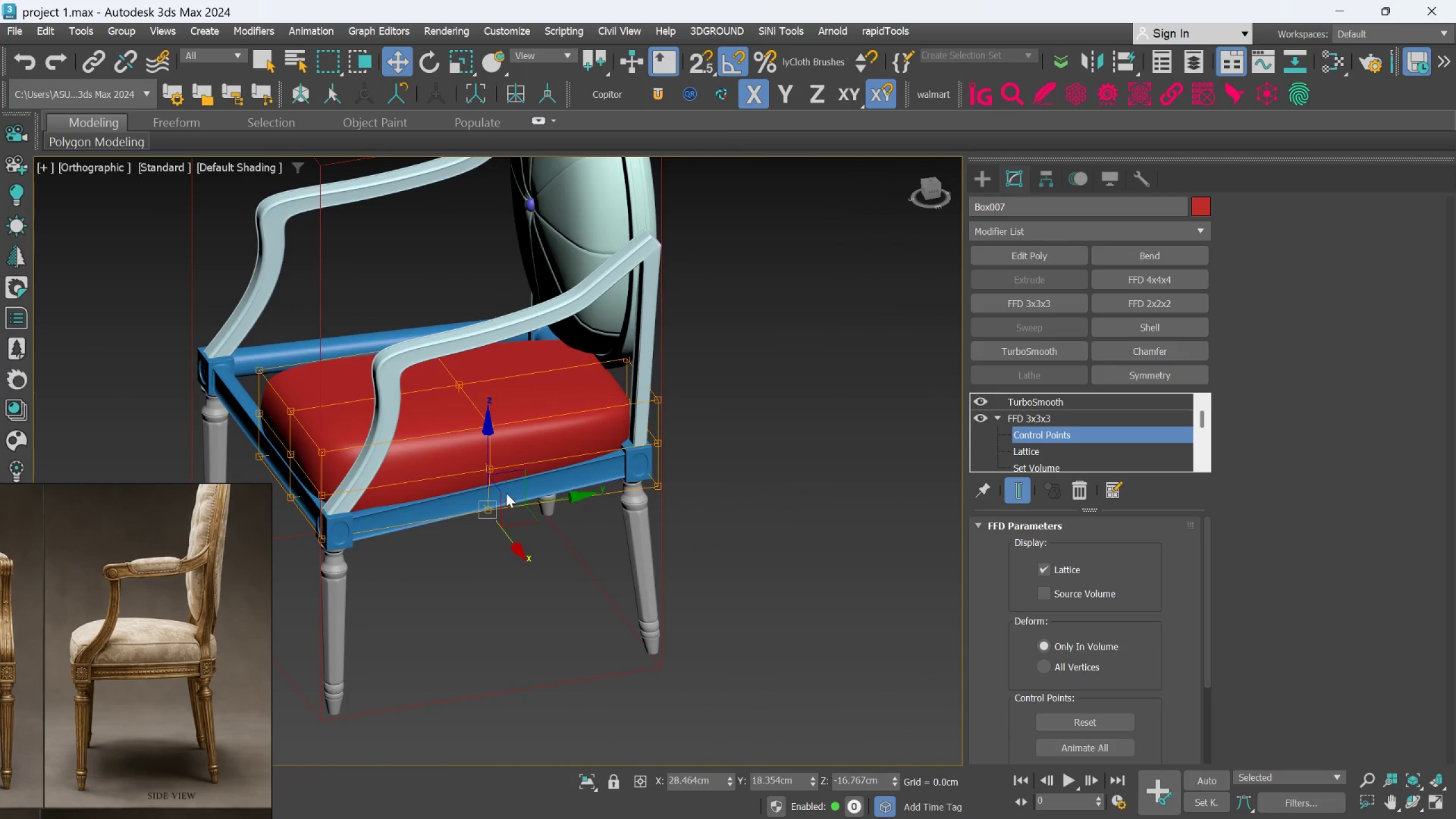 
scroll: coordinate [485, 523], scroll_direction: down, amount: 1.0
 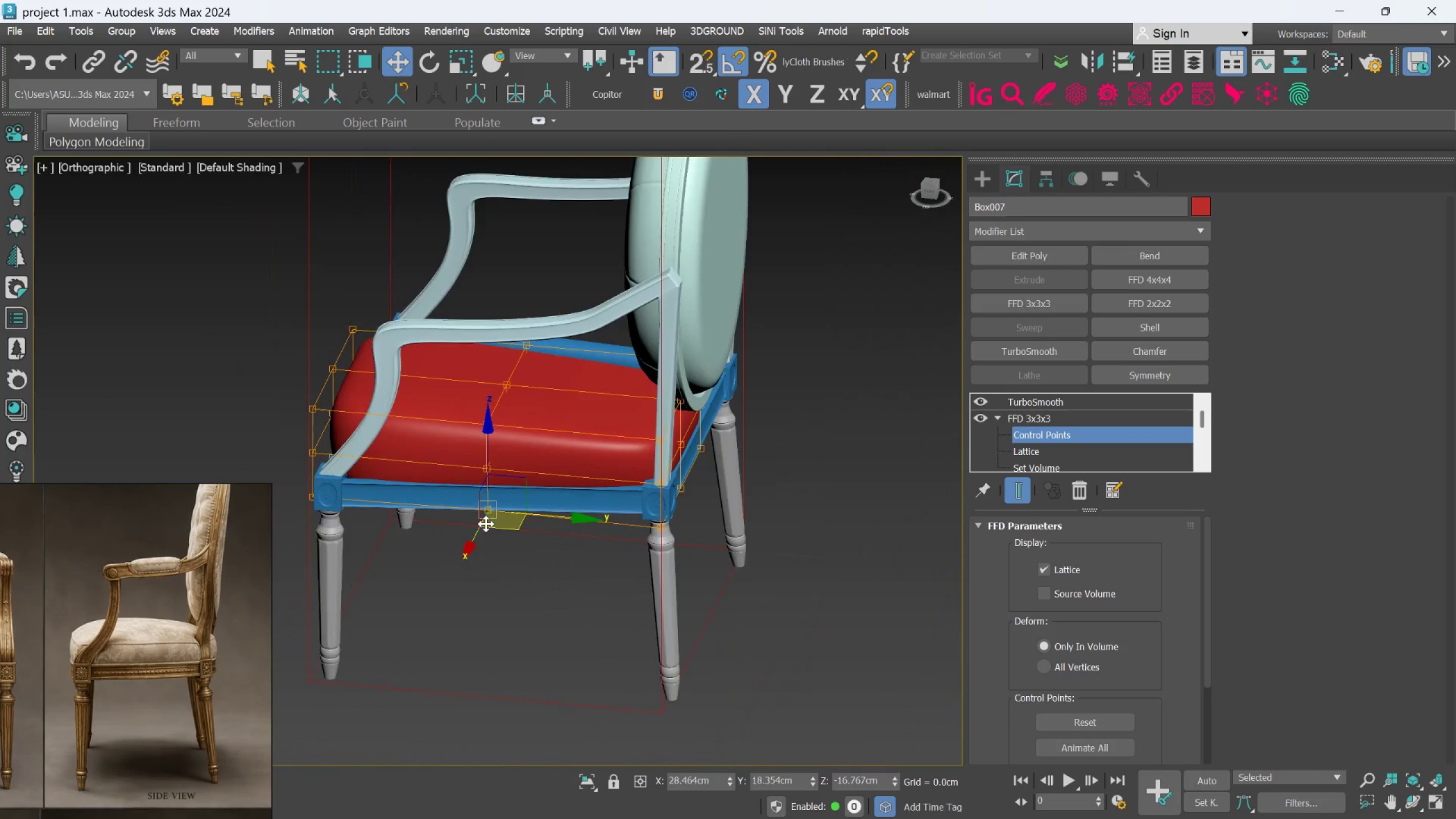 
hold_key(key=AltLeft, duration=0.47)
 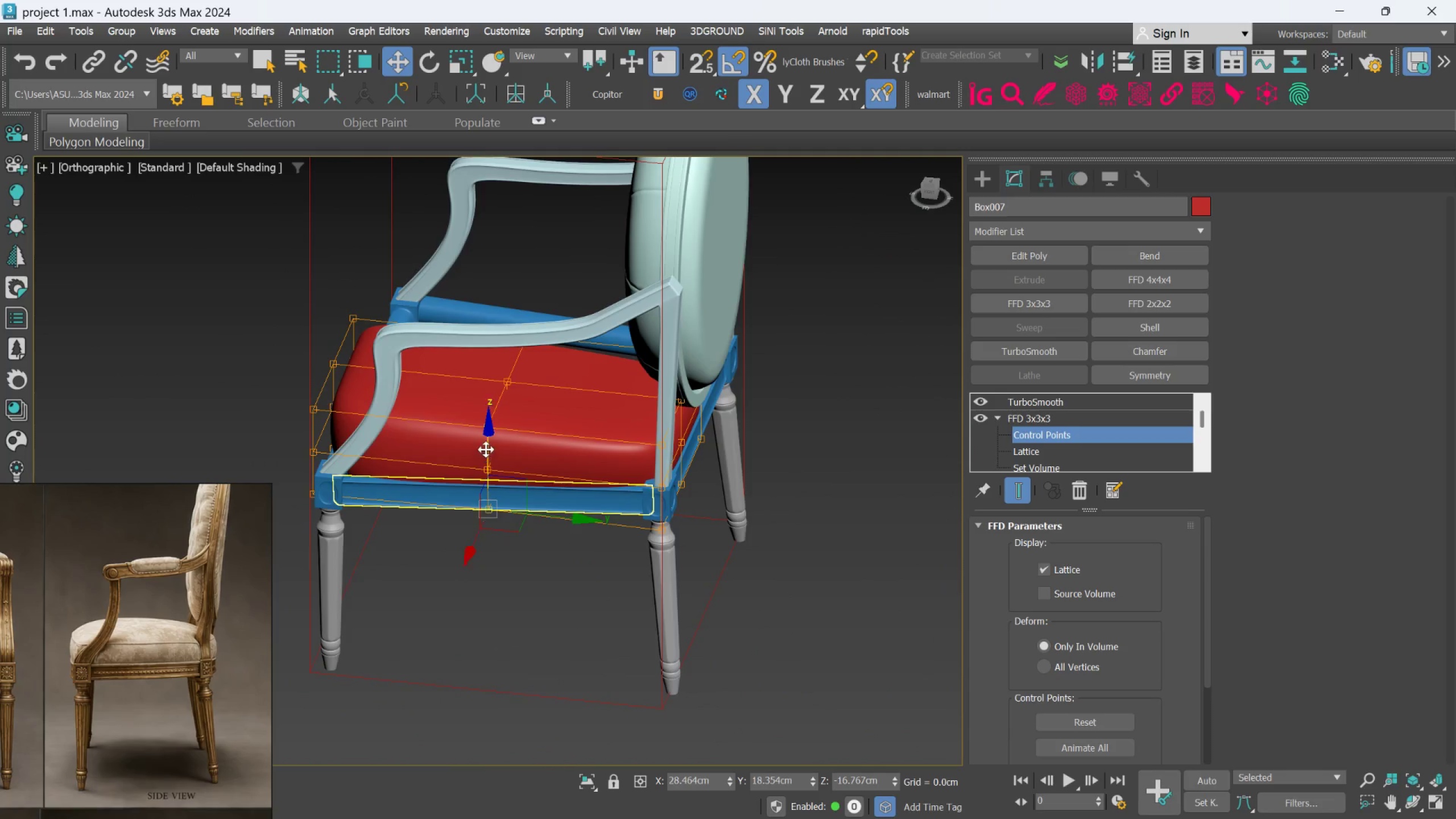 
hold_key(key=AltLeft, duration=0.62)
 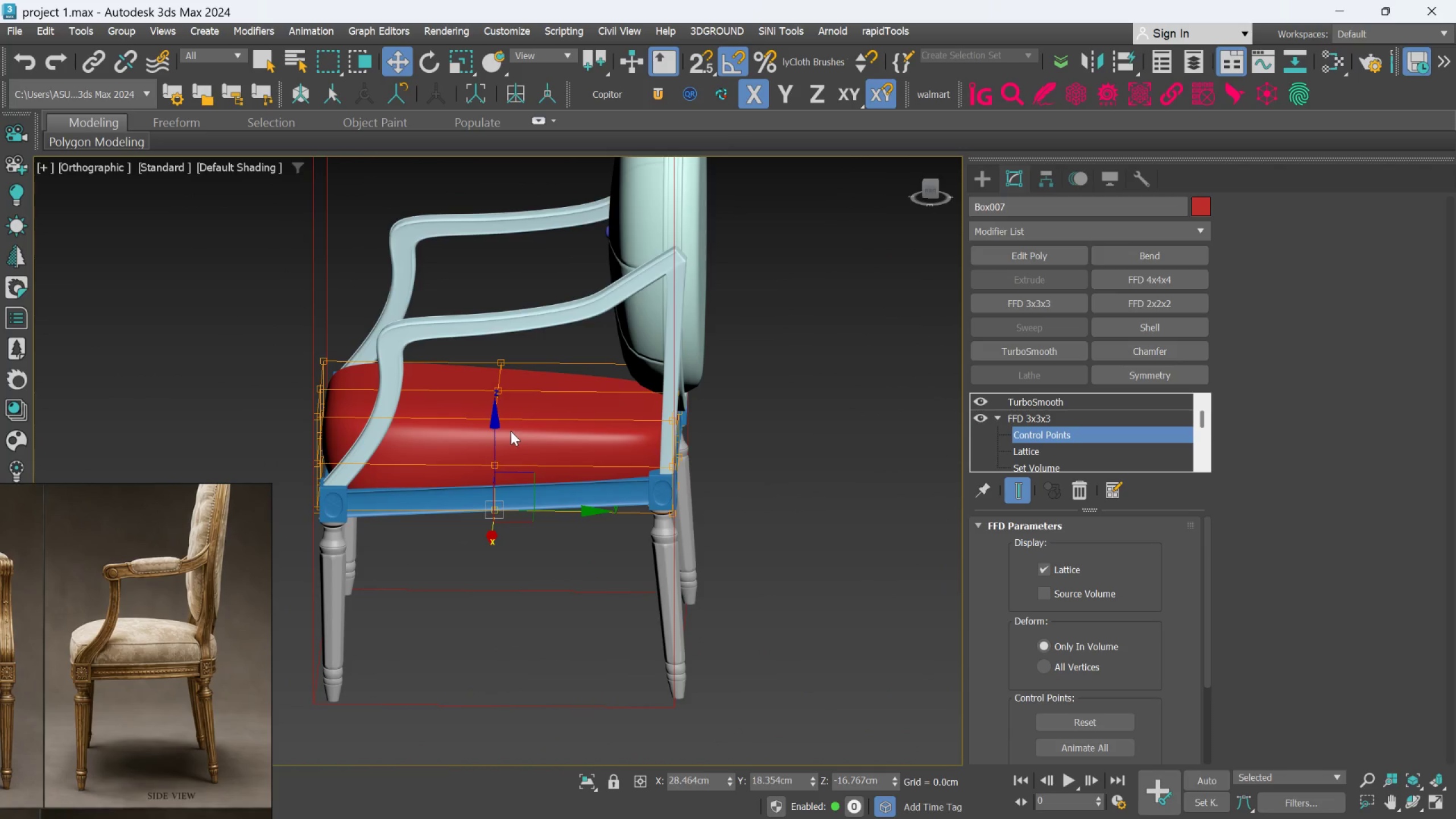 
hold_key(key=AltLeft, duration=0.45)
 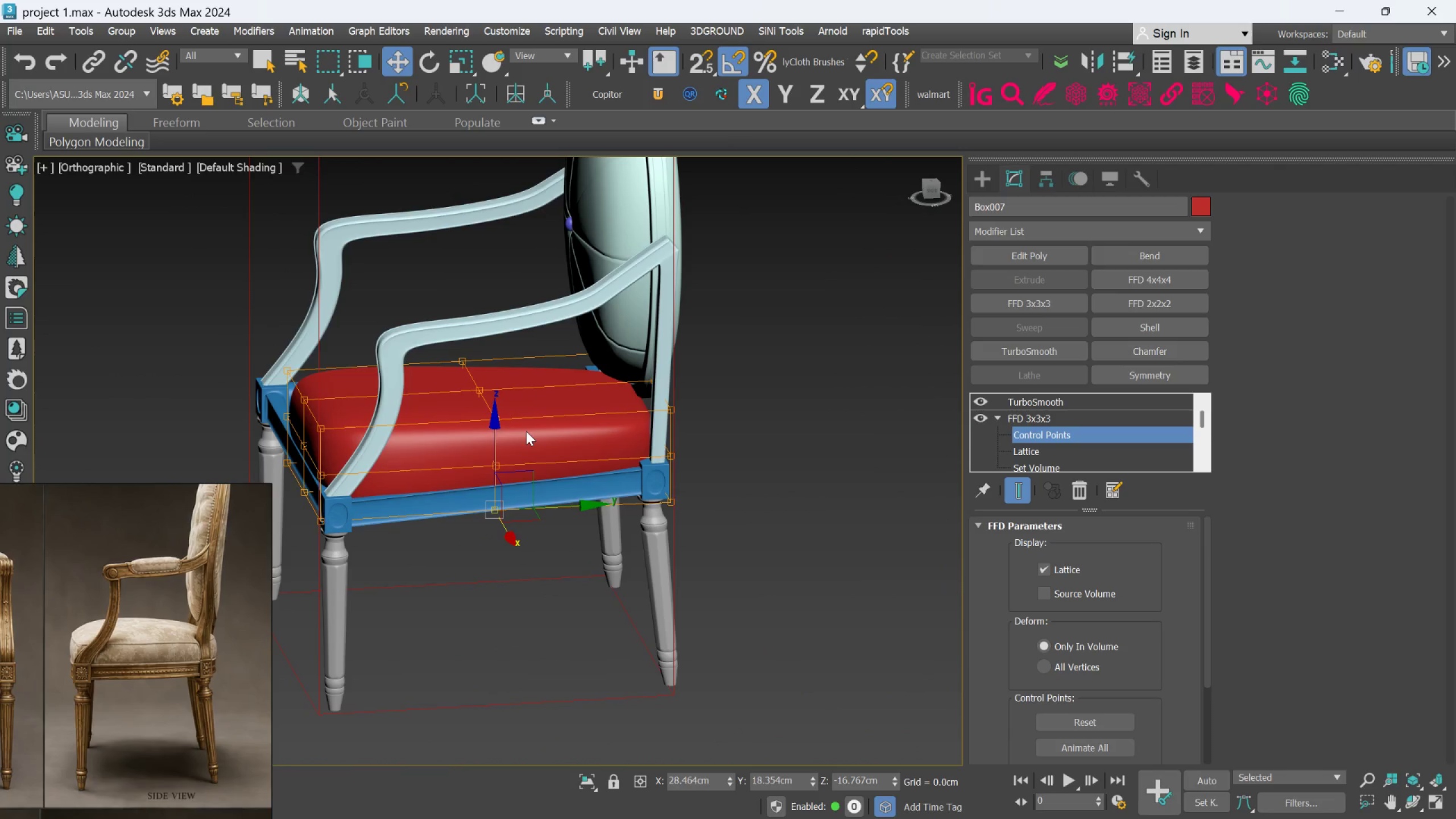 
hold_key(key=AltLeft, duration=0.89)
 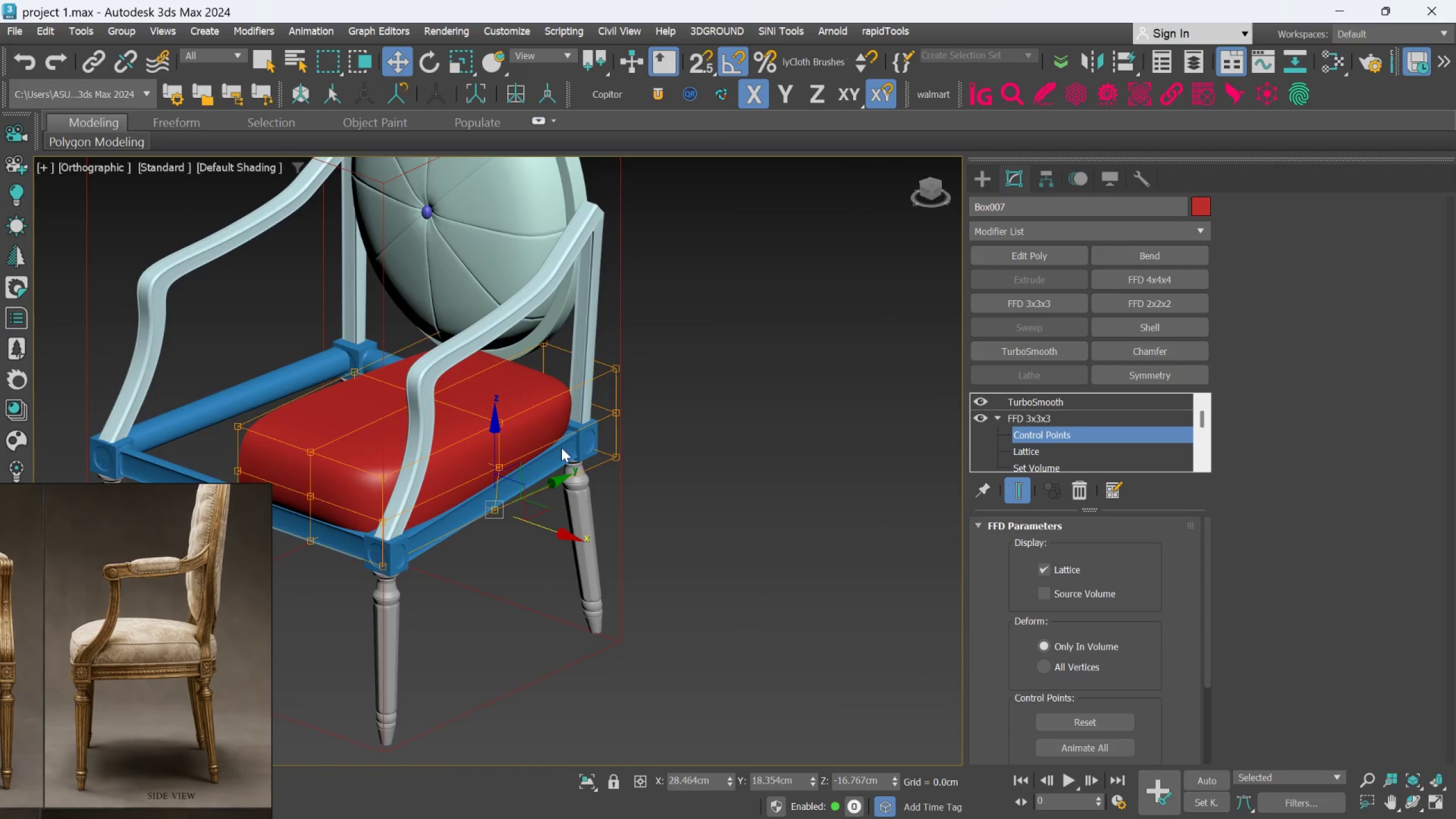 
hold_key(key=AltLeft, duration=1.5)
 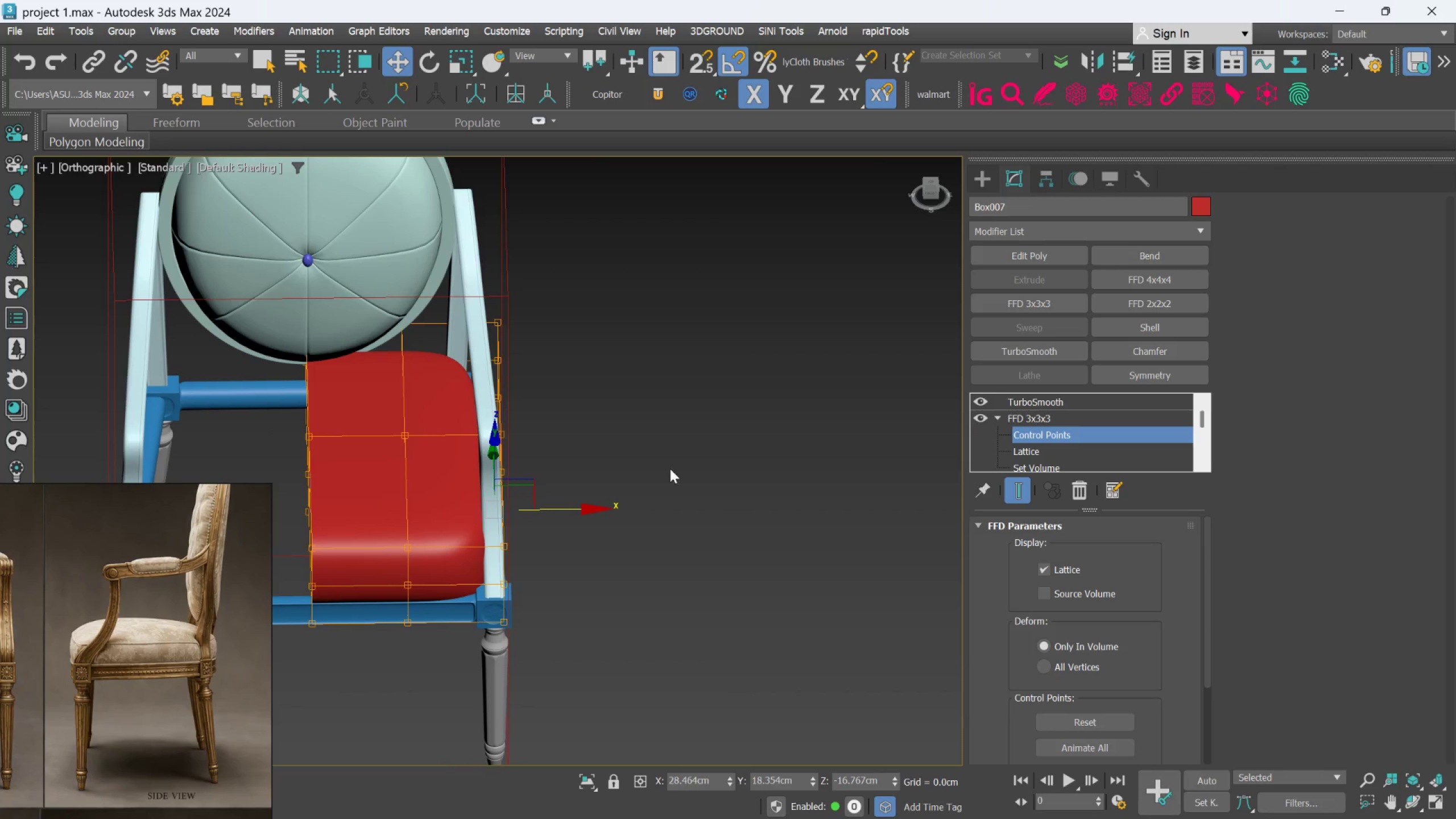 
hold_key(key=AltLeft, duration=1.5)
 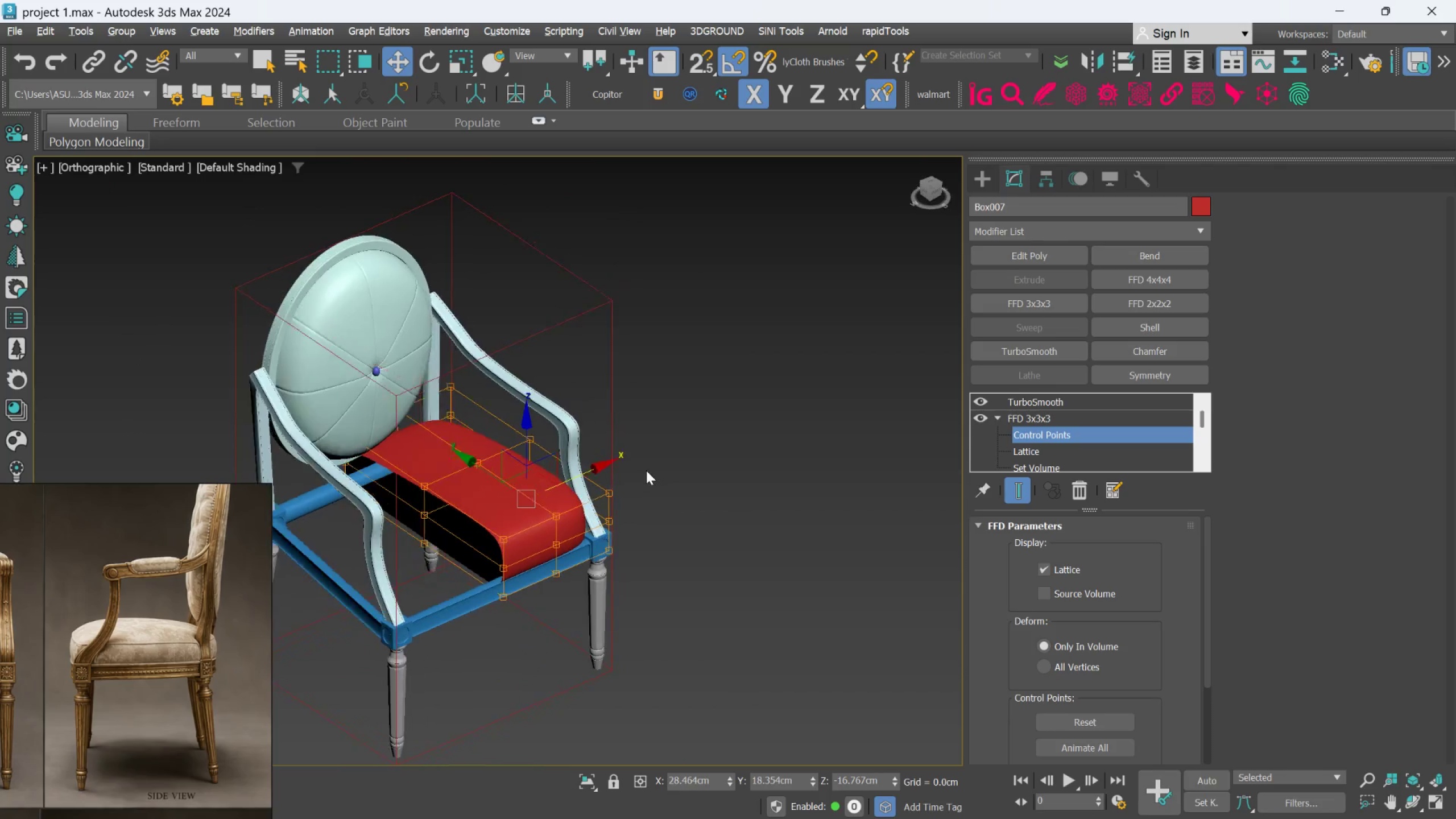 
scroll: coordinate [603, 471], scroll_direction: down, amount: 1.0
 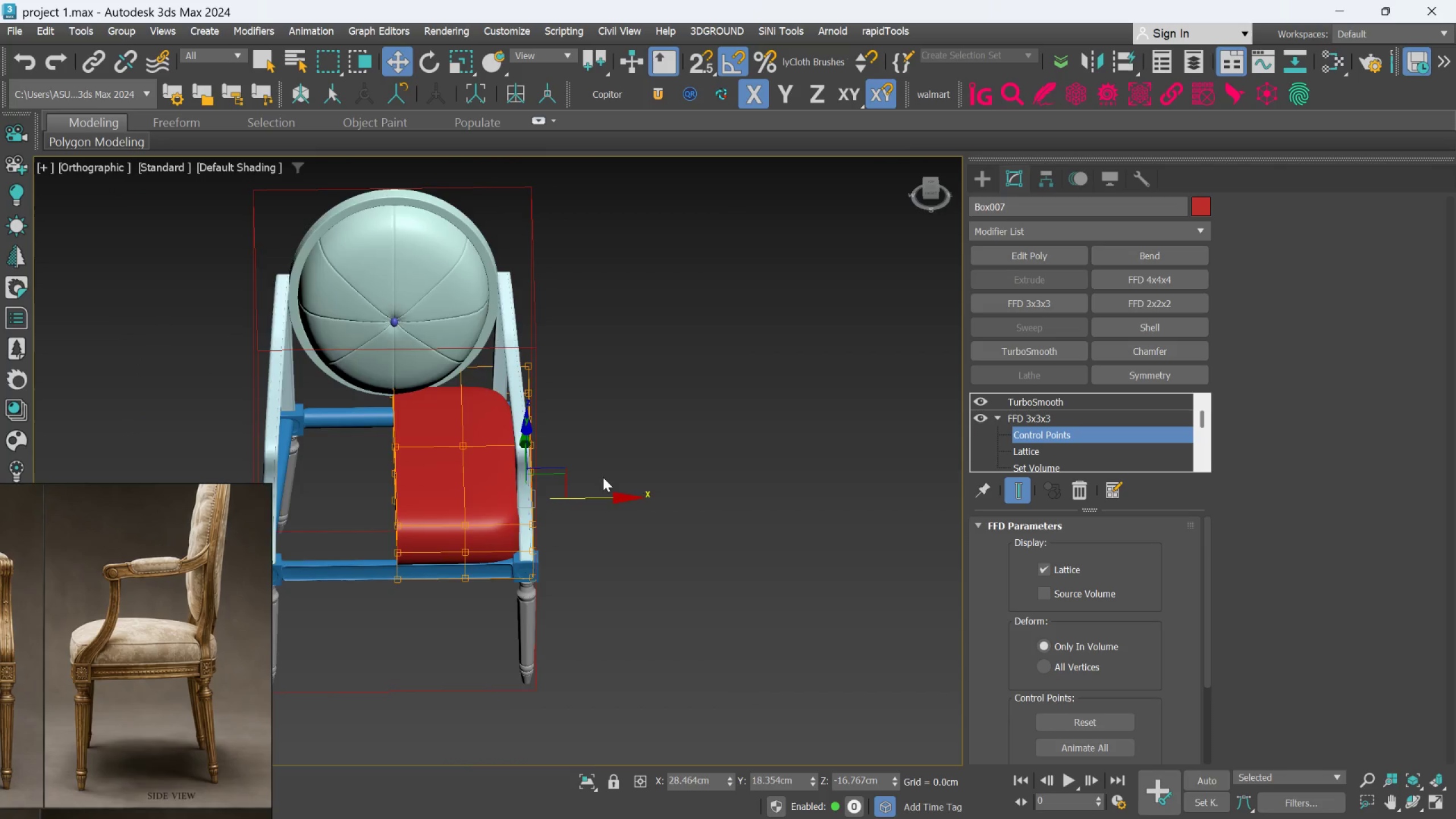 
hold_key(key=AltLeft, duration=1.51)
 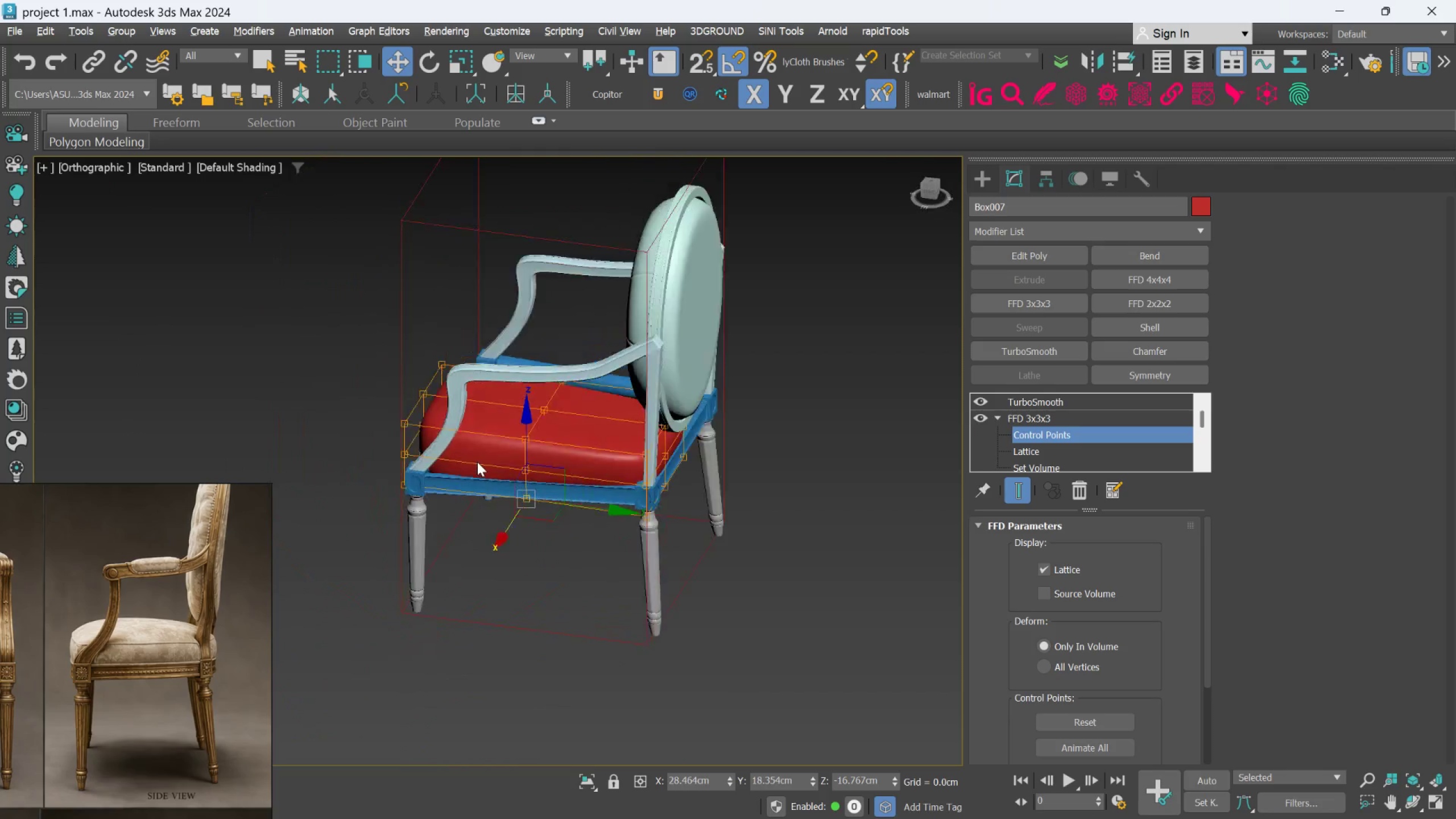 
hold_key(key=AltLeft, duration=0.86)
 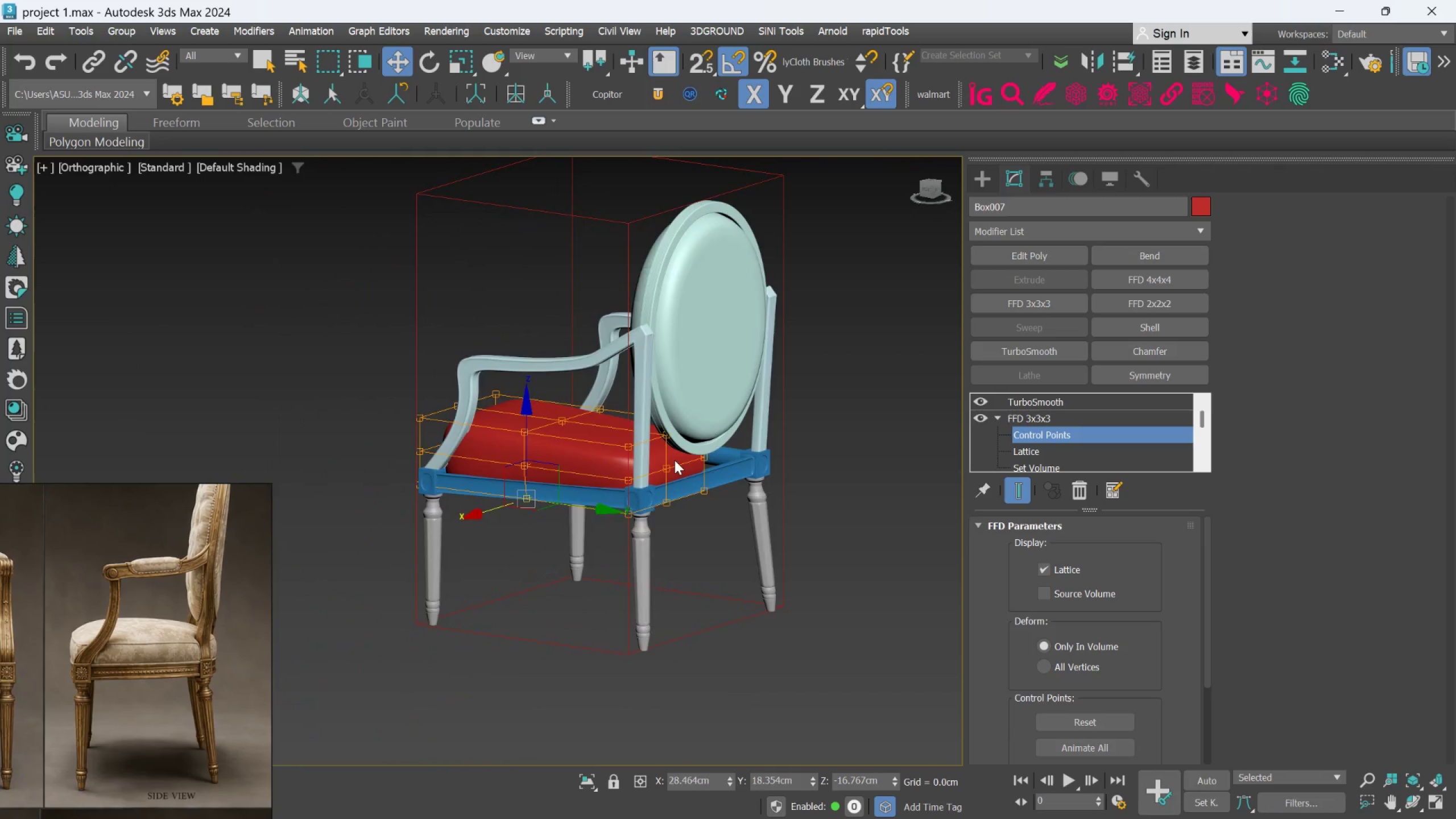 
hold_key(key=AltLeft, duration=1.49)
 